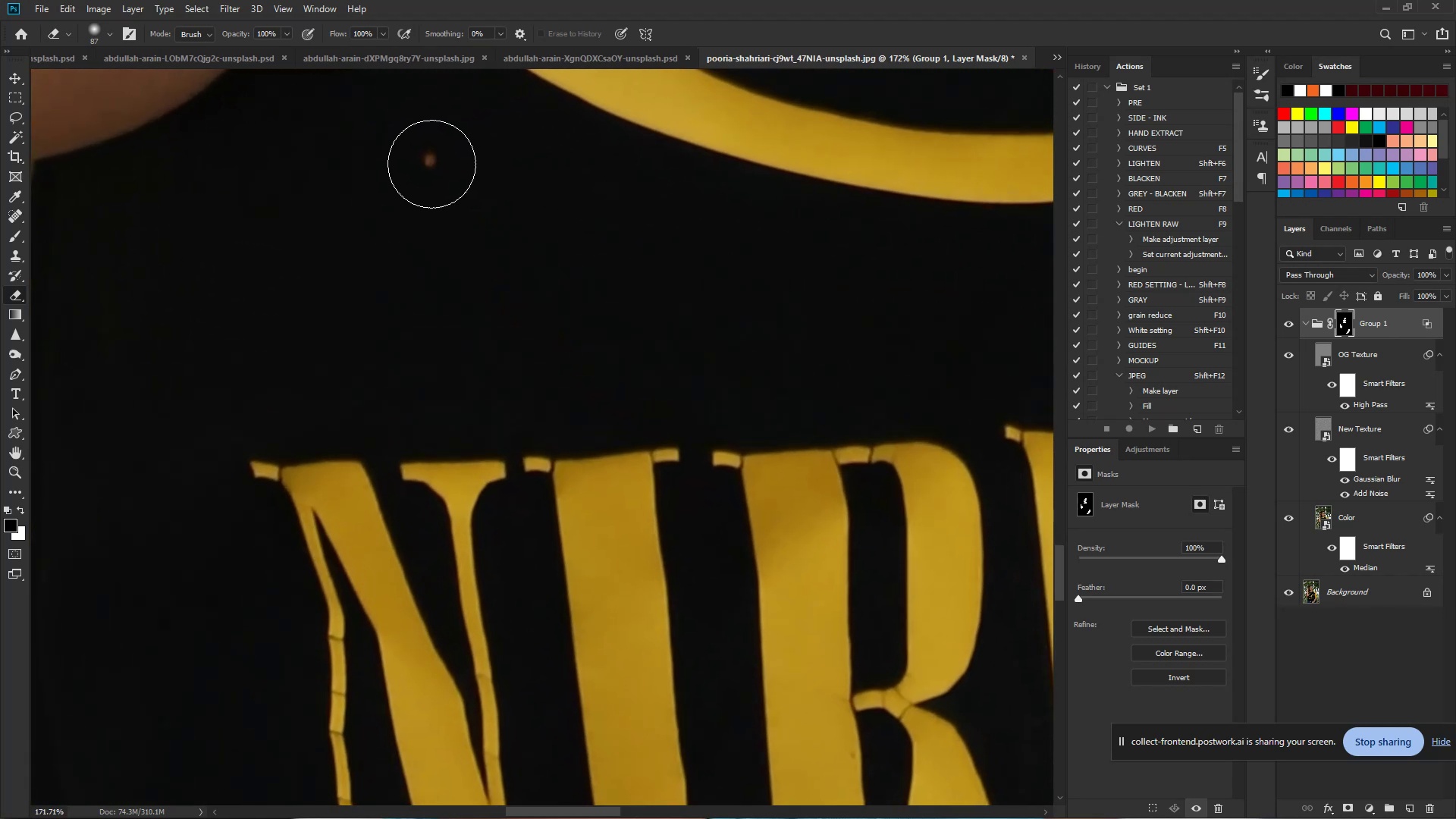 
left_click([431, 164])
 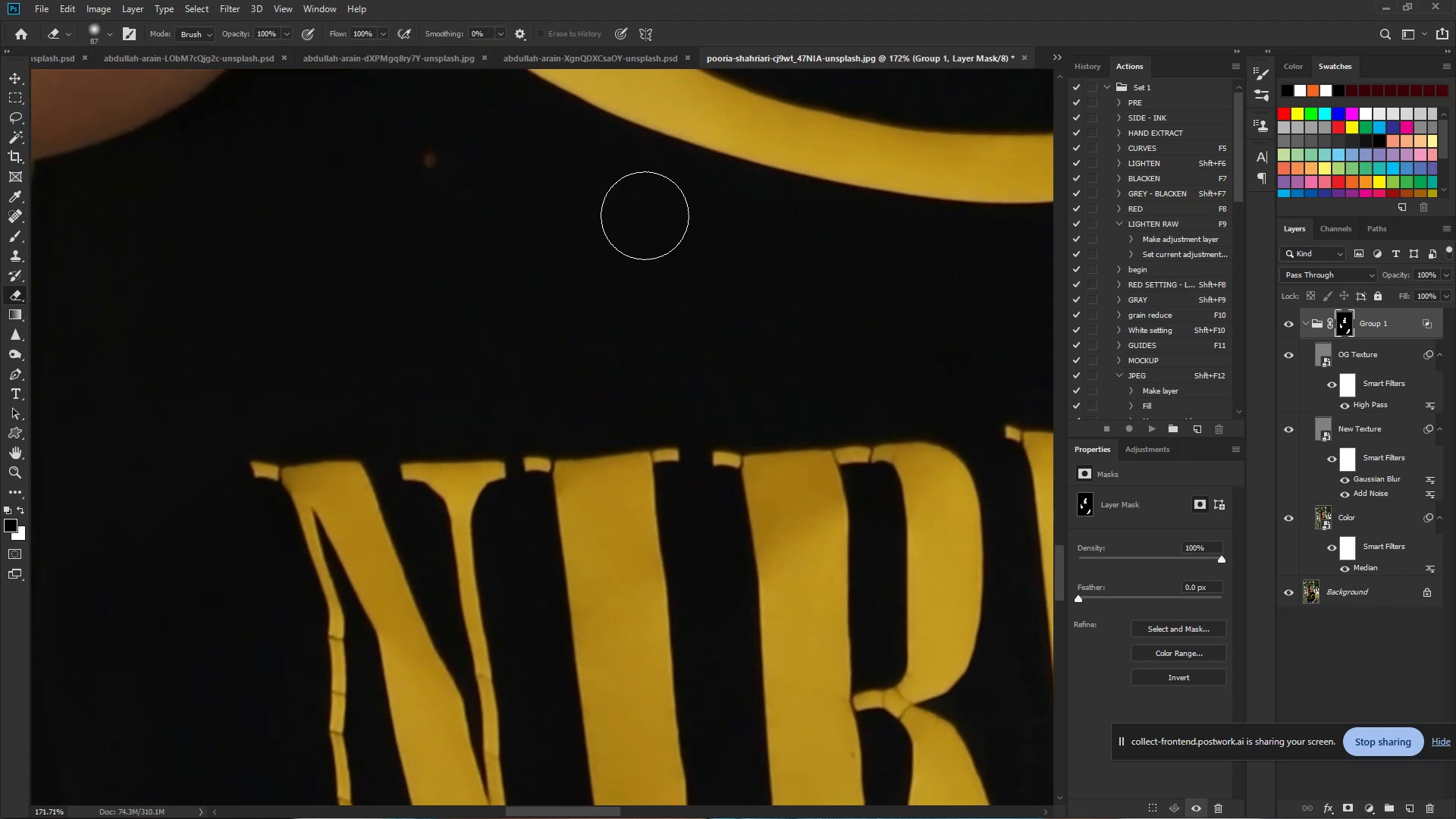 
hold_key(key=ControlLeft, duration=0.75)
 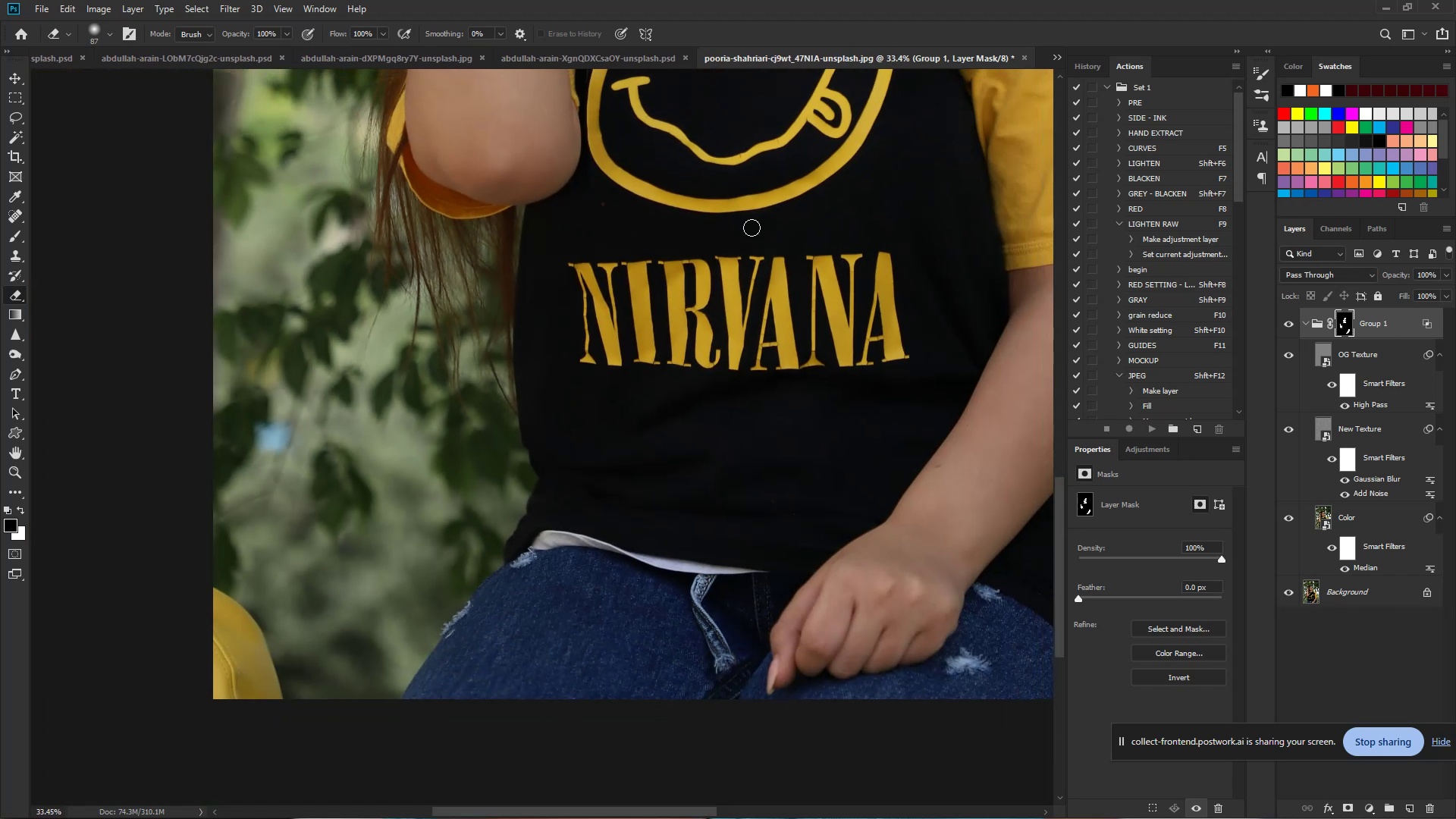 
hold_key(key=Space, duration=0.63)
 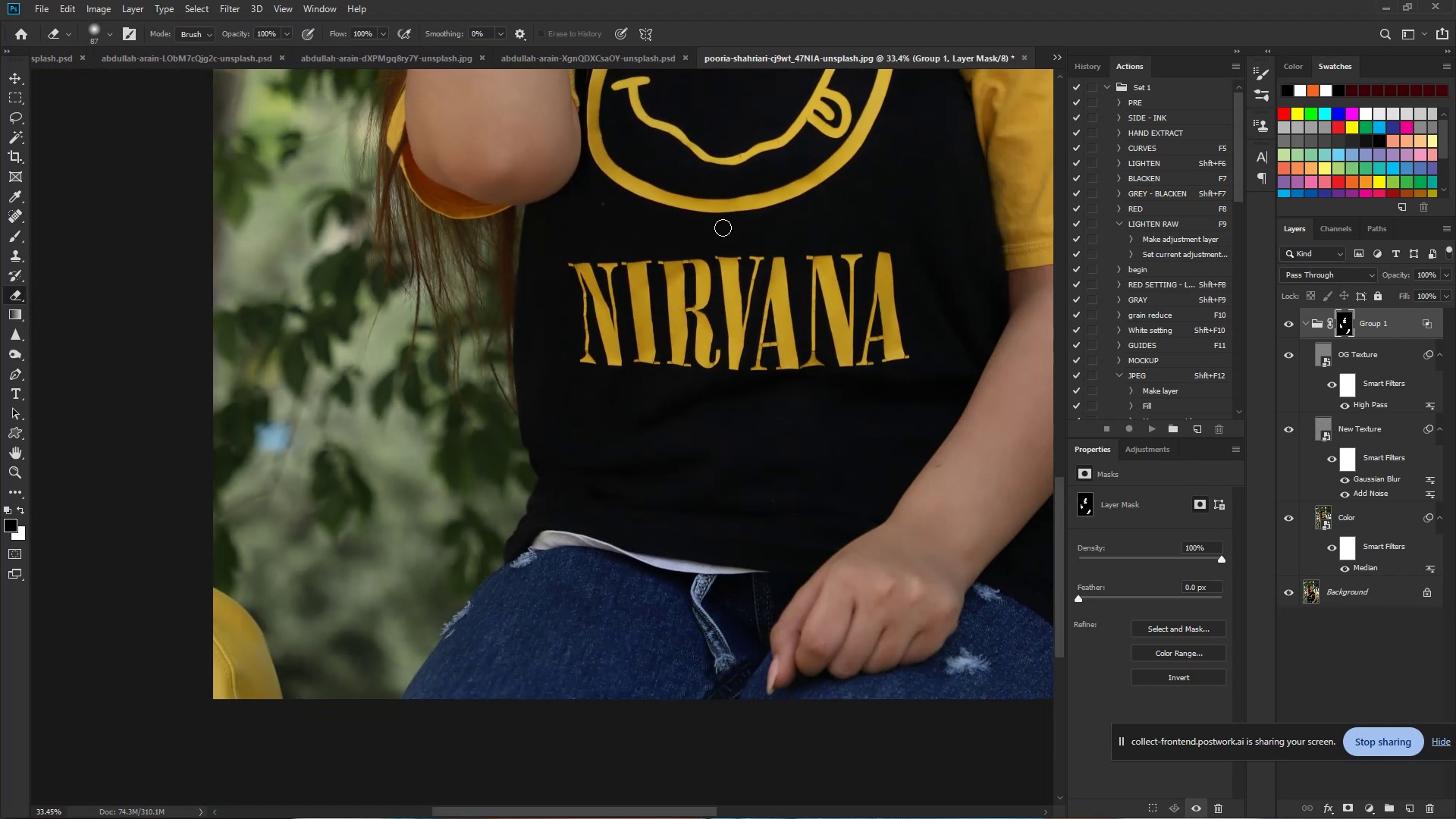 
left_click_drag(start_coordinate=[645, 215], to_coordinate=[544, 220])
 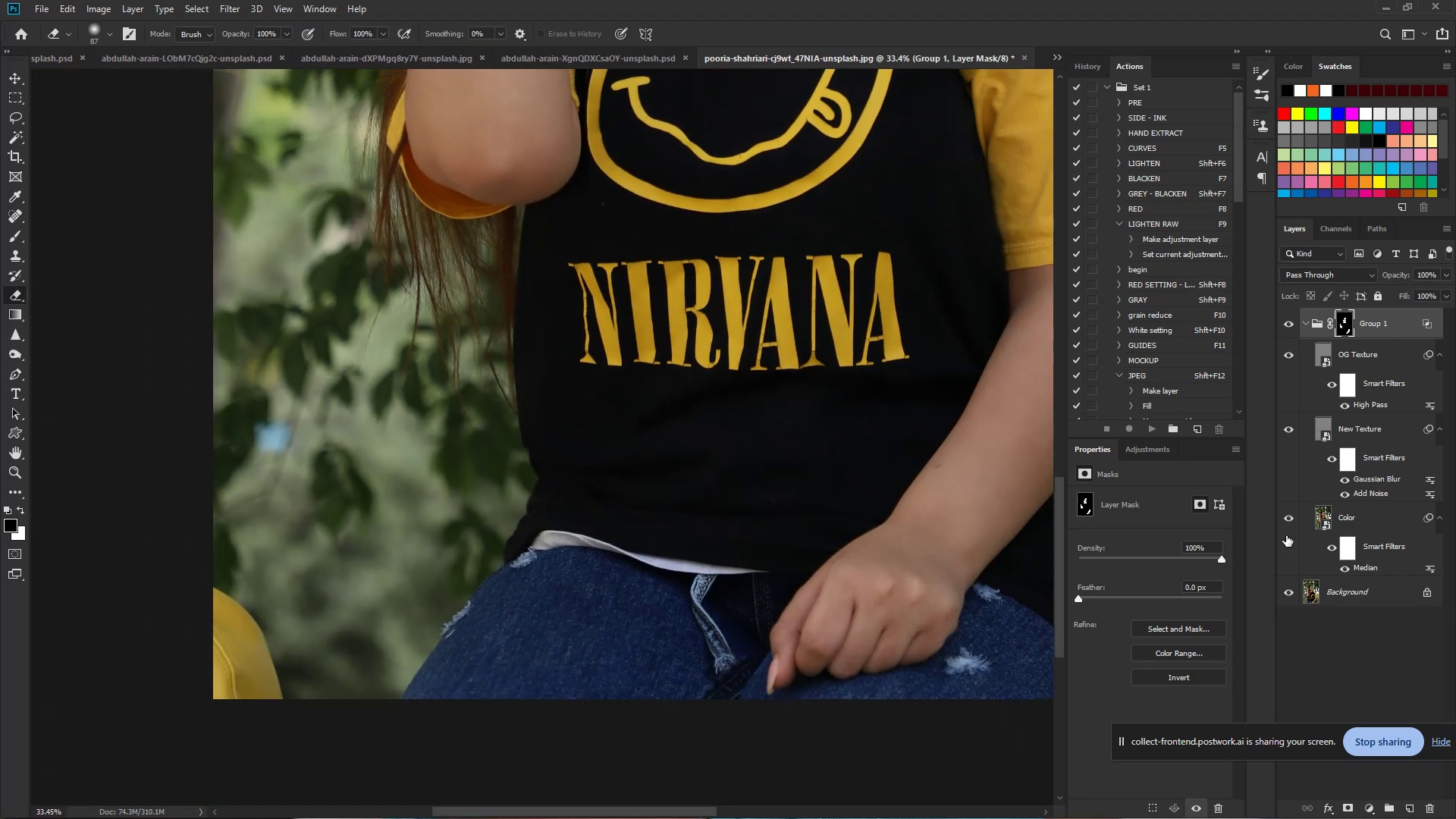 
left_click([1319, 584])
 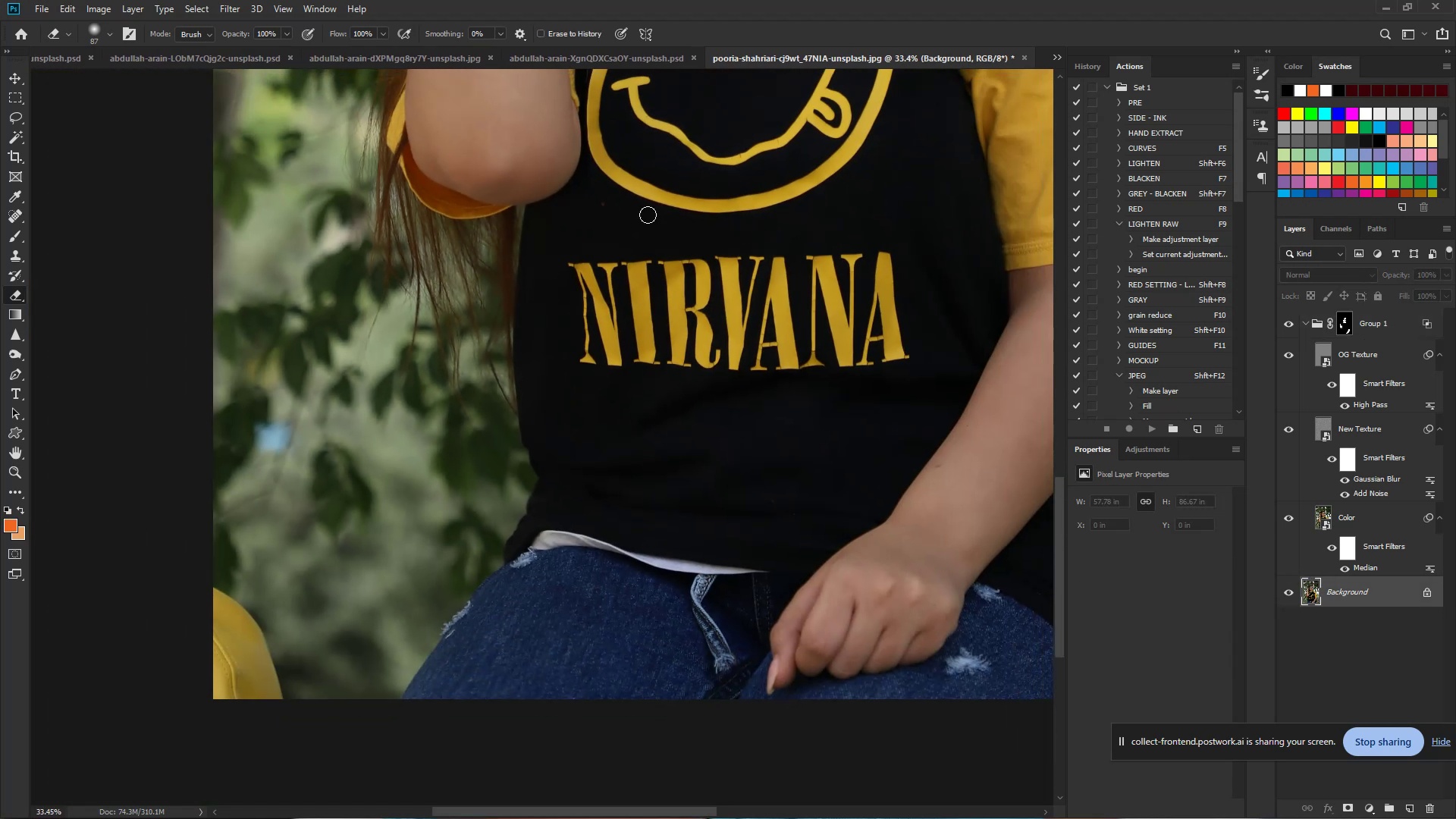 
hold_key(key=ControlLeft, duration=0.69)
 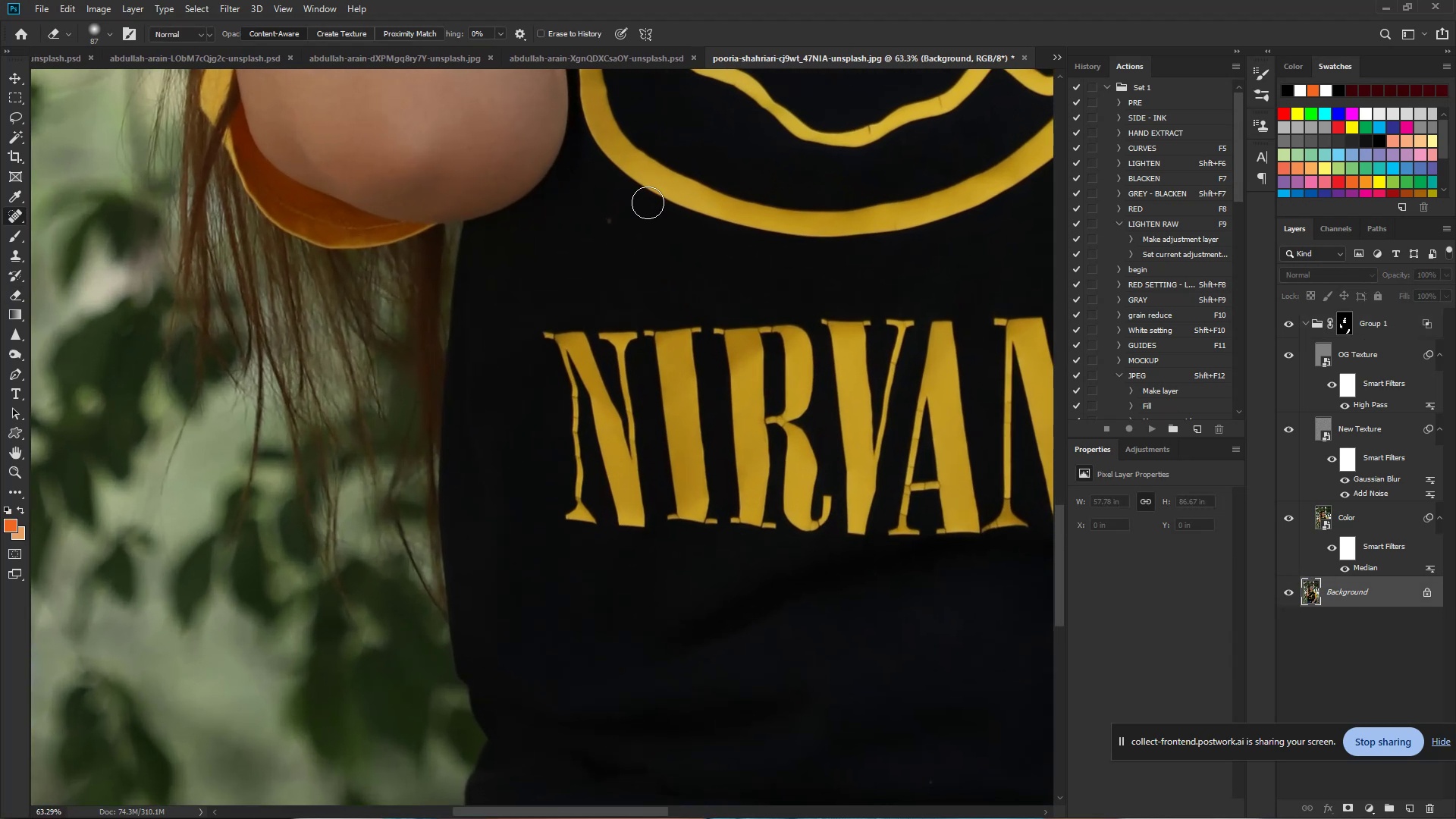 
hold_key(key=Space, duration=0.56)
 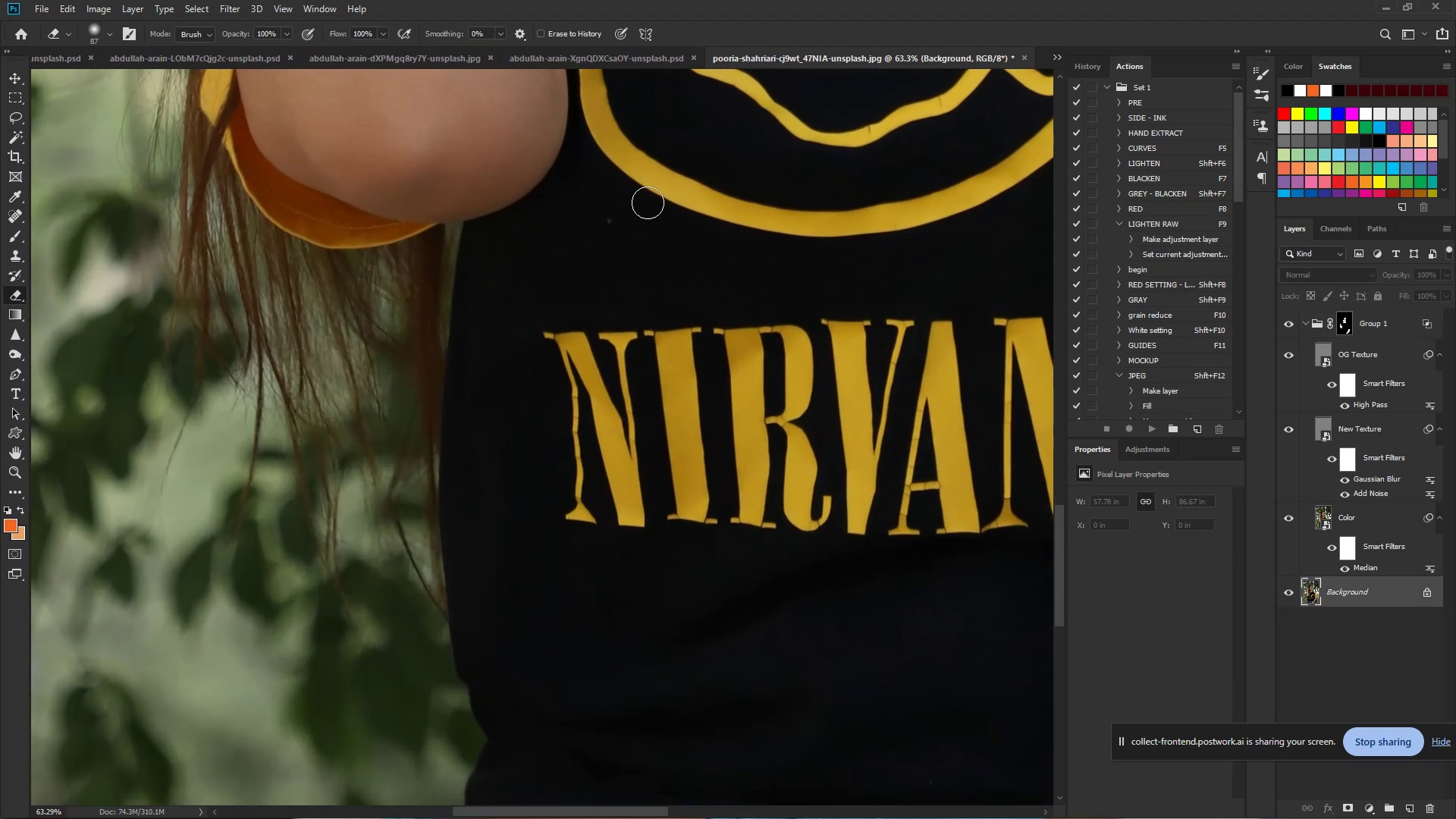 
left_click_drag(start_coordinate=[595, 187], to_coordinate=[641, 196])
 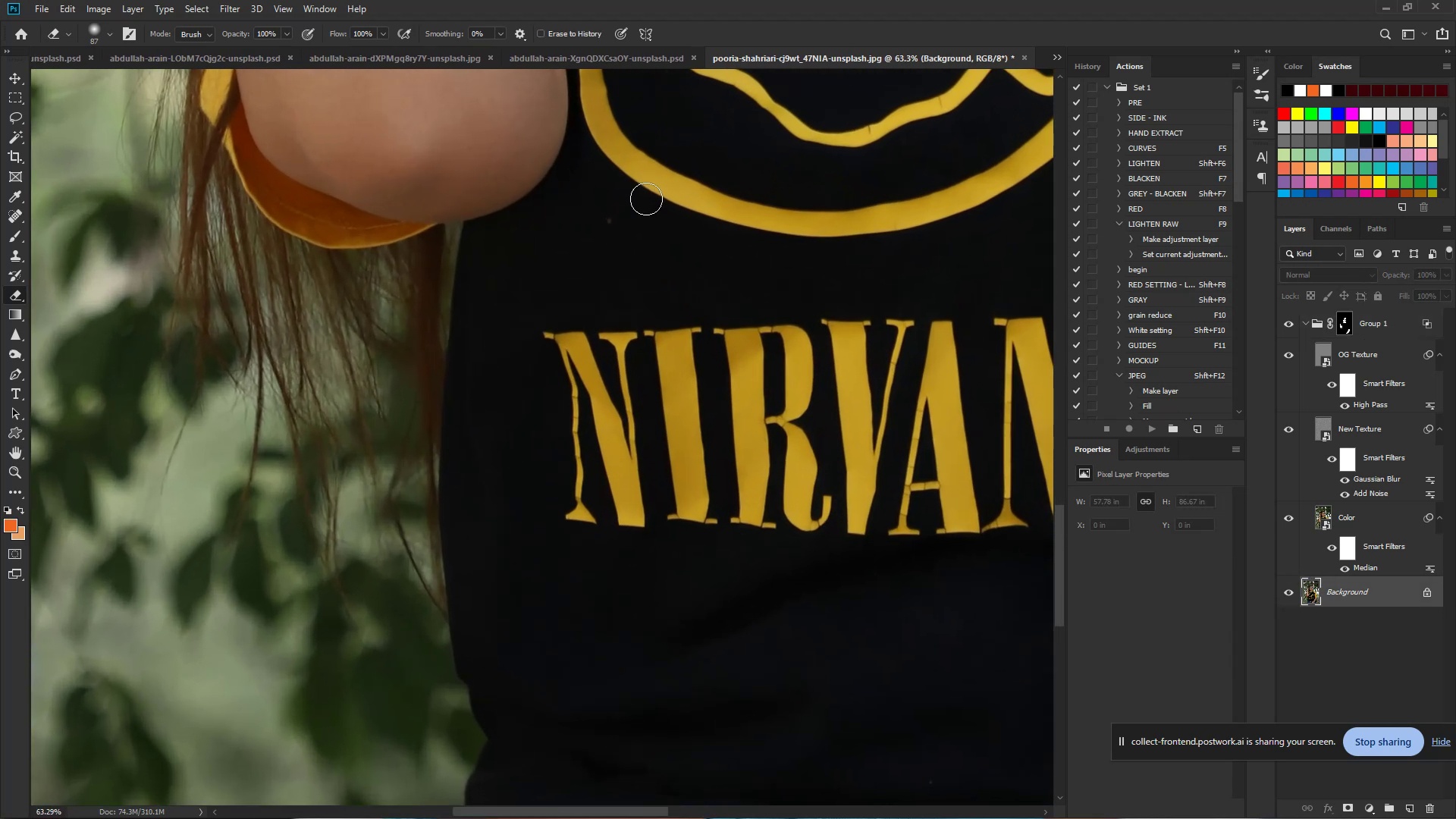 
key(J)
 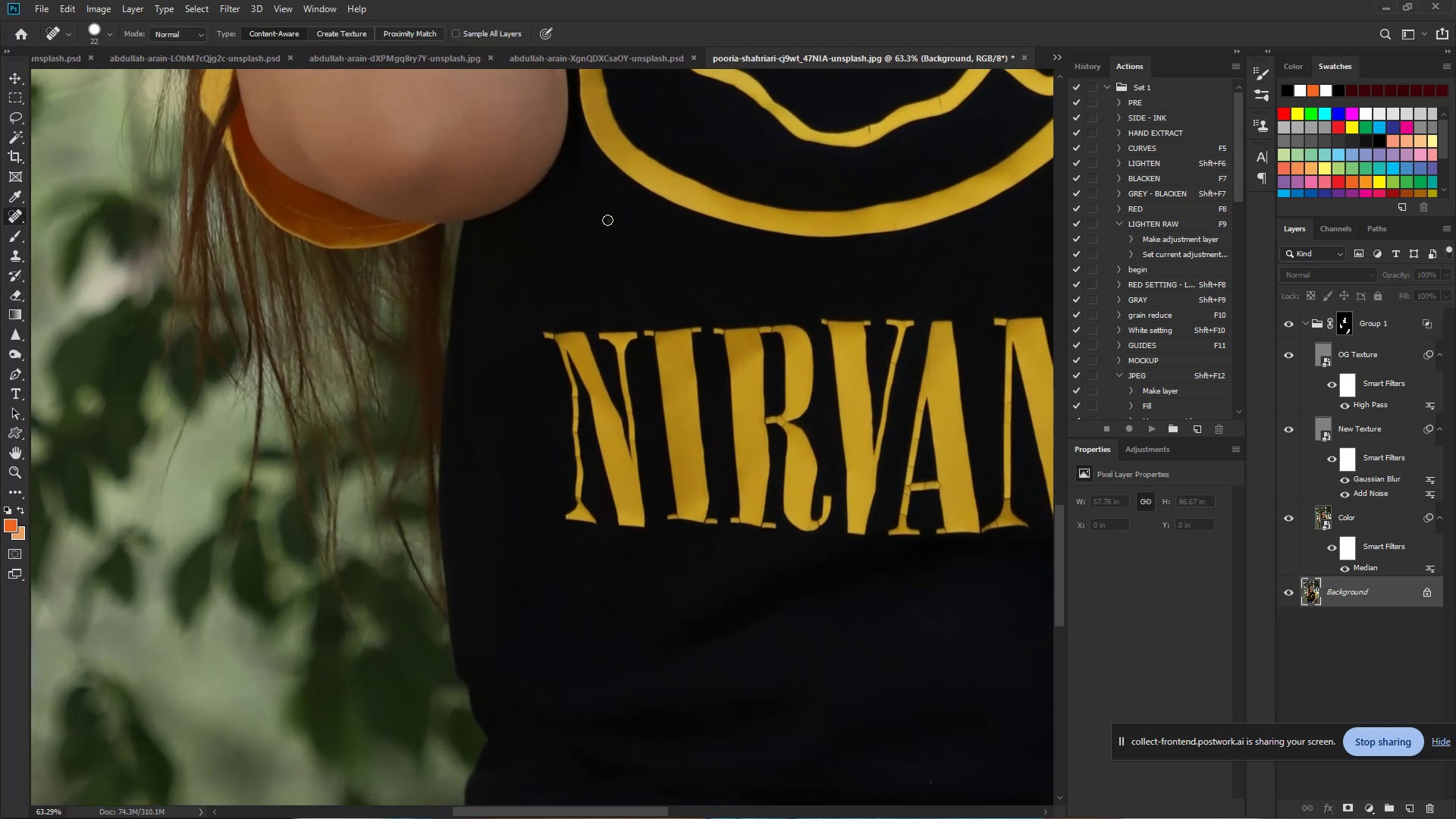 
left_click_drag(start_coordinate=[610, 221], to_coordinate=[617, 221])
 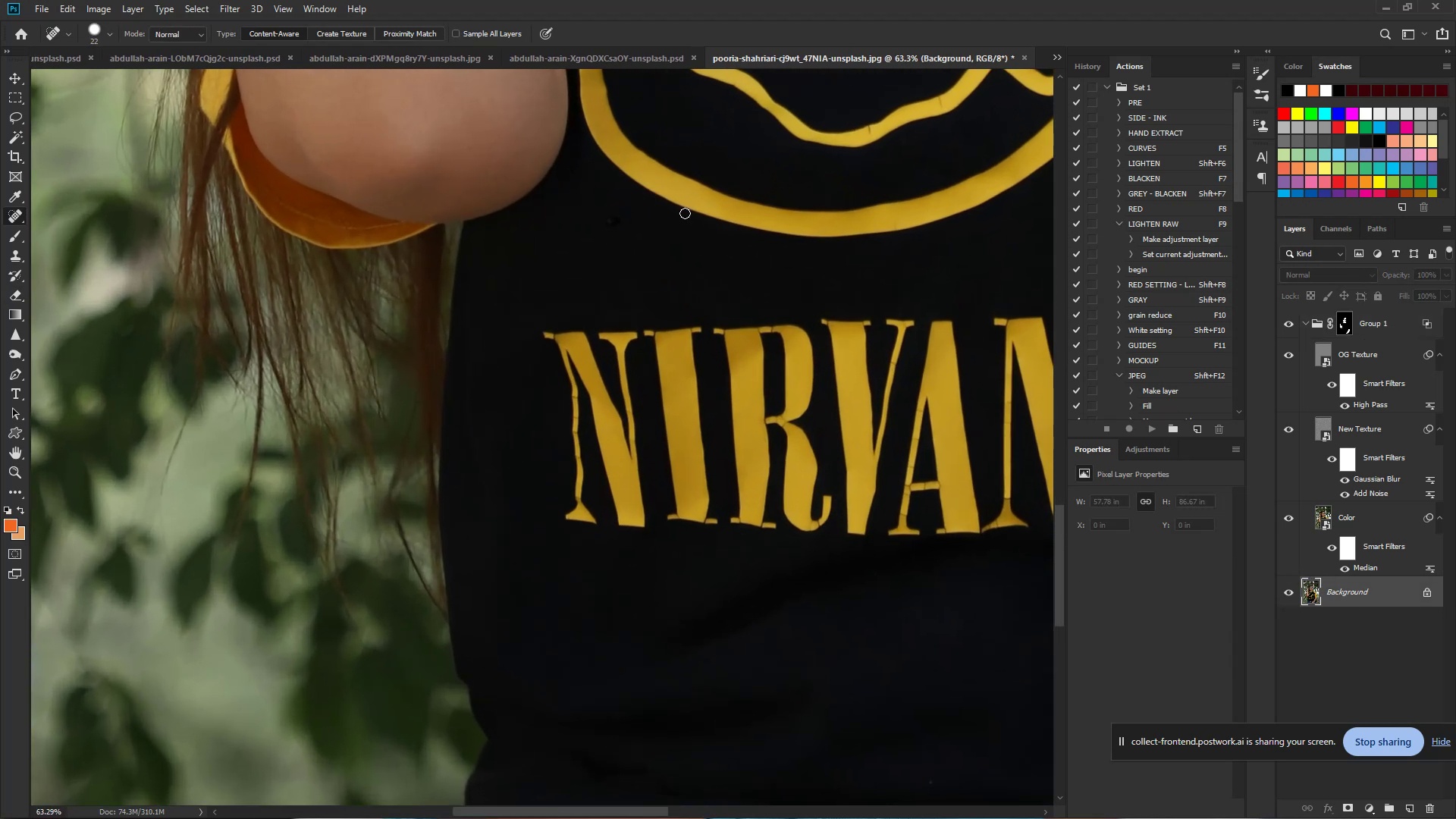 
hold_key(key=ControlLeft, duration=0.53)
 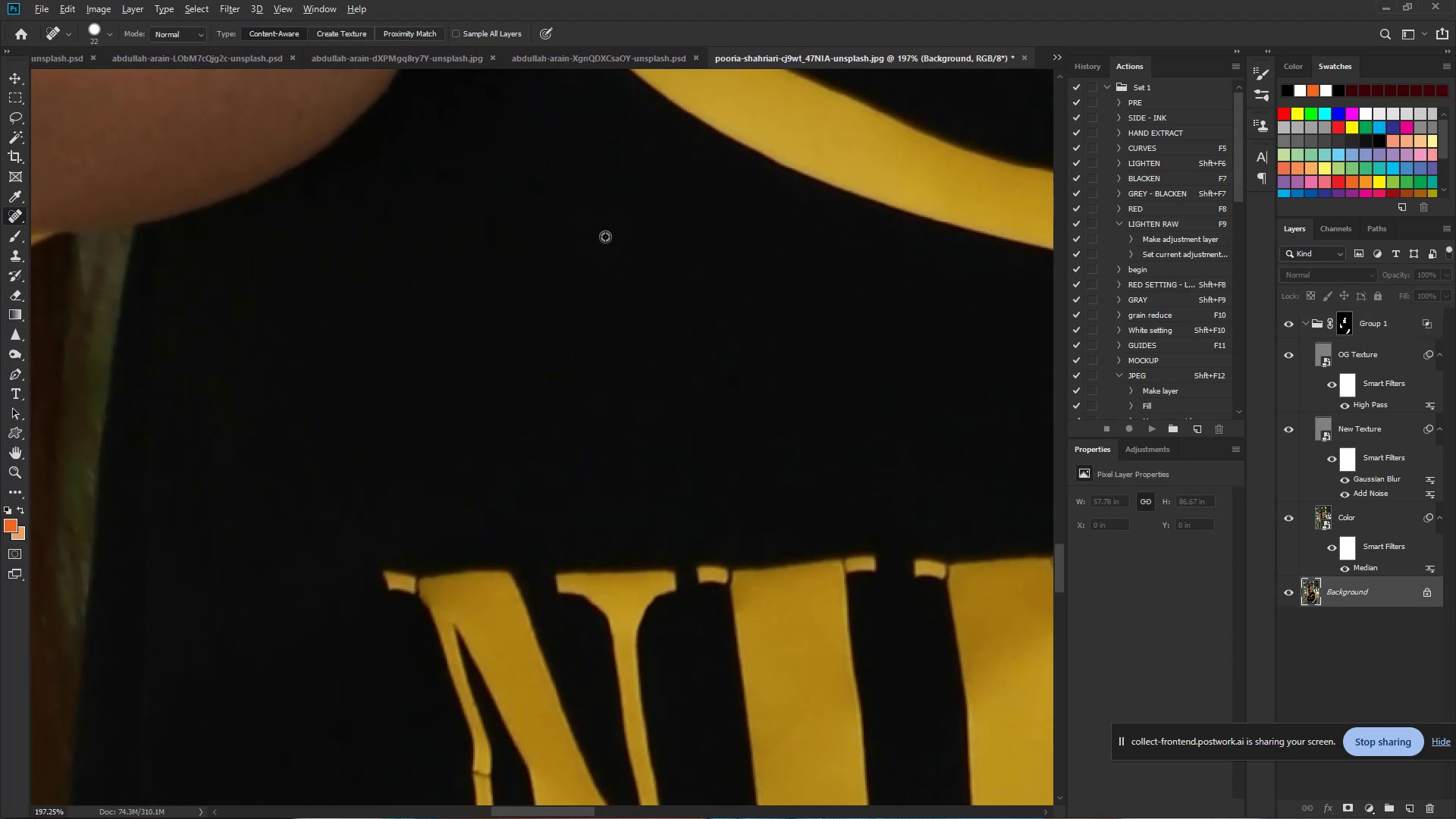 
hold_key(key=Space, duration=0.34)
 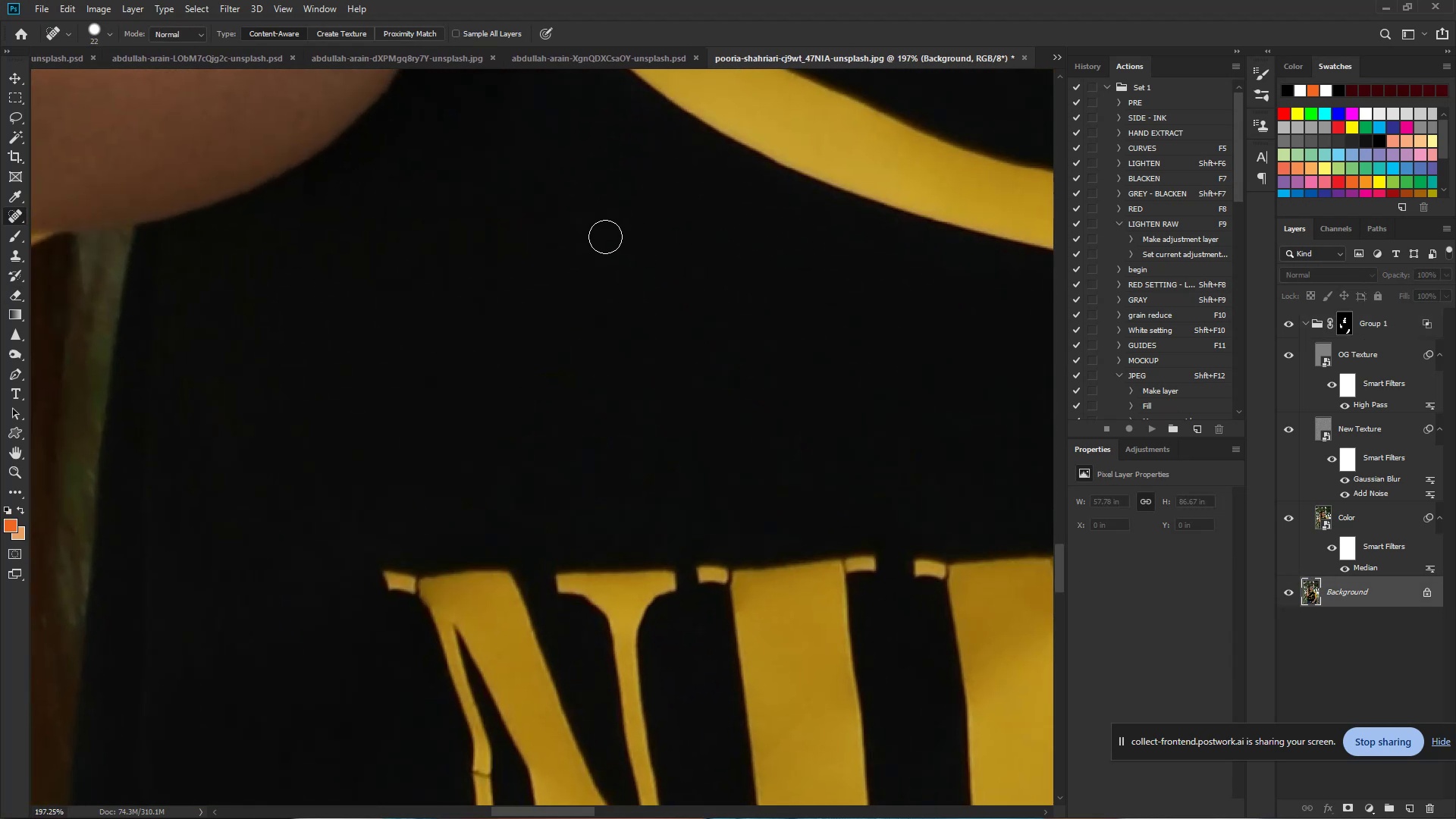 
left_click_drag(start_coordinate=[619, 218], to_coordinate=[693, 251])
 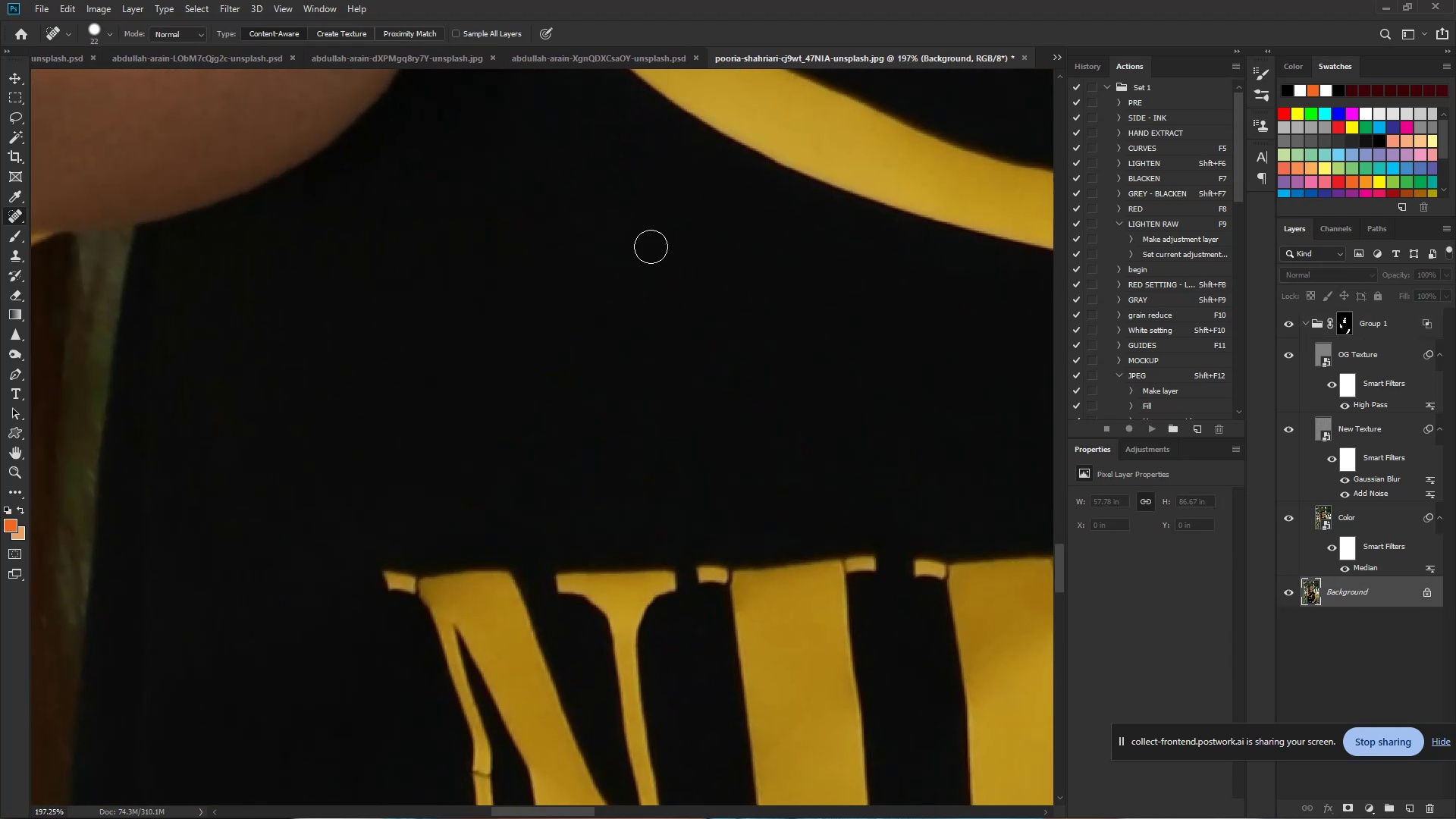 
hold_key(key=AltLeft, duration=0.34)
 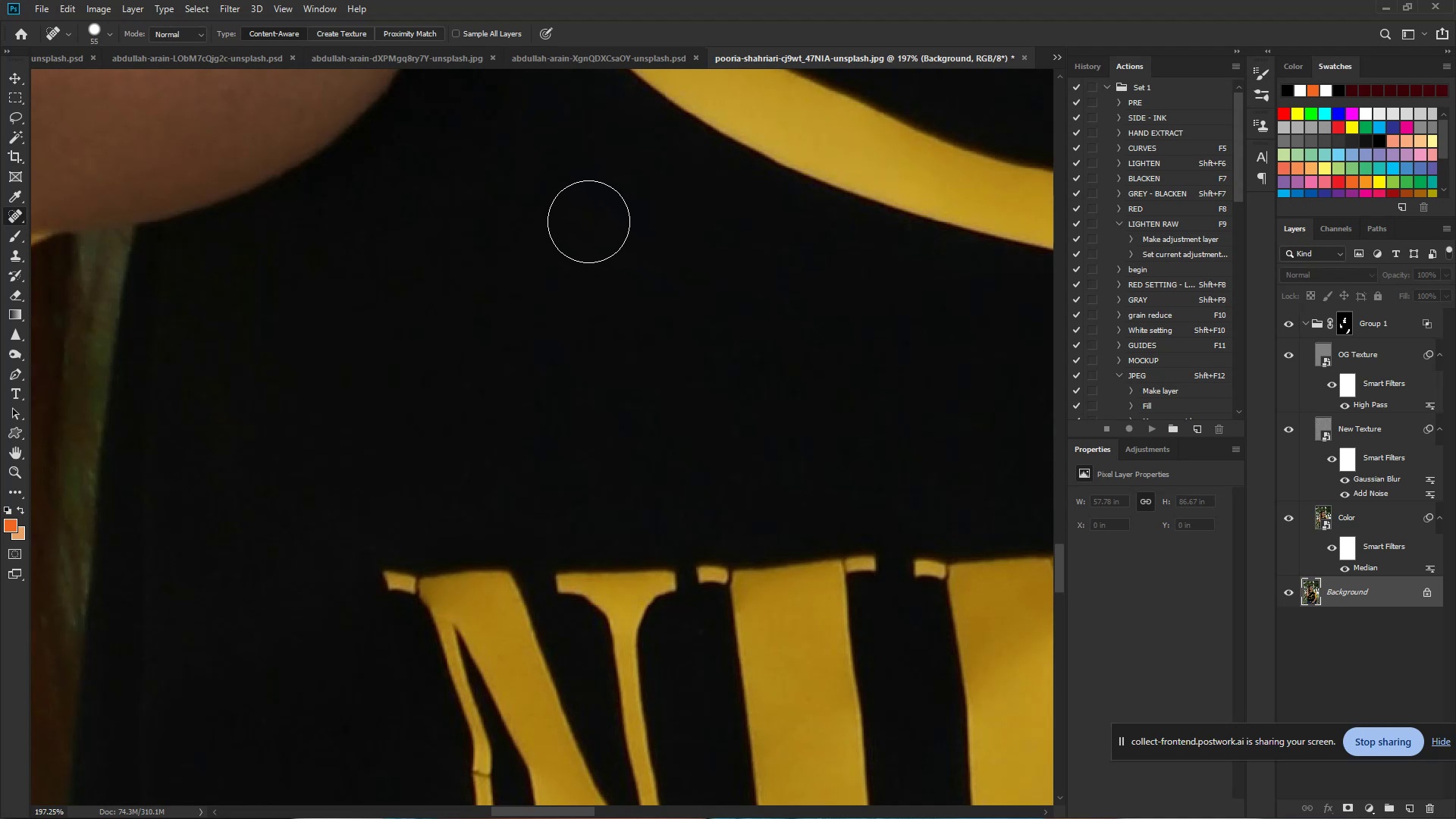 
left_click([588, 221])
 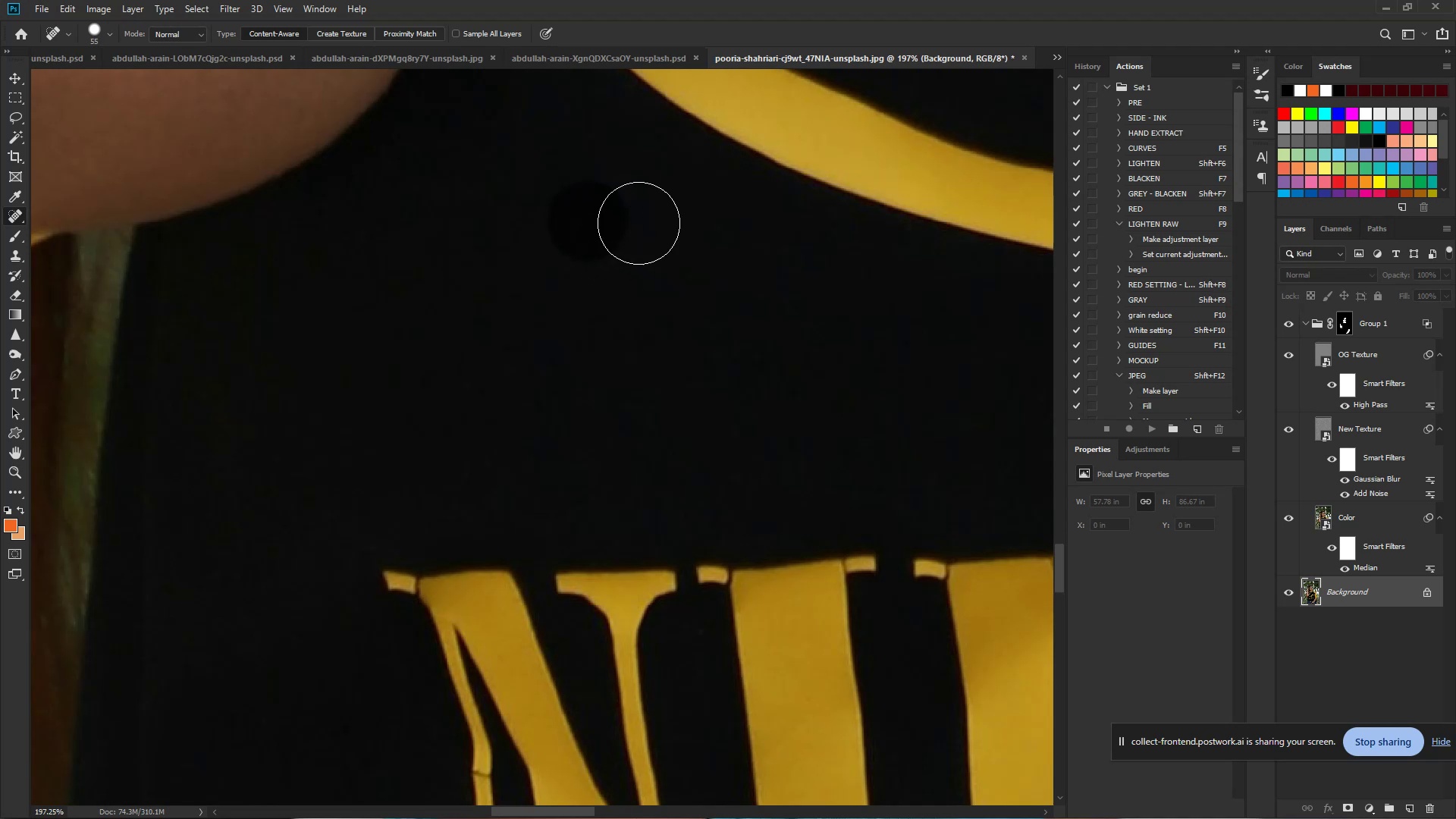 
hold_key(key=ControlLeft, duration=0.72)
 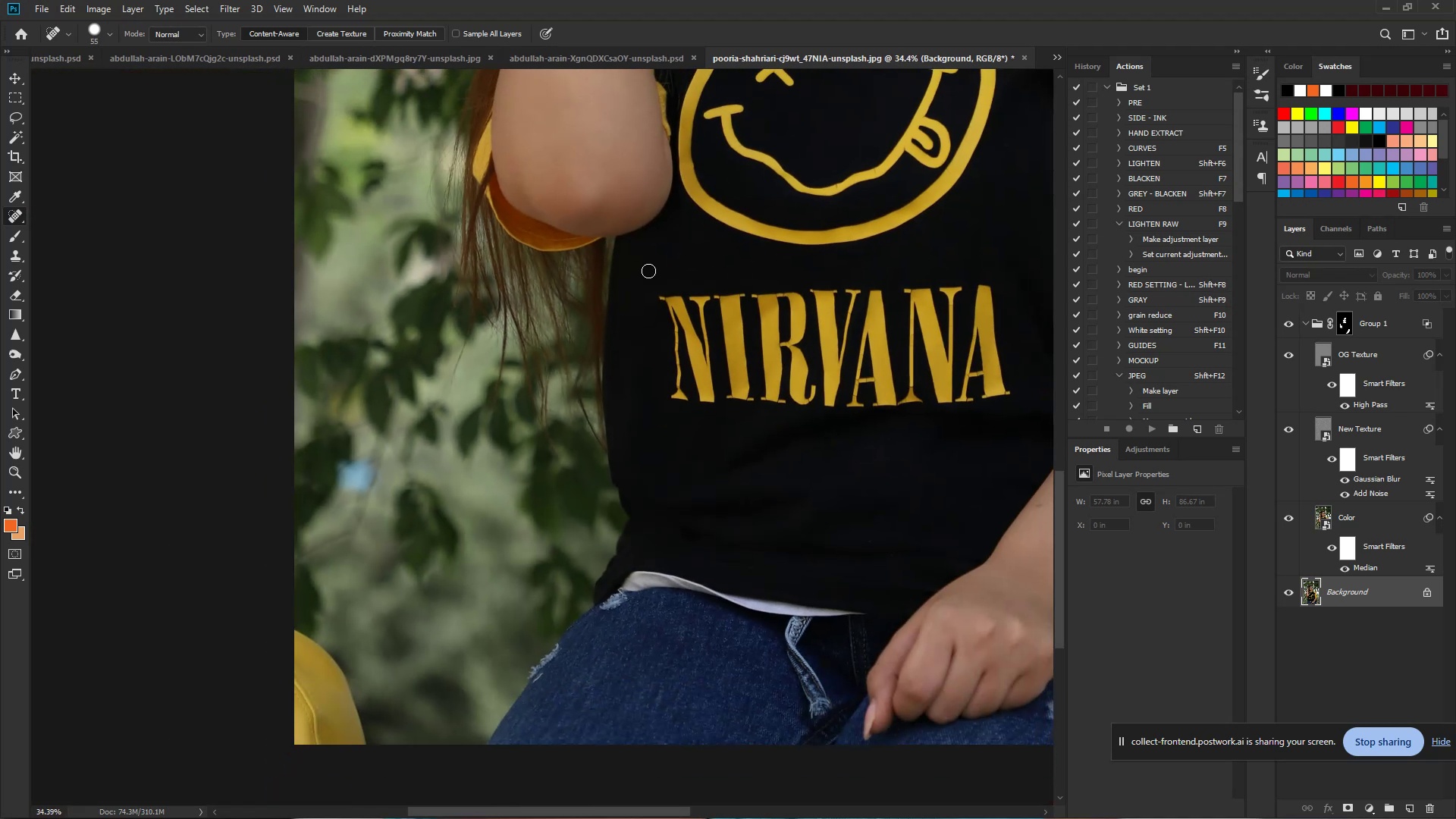 
hold_key(key=Space, duration=0.56)
 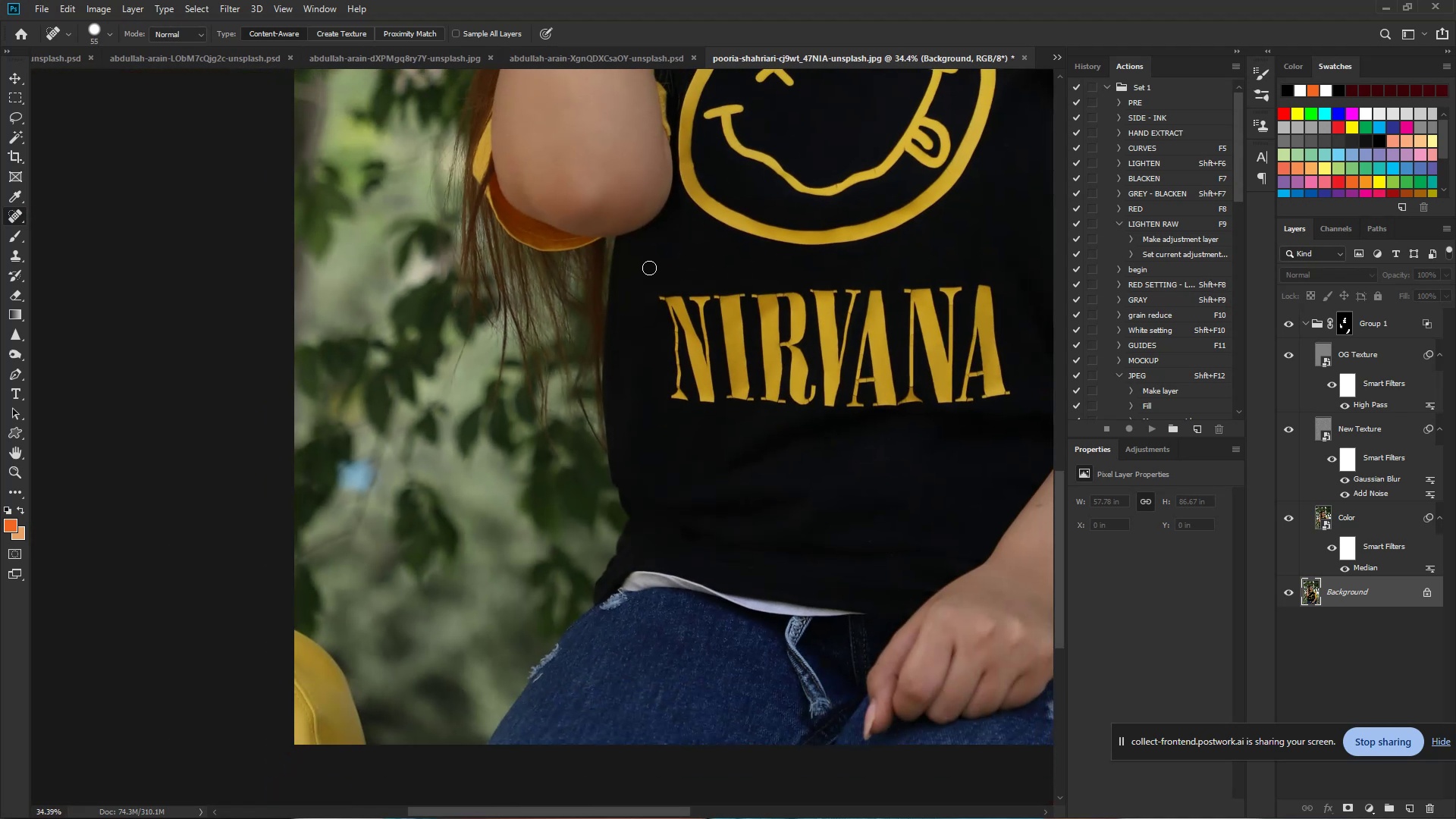 
left_click_drag(start_coordinate=[717, 238], to_coordinate=[610, 243])
 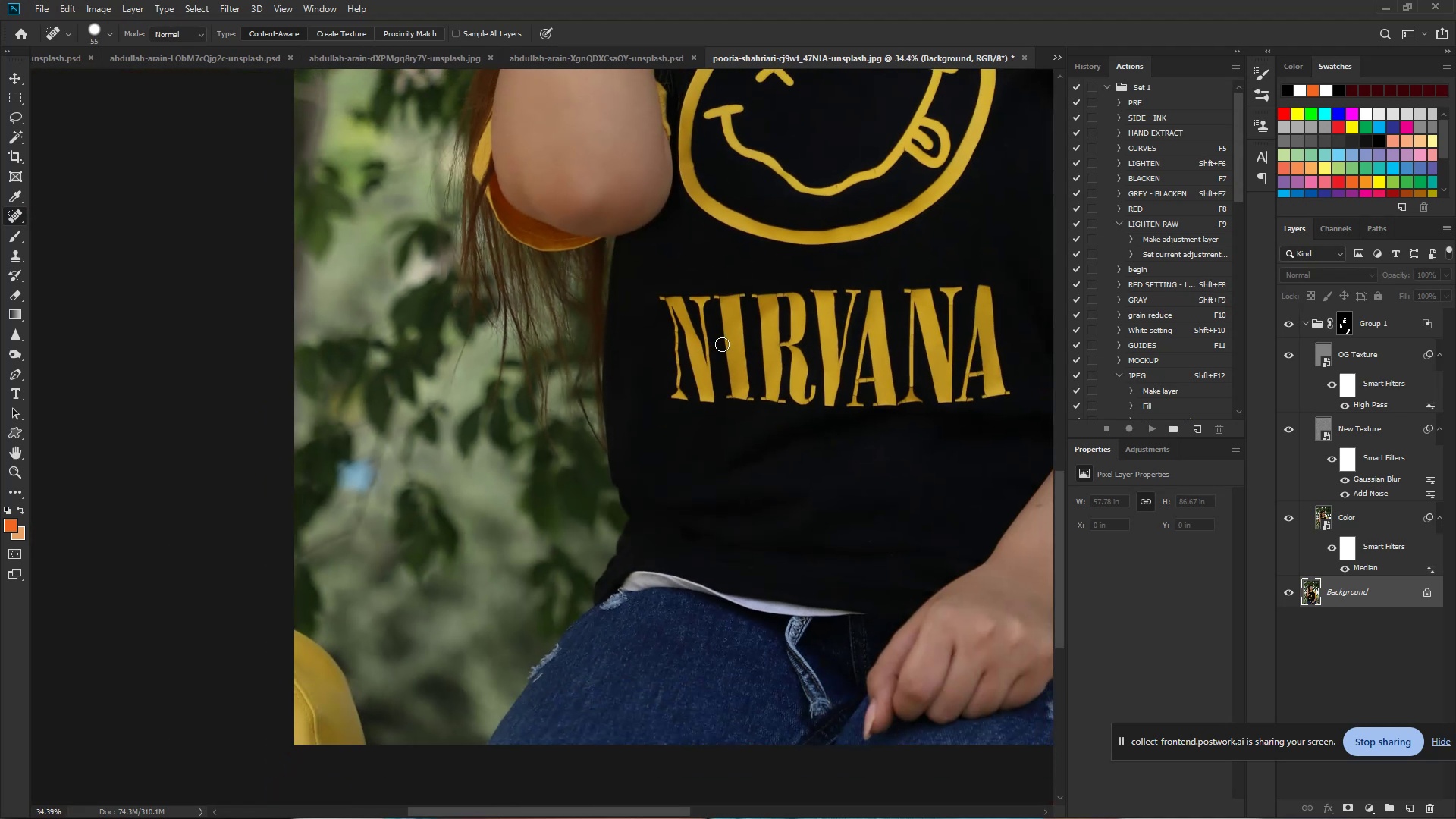 
hold_key(key=Space, duration=0.82)
 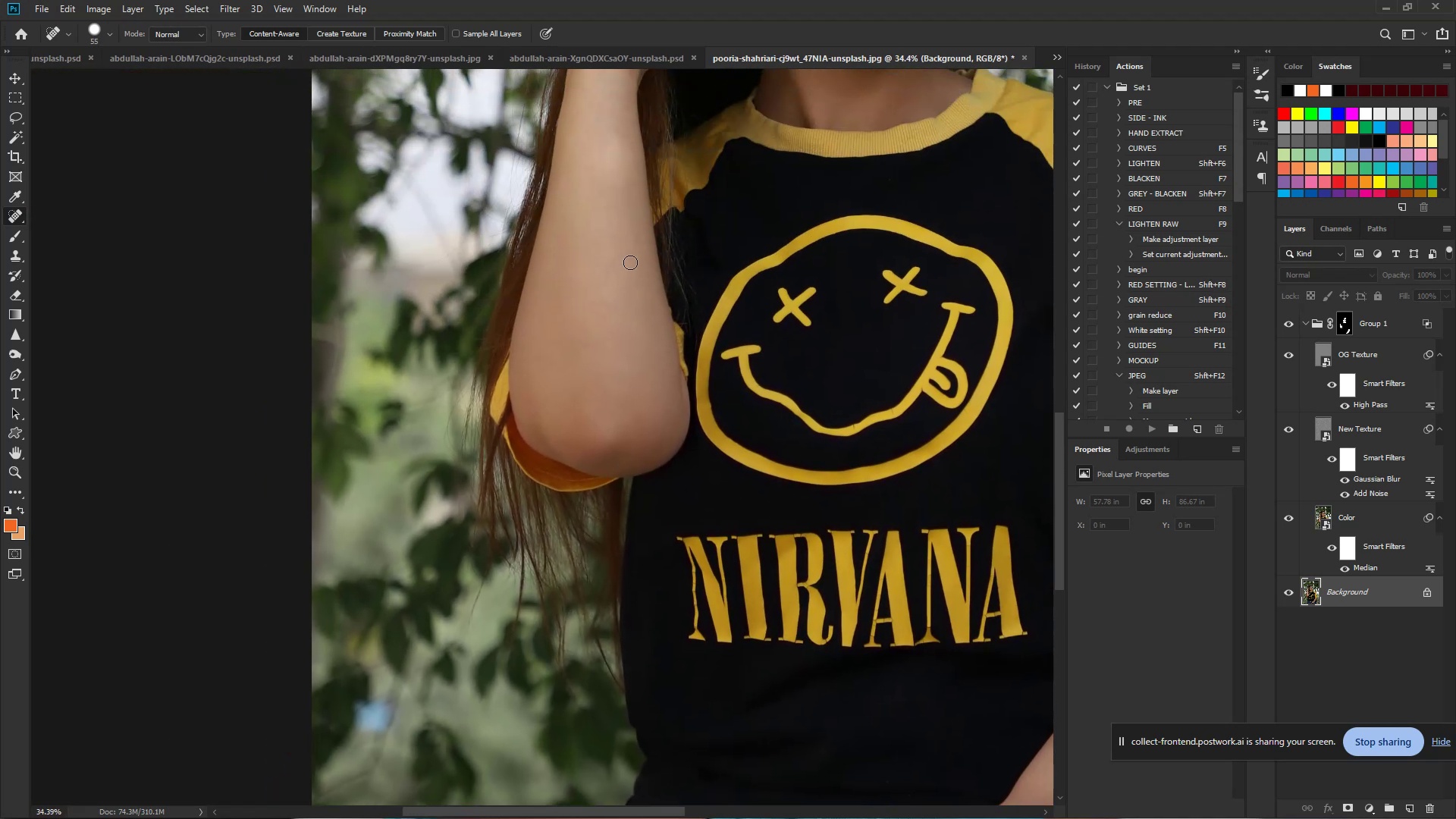 
left_click_drag(start_coordinate=[606, 207], to_coordinate=[623, 447])
 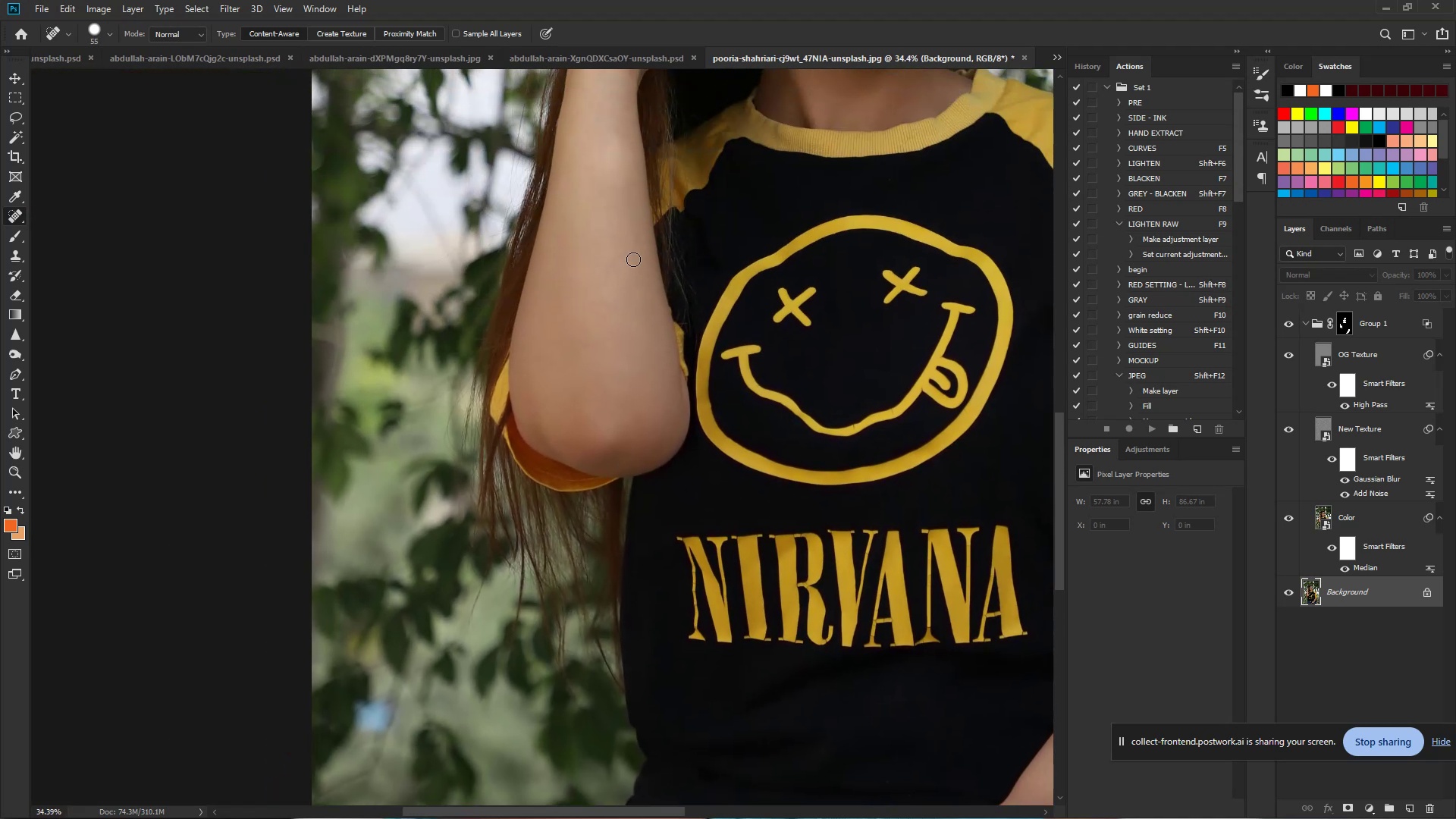 
hold_key(key=Space, duration=0.73)
 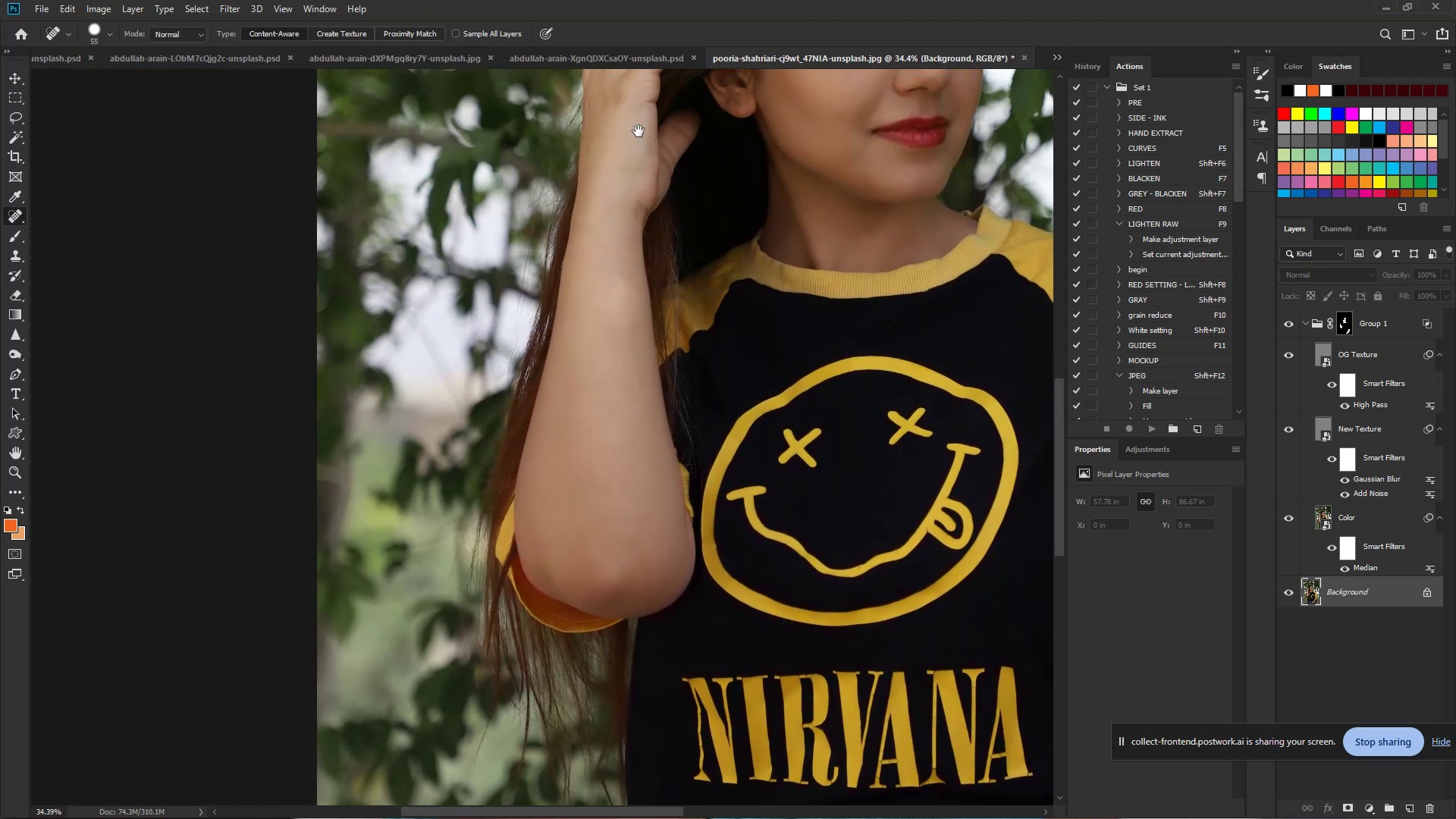 
left_click_drag(start_coordinate=[731, 240], to_coordinate=[736, 381])
 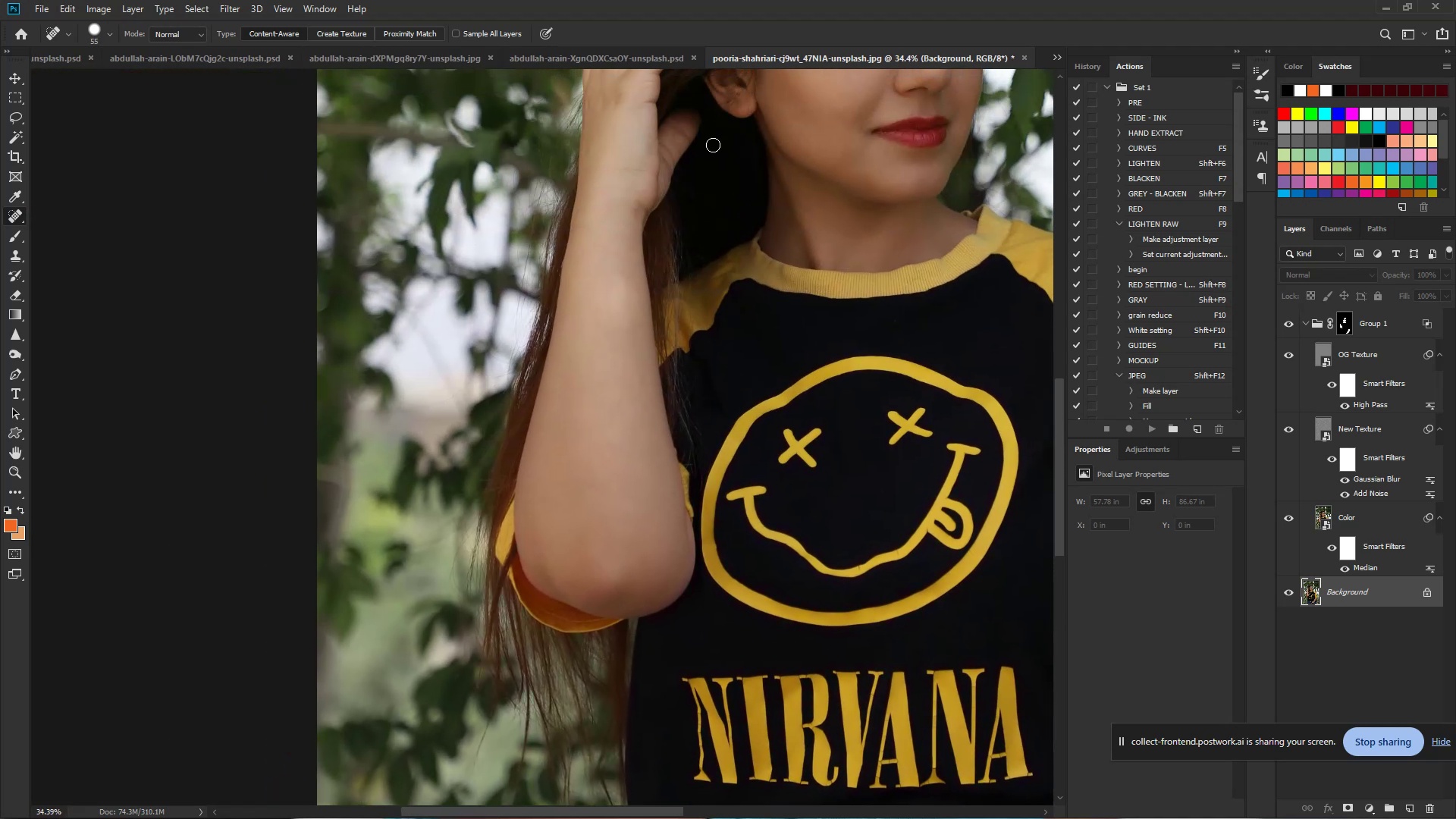 
hold_key(key=Space, duration=0.86)
 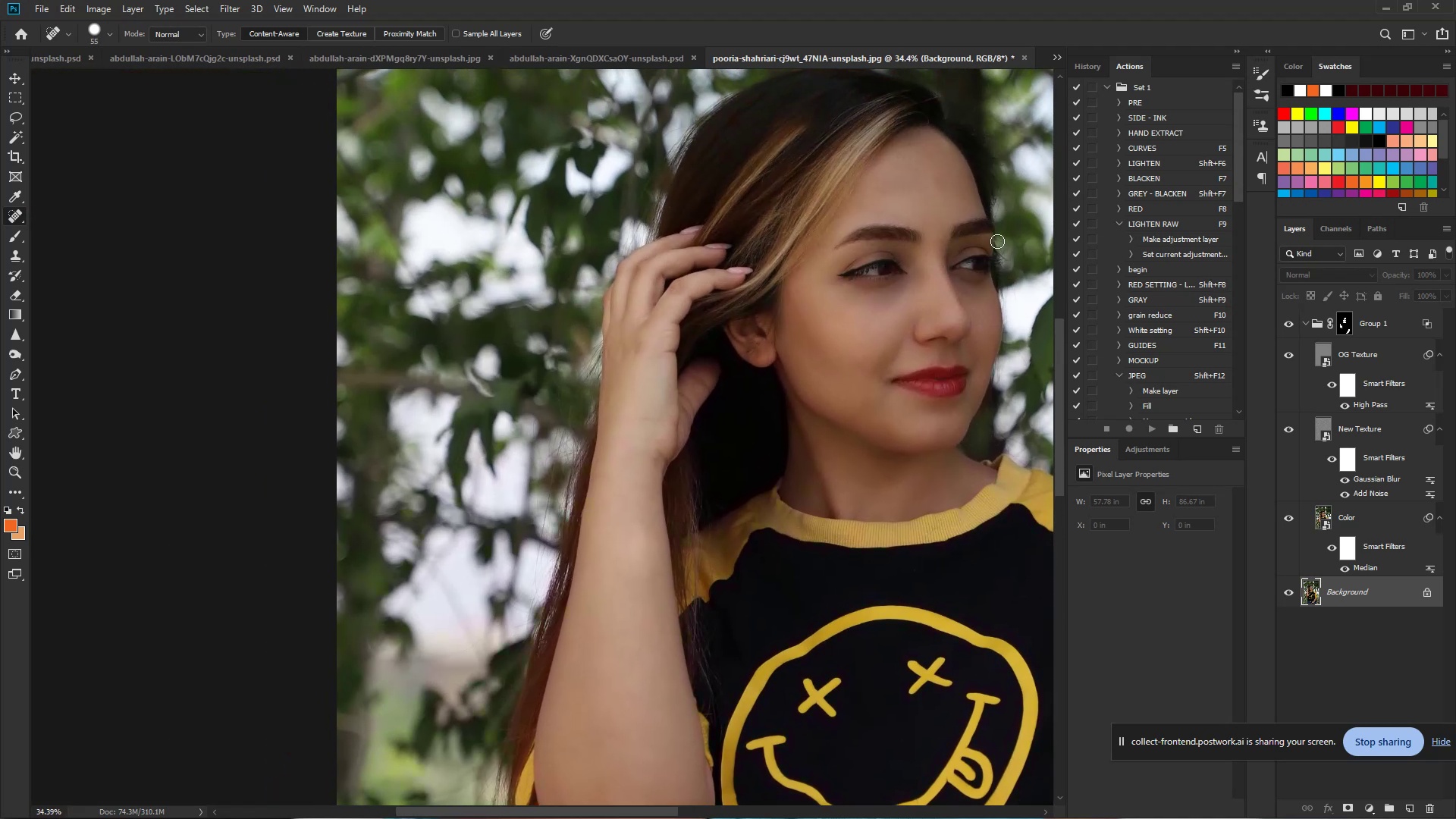 
left_click_drag(start_coordinate=[639, 131], to_coordinate=[658, 381])
 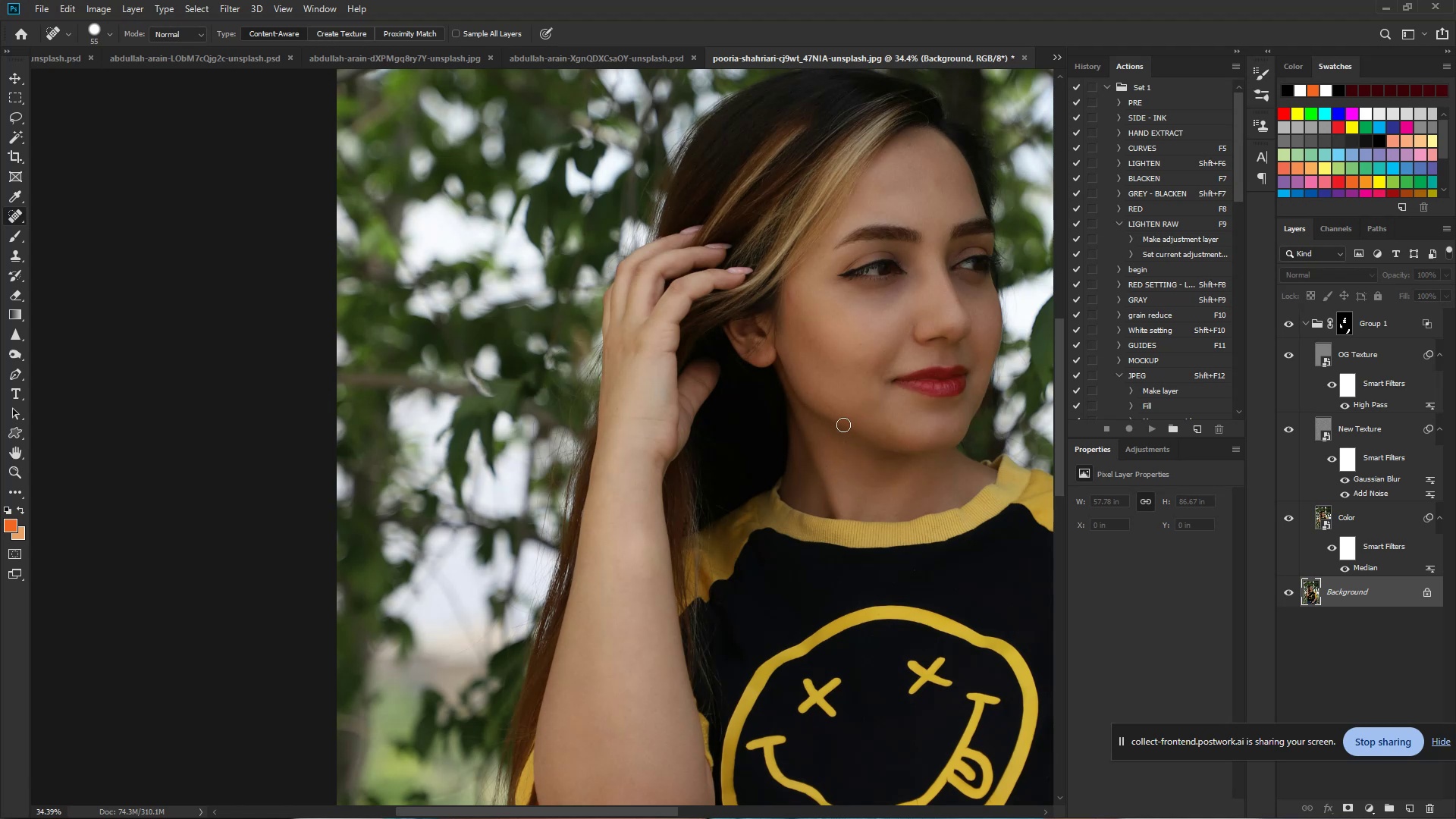 
hold_key(key=ControlLeft, duration=1.35)
 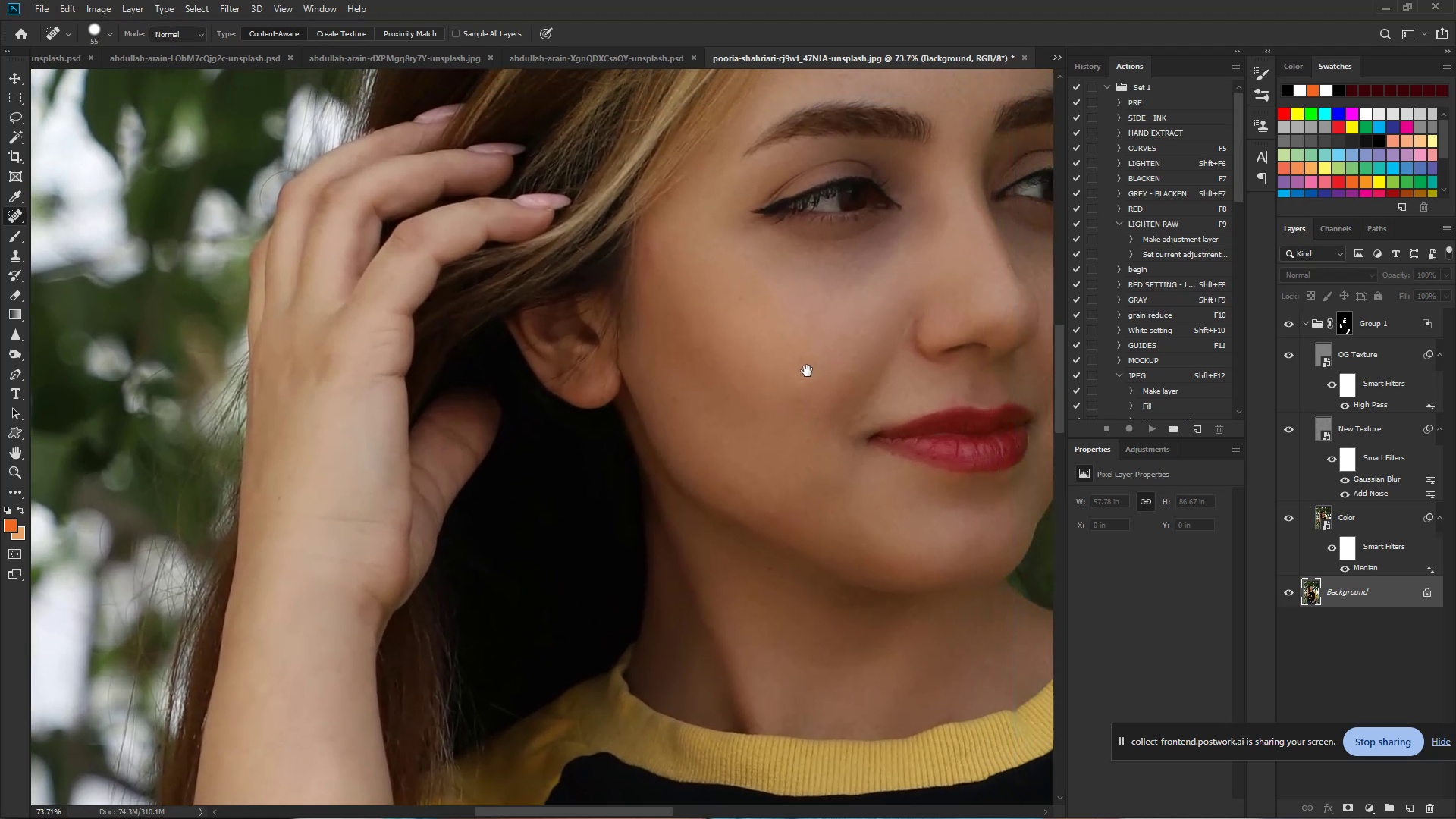 
hold_key(key=Space, duration=1.15)
 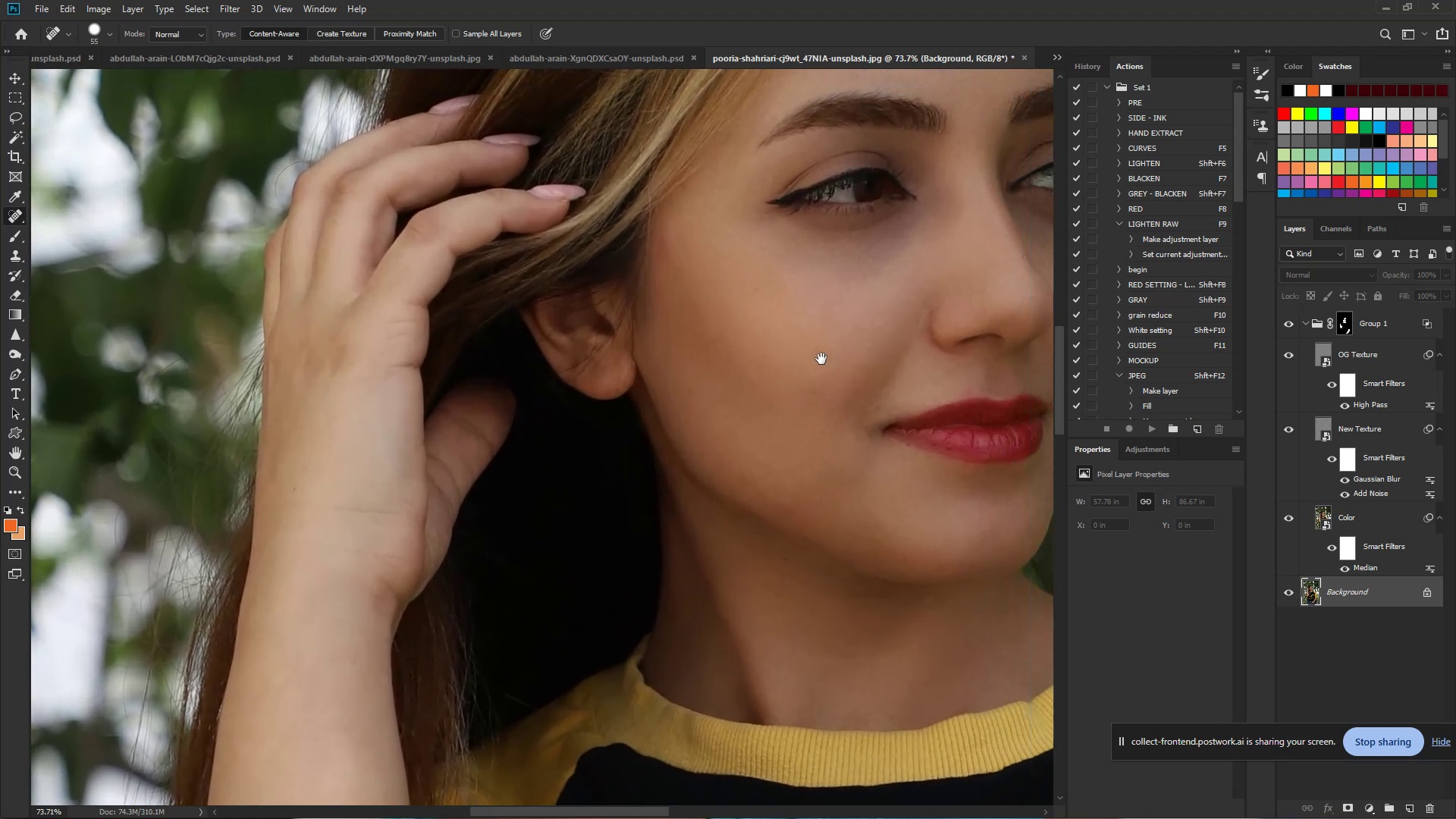 
left_click_drag(start_coordinate=[846, 366], to_coordinate=[896, 375])
 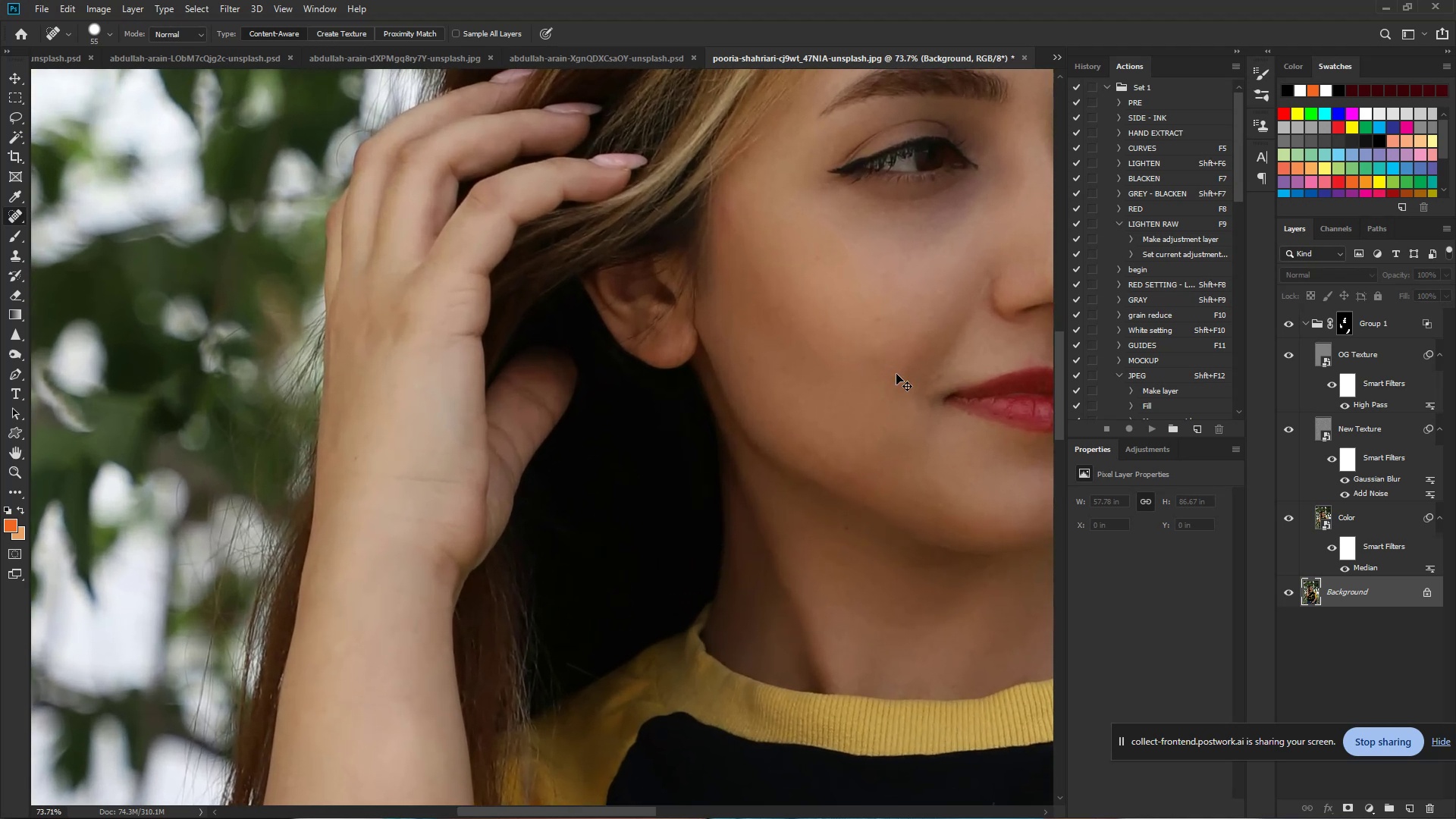 
hold_key(key=Space, duration=0.93)
 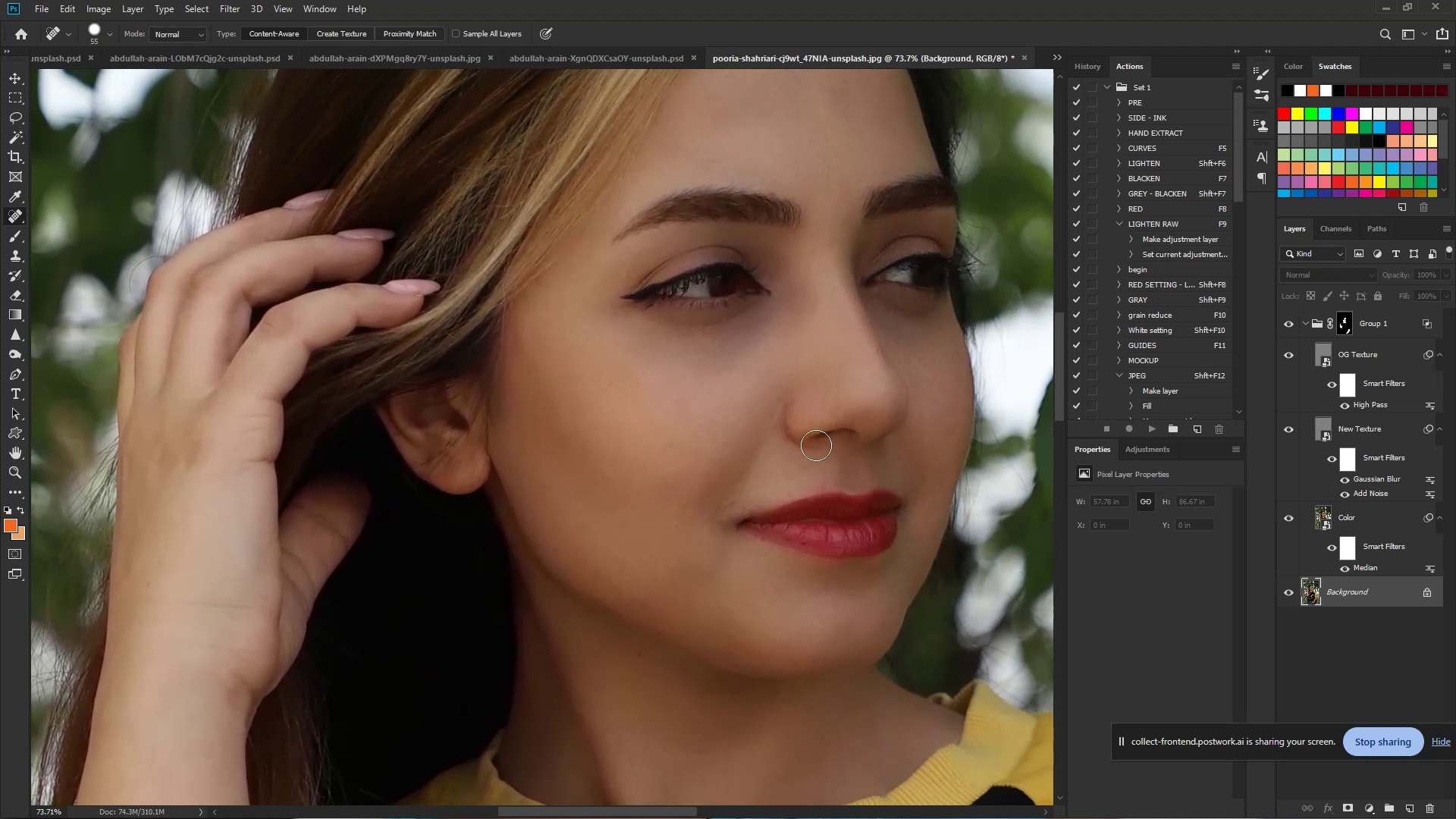 
left_click_drag(start_coordinate=[898, 318], to_coordinate=[691, 444])
 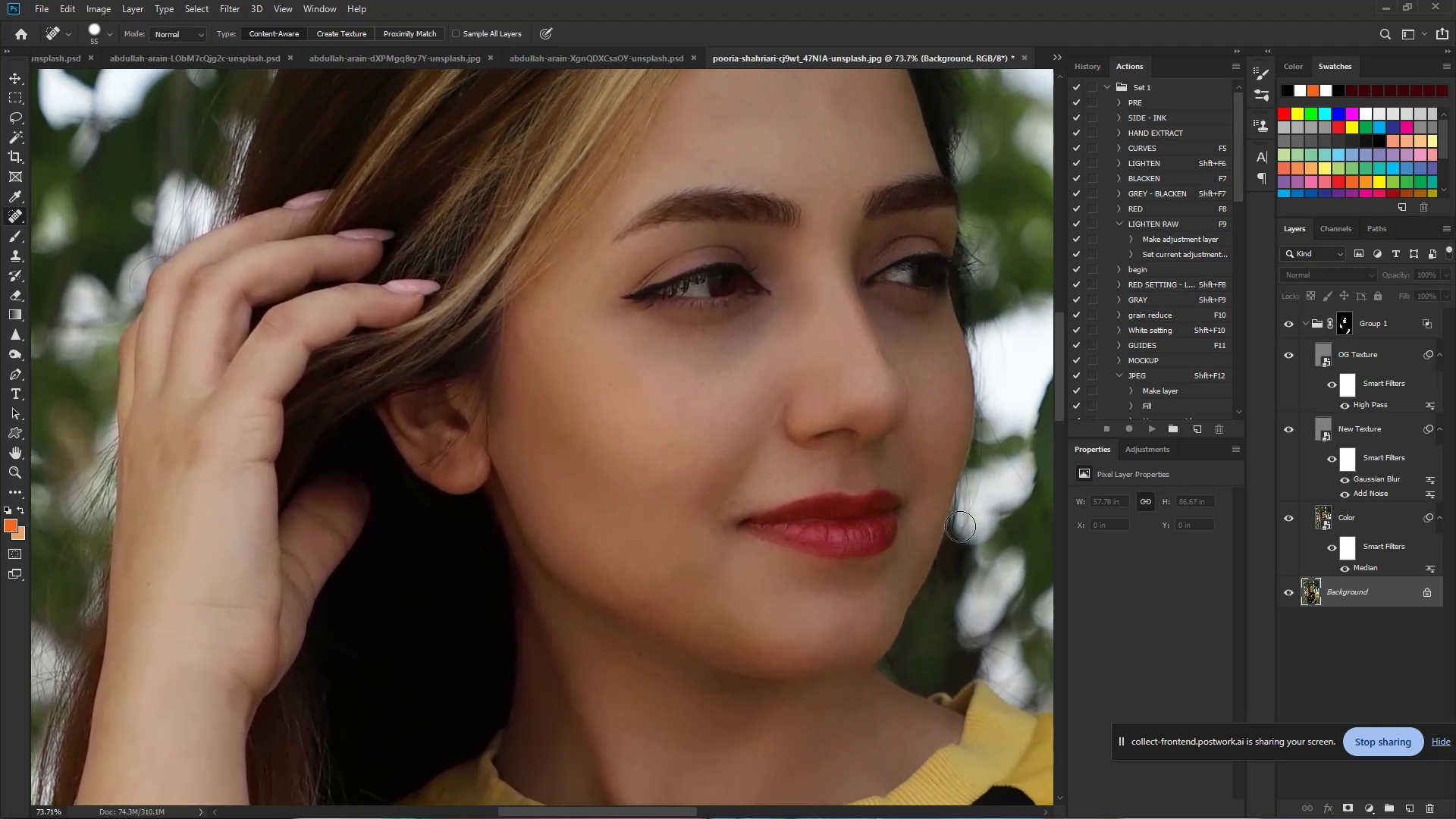 
hold_key(key=ControlLeft, duration=0.89)
 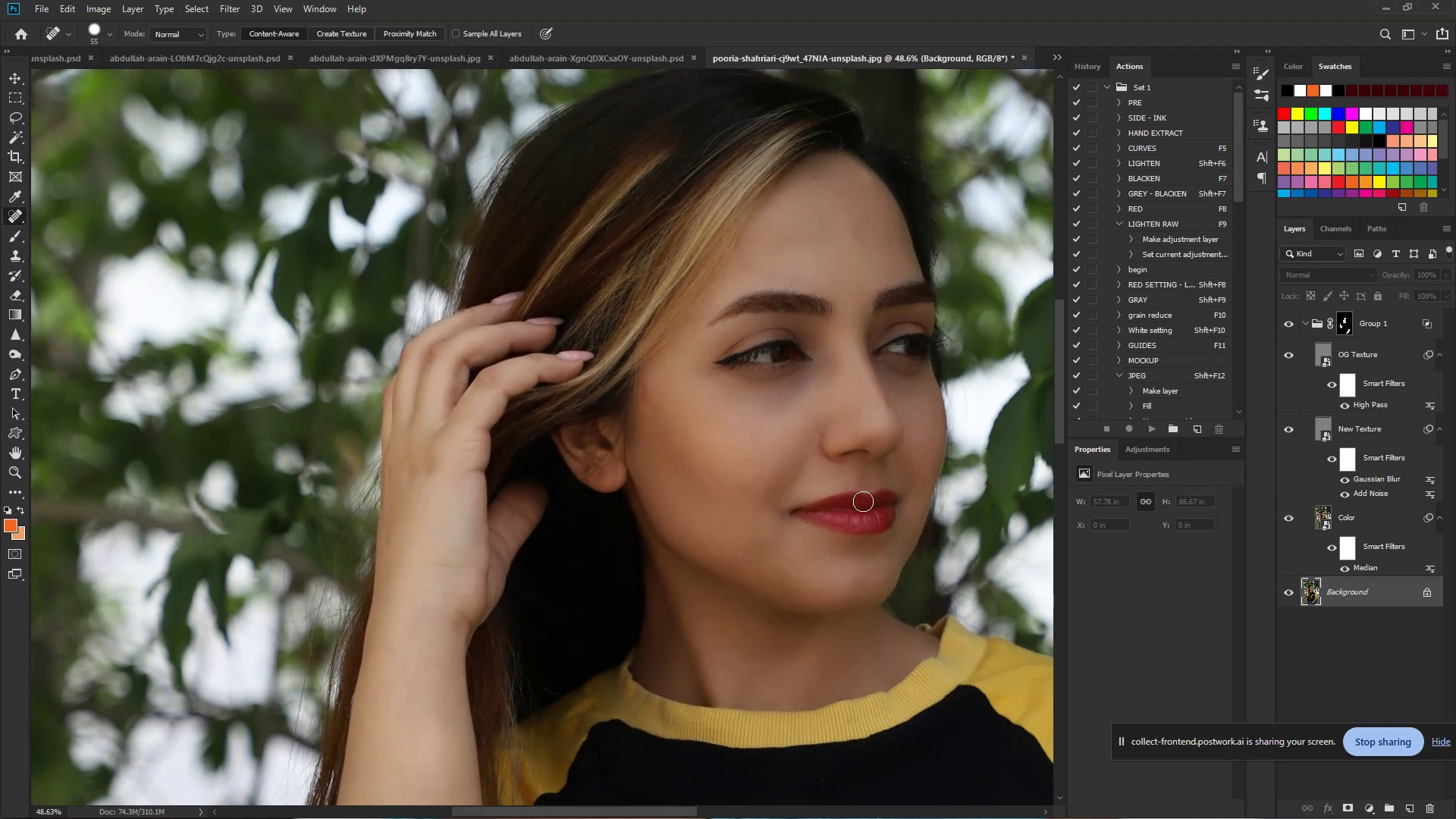 
hold_key(key=Space, duration=0.7)
 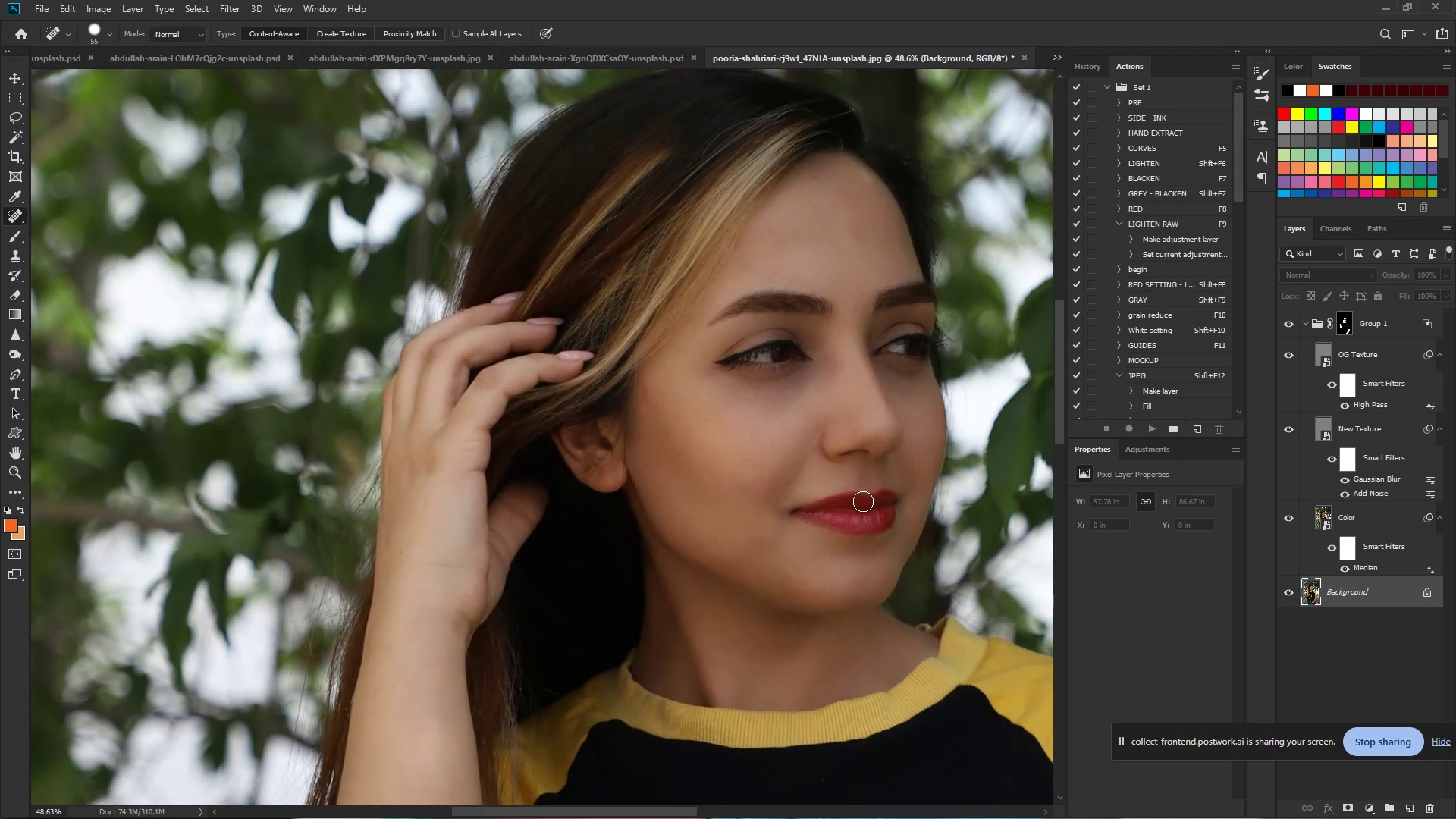 
left_click_drag(start_coordinate=[894, 490], to_coordinate=[862, 501])
 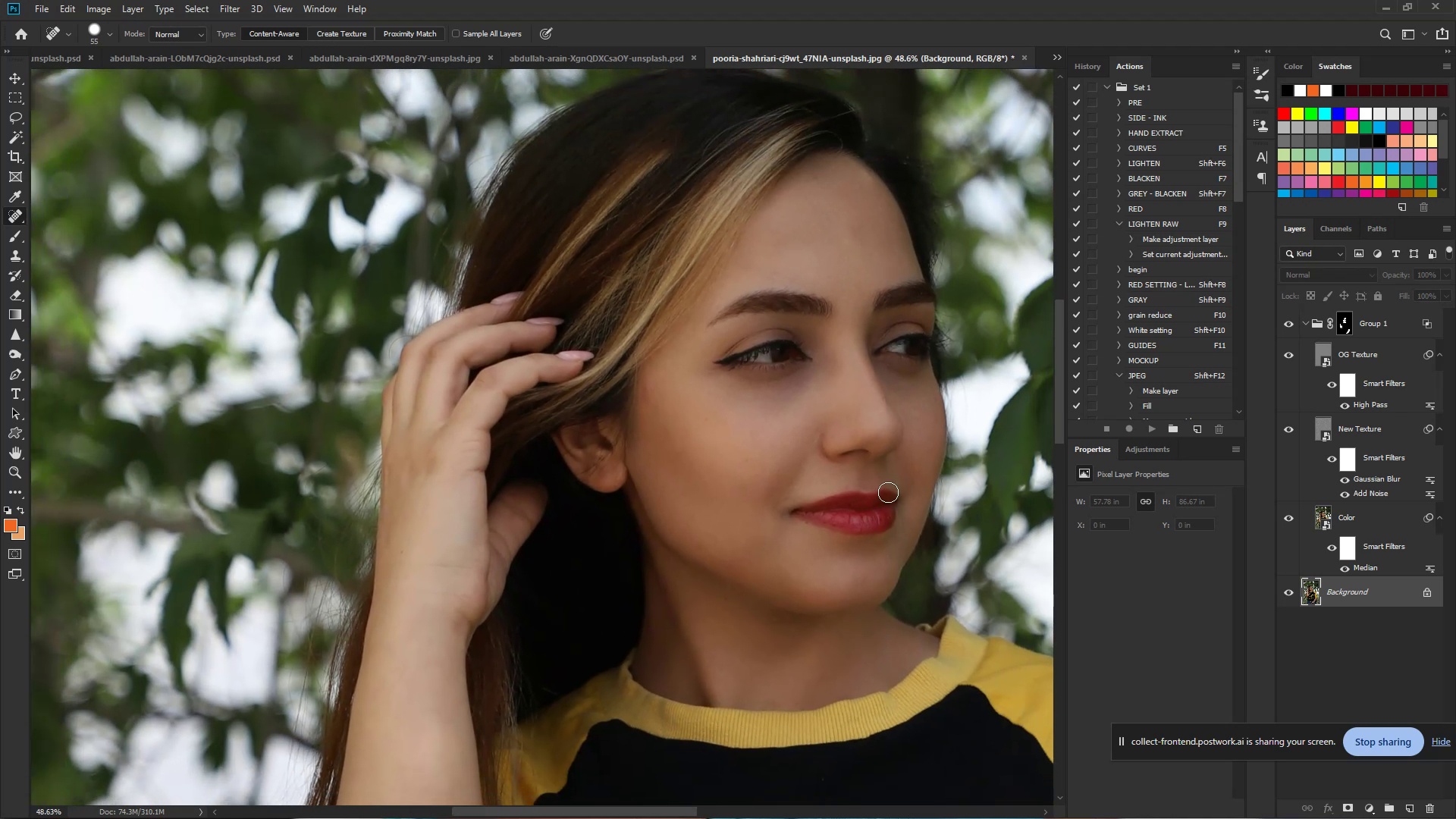 
hold_key(key=Space, duration=0.82)
 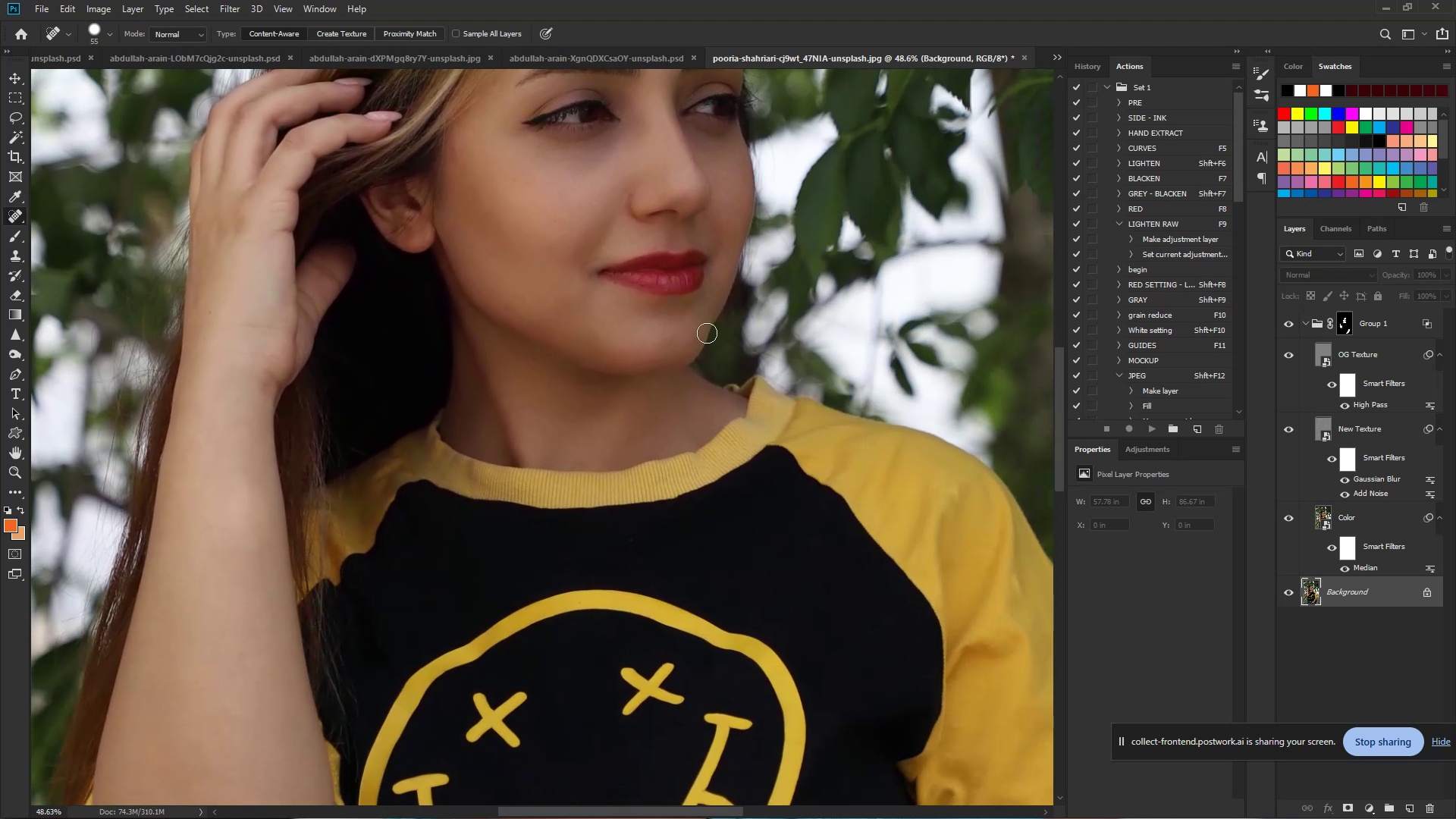 
left_click_drag(start_coordinate=[899, 573], to_coordinate=[707, 333])
 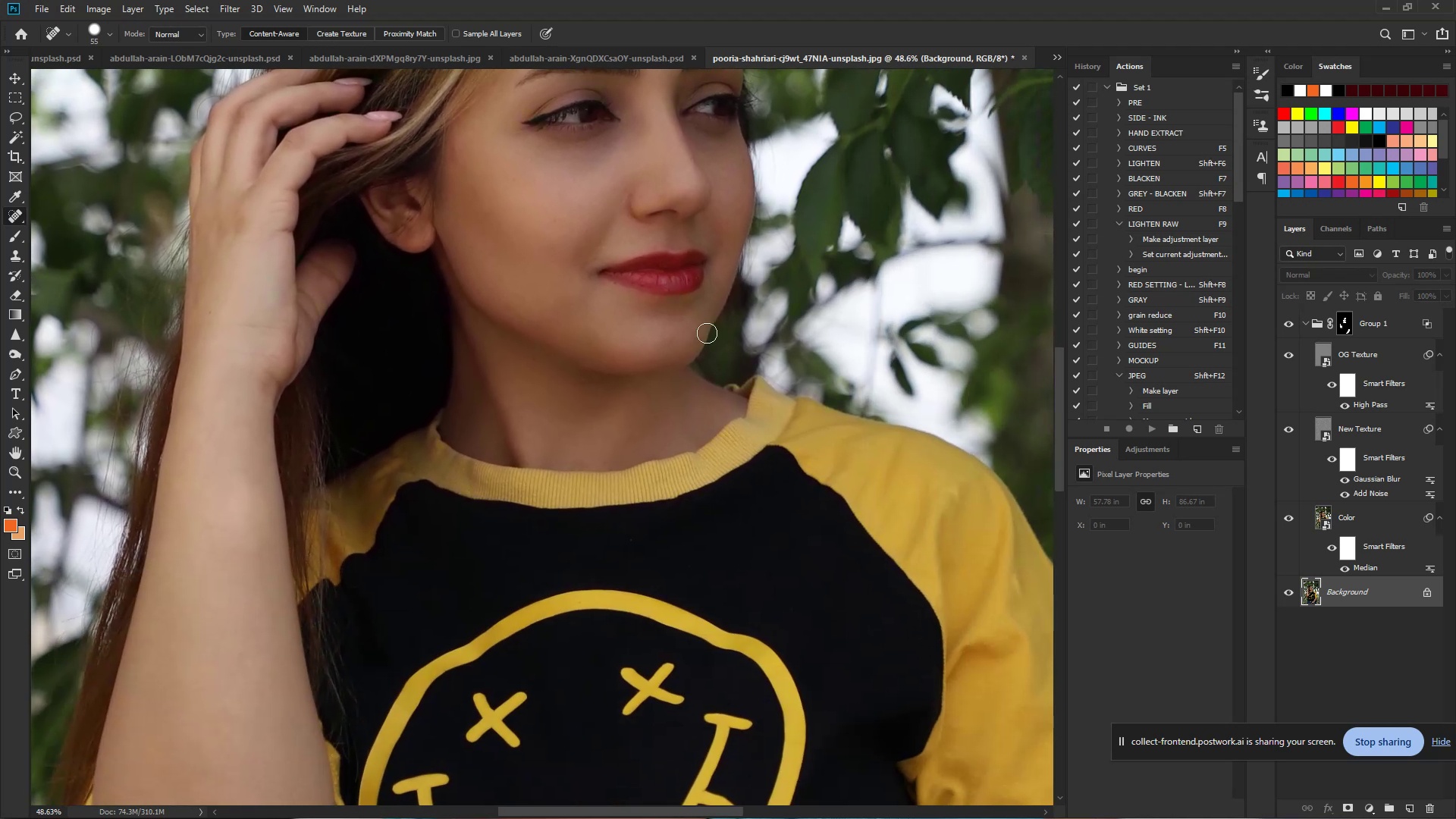 
hold_key(key=ControlLeft, duration=0.59)
 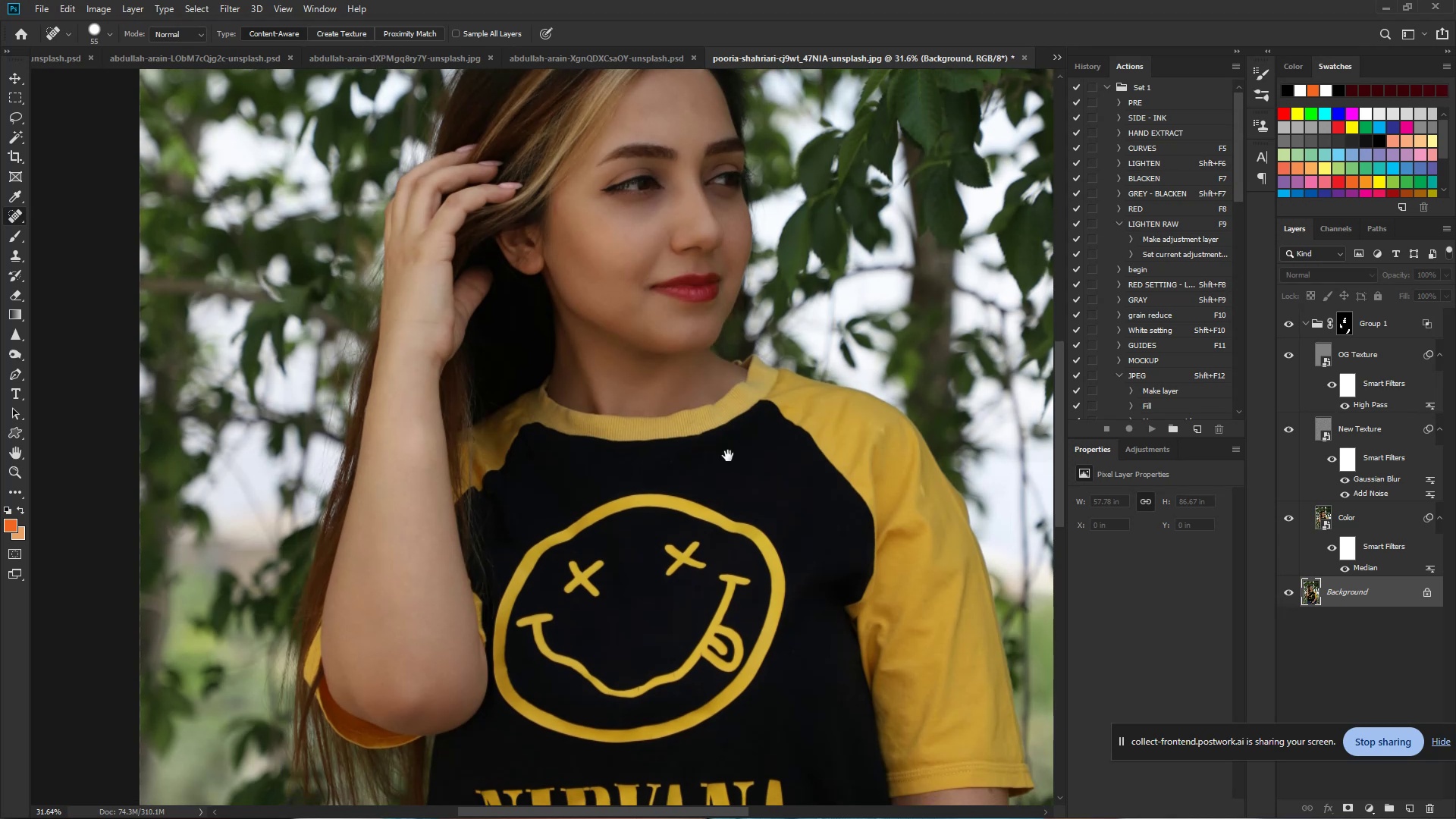 
hold_key(key=Space, duration=0.42)
 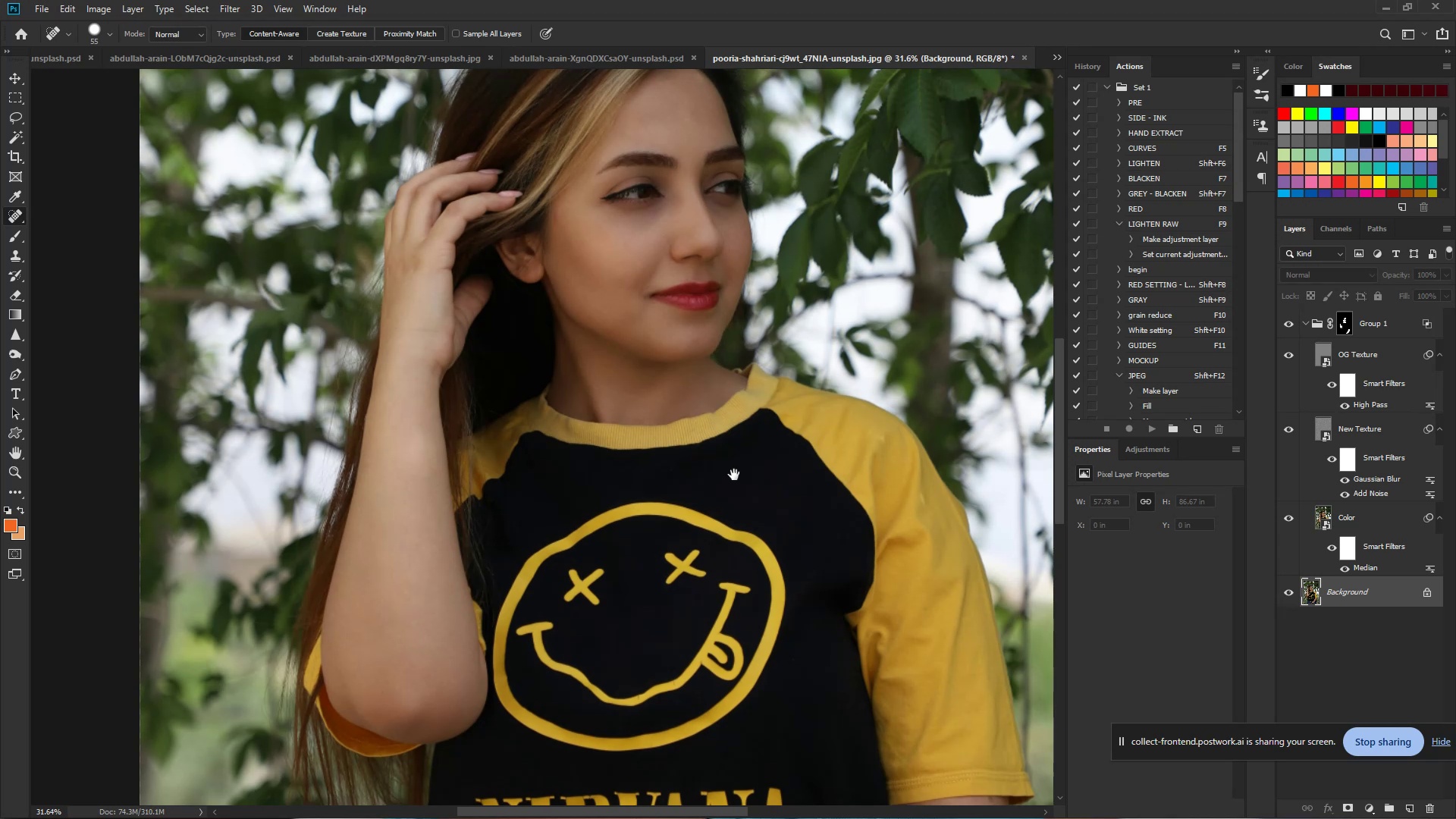 
left_click_drag(start_coordinate=[745, 340], to_coordinate=[712, 348])
 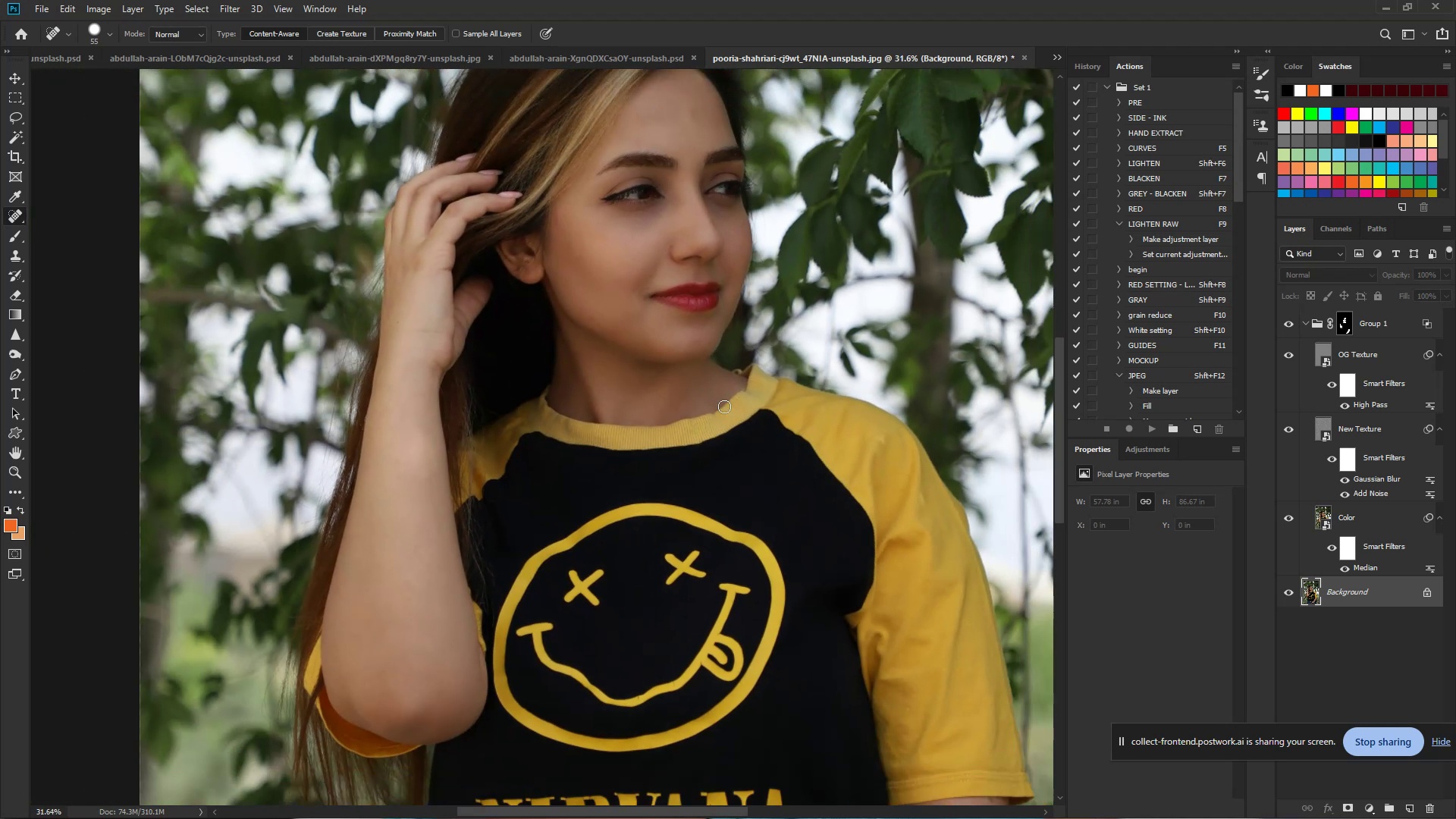 
hold_key(key=Space, duration=0.85)
 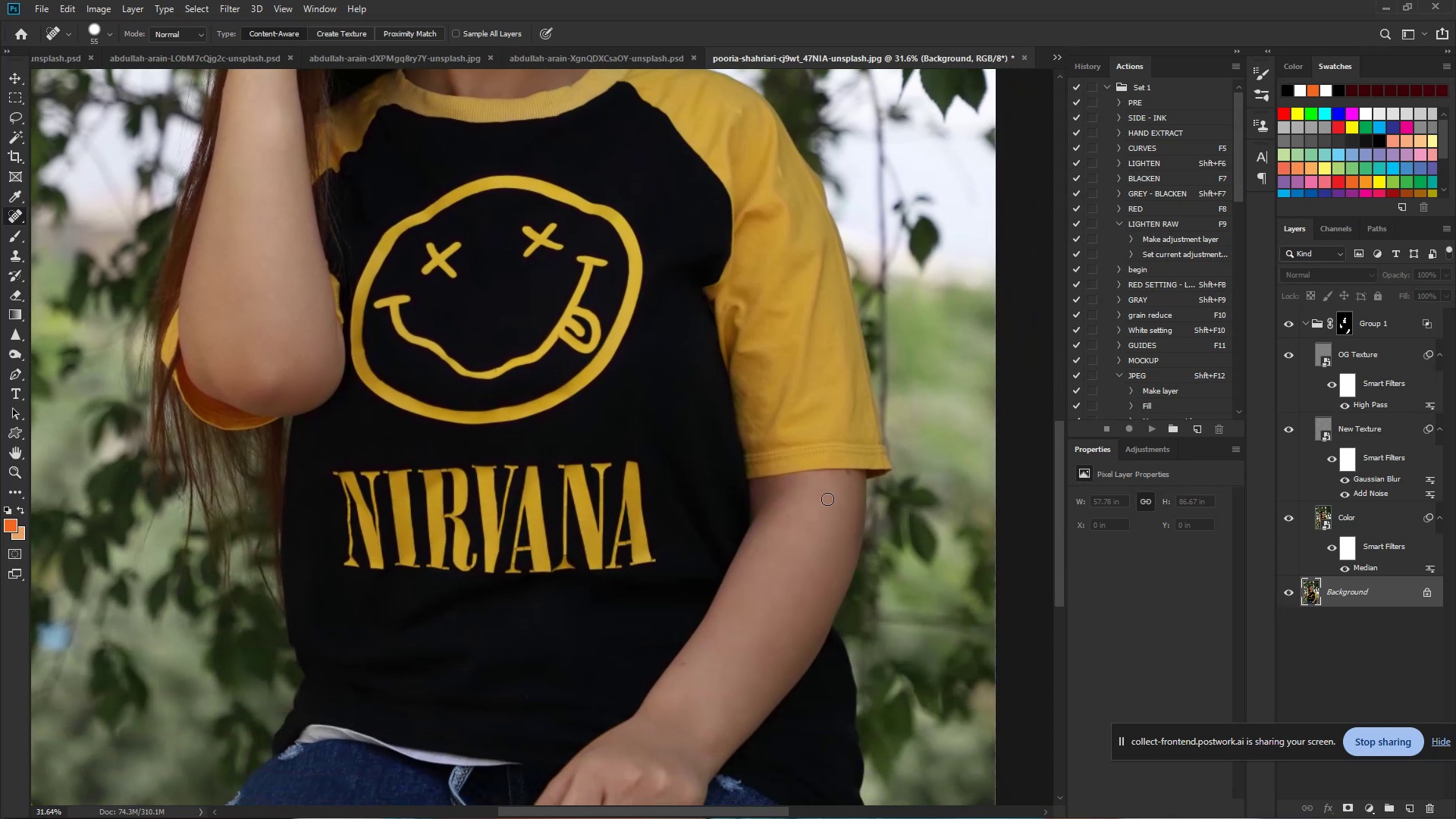 
left_click_drag(start_coordinate=[734, 484], to_coordinate=[592, 156])
 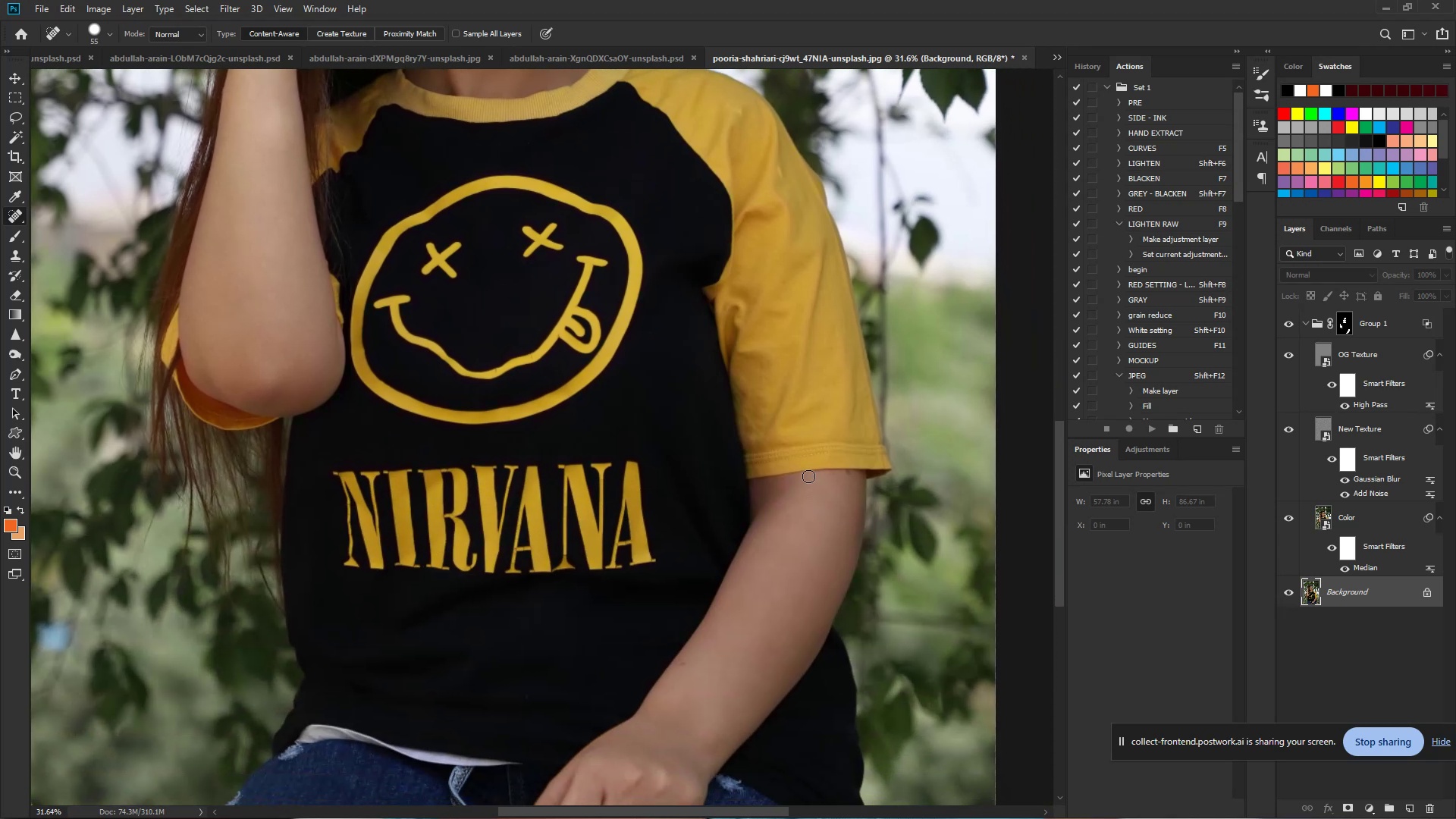 
hold_key(key=Space, duration=0.95)
 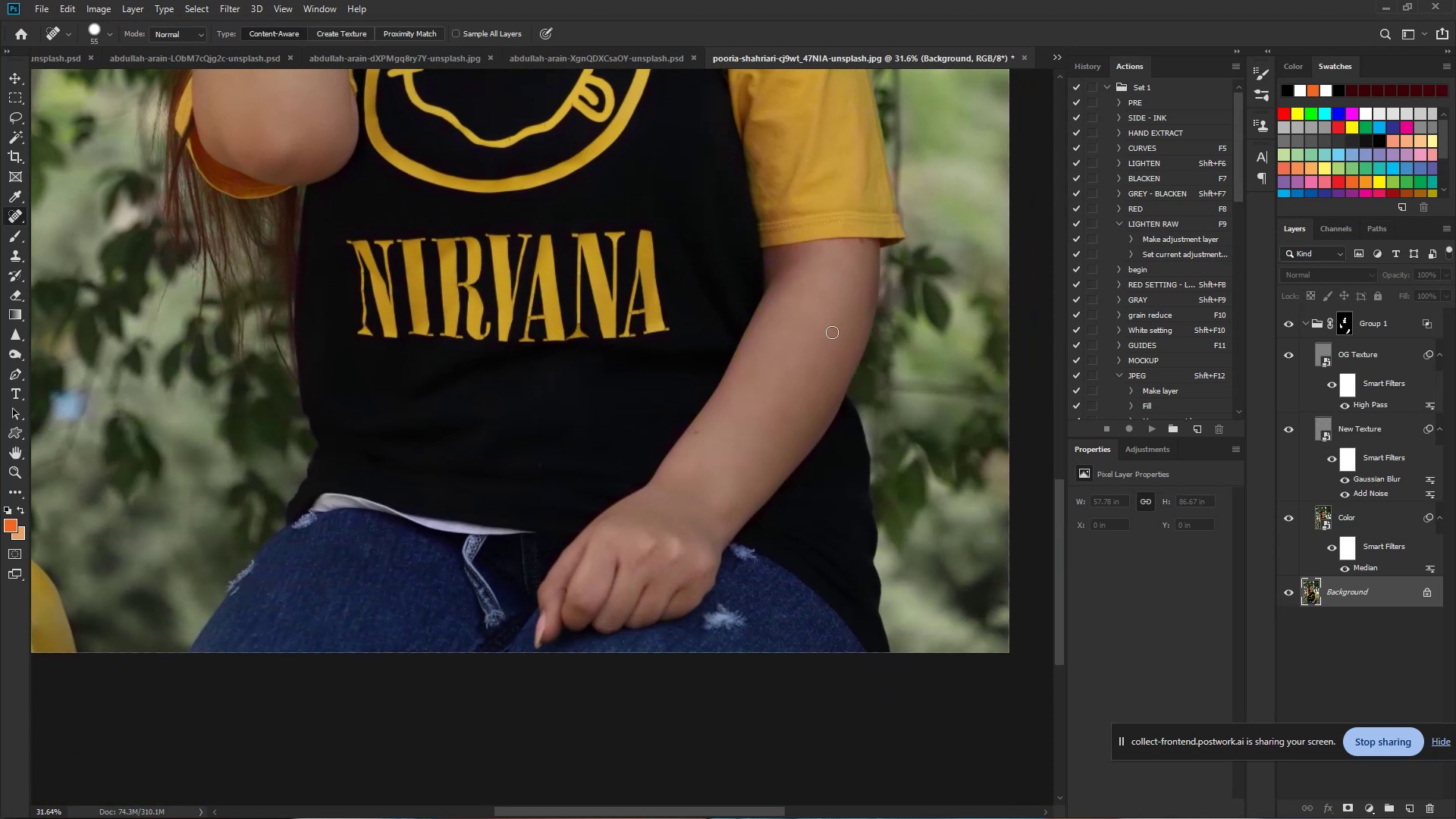 
left_click_drag(start_coordinate=[767, 683], to_coordinate=[780, 452])
 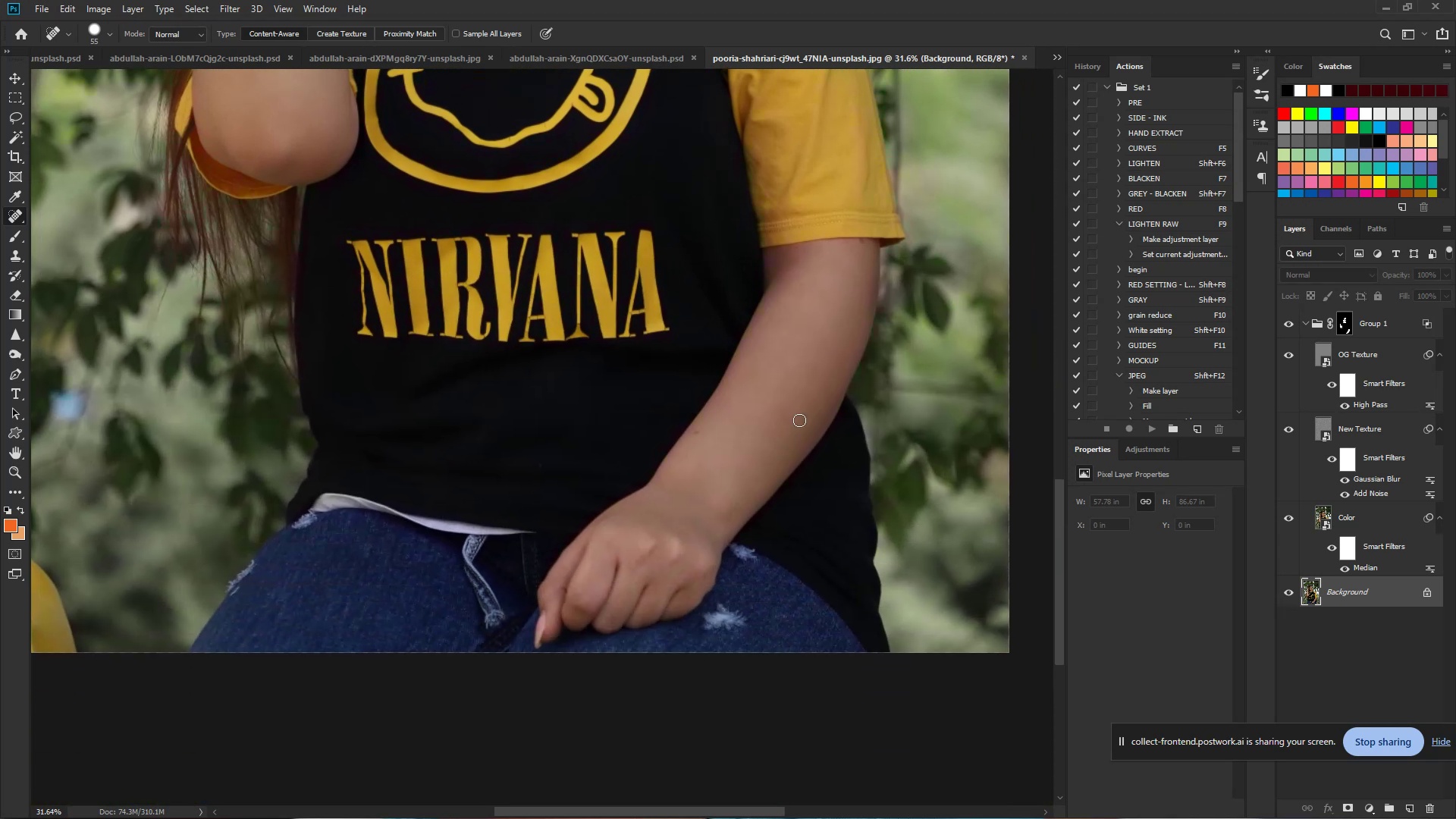 
hold_key(key=ControlLeft, duration=0.72)
 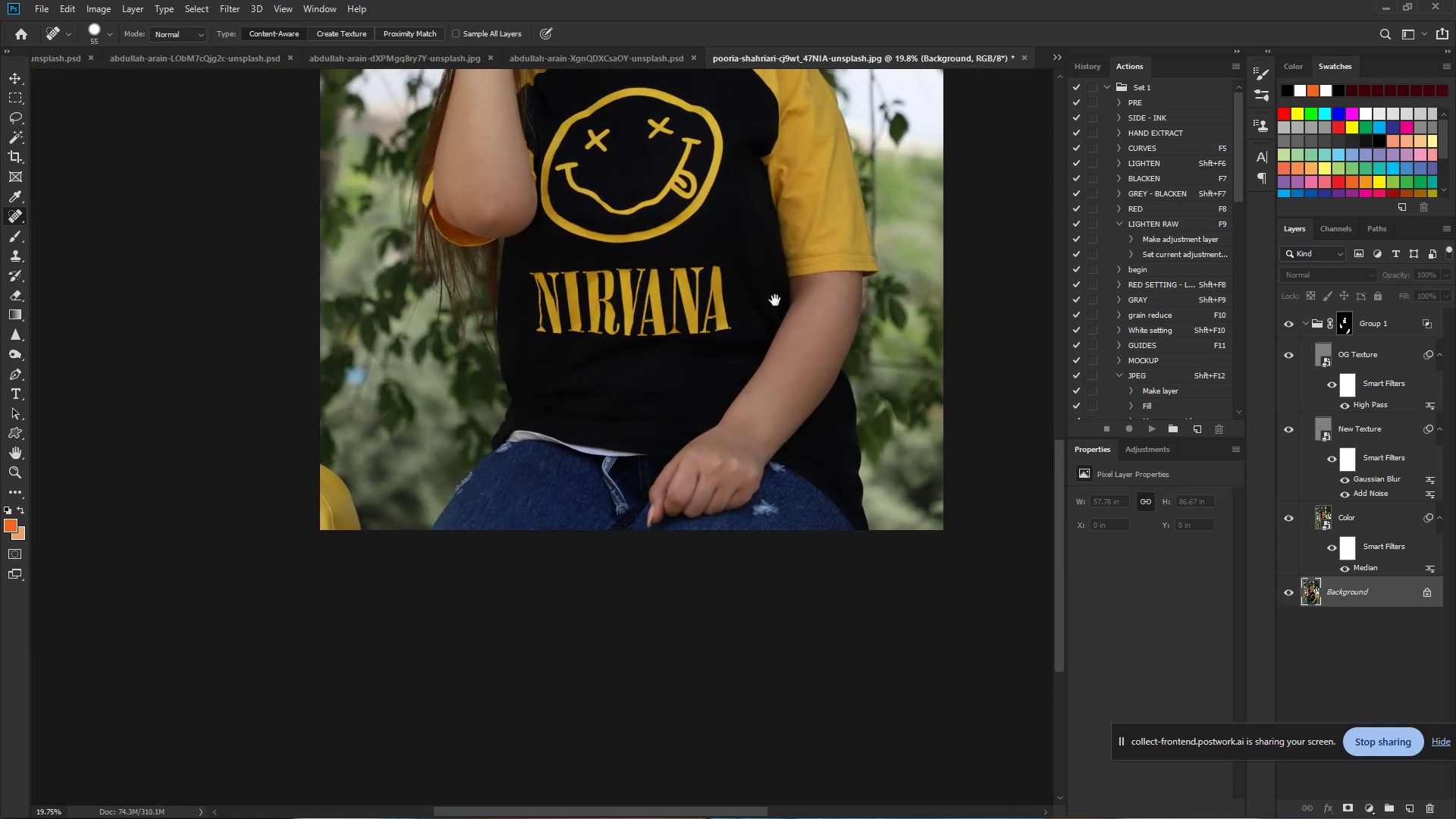 
hold_key(key=Space, duration=0.62)
 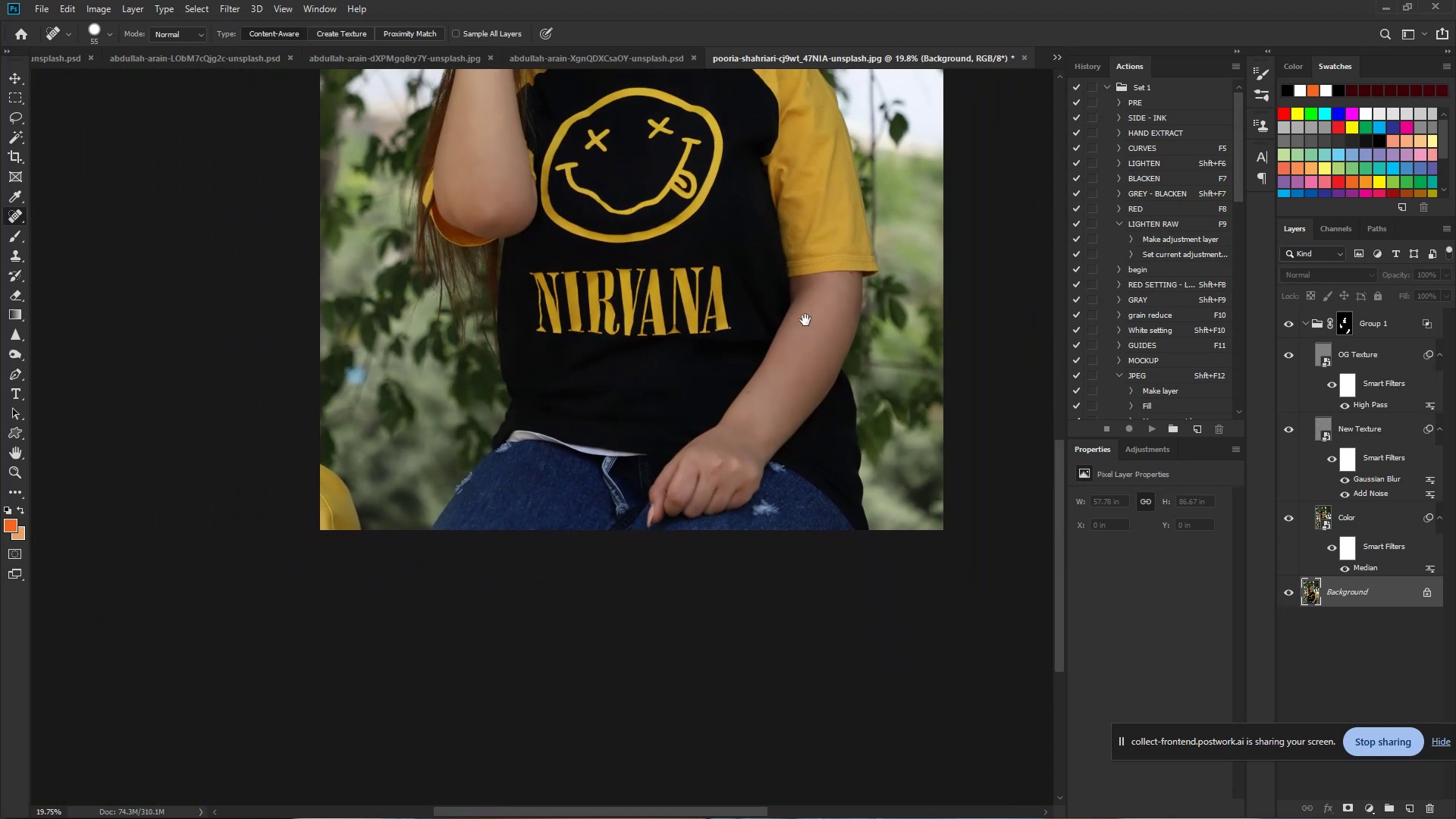 
left_click_drag(start_coordinate=[833, 326], to_coordinate=[798, 339])
 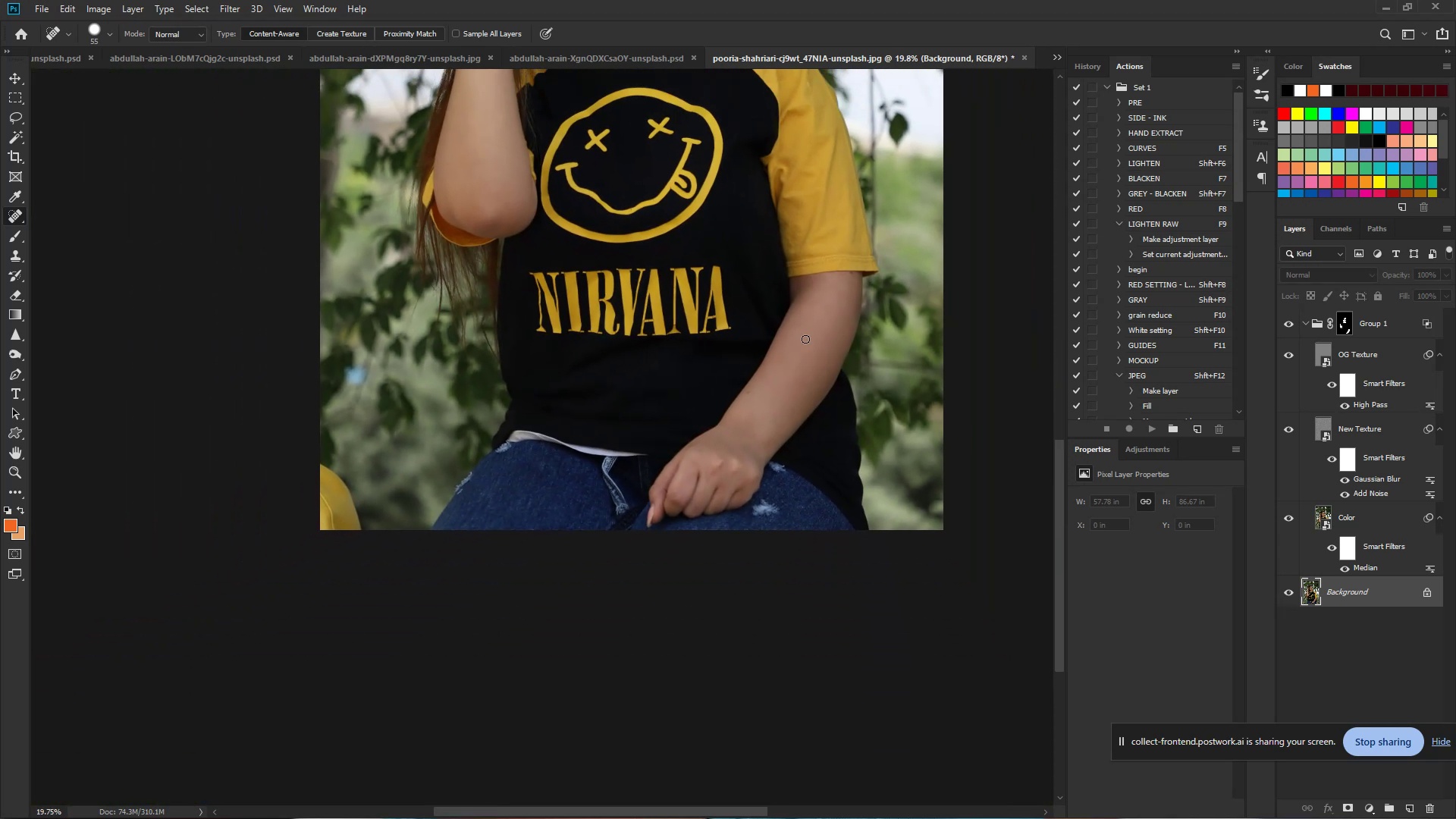 
hold_key(key=Space, duration=1.22)
 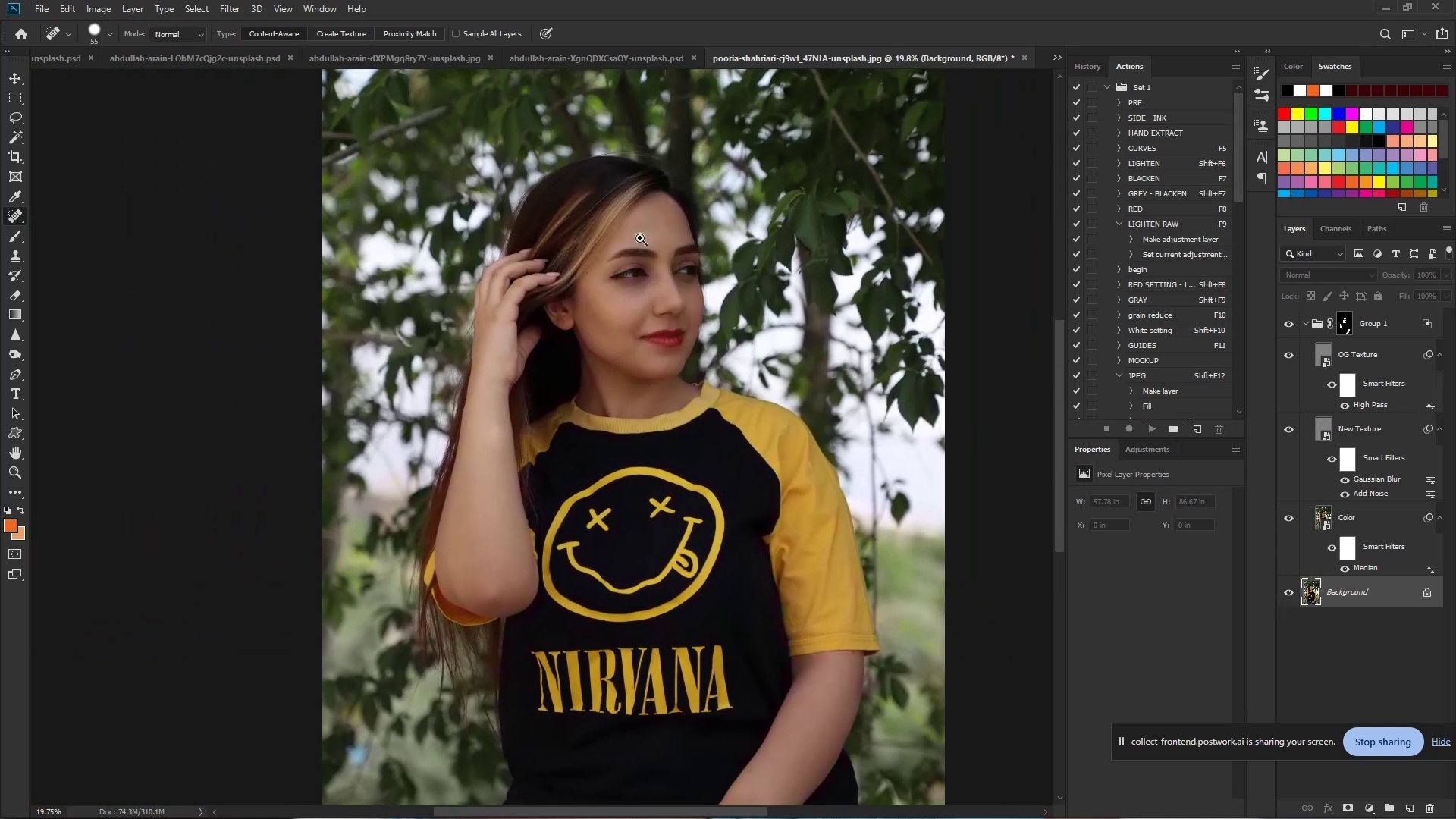 
left_click_drag(start_coordinate=[726, 273], to_coordinate=[728, 652])
 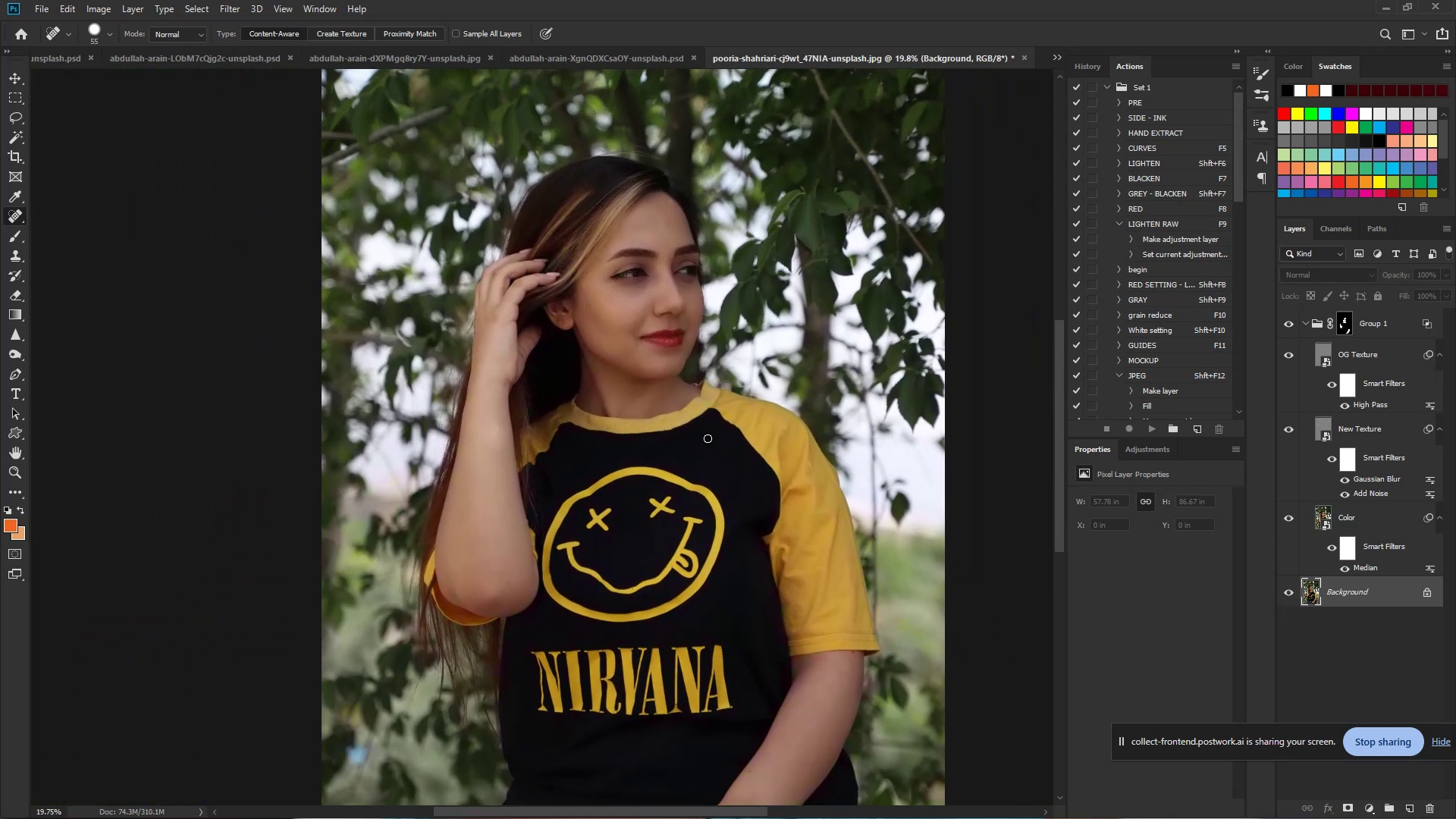 
hold_key(key=ControlLeft, duration=1.12)
 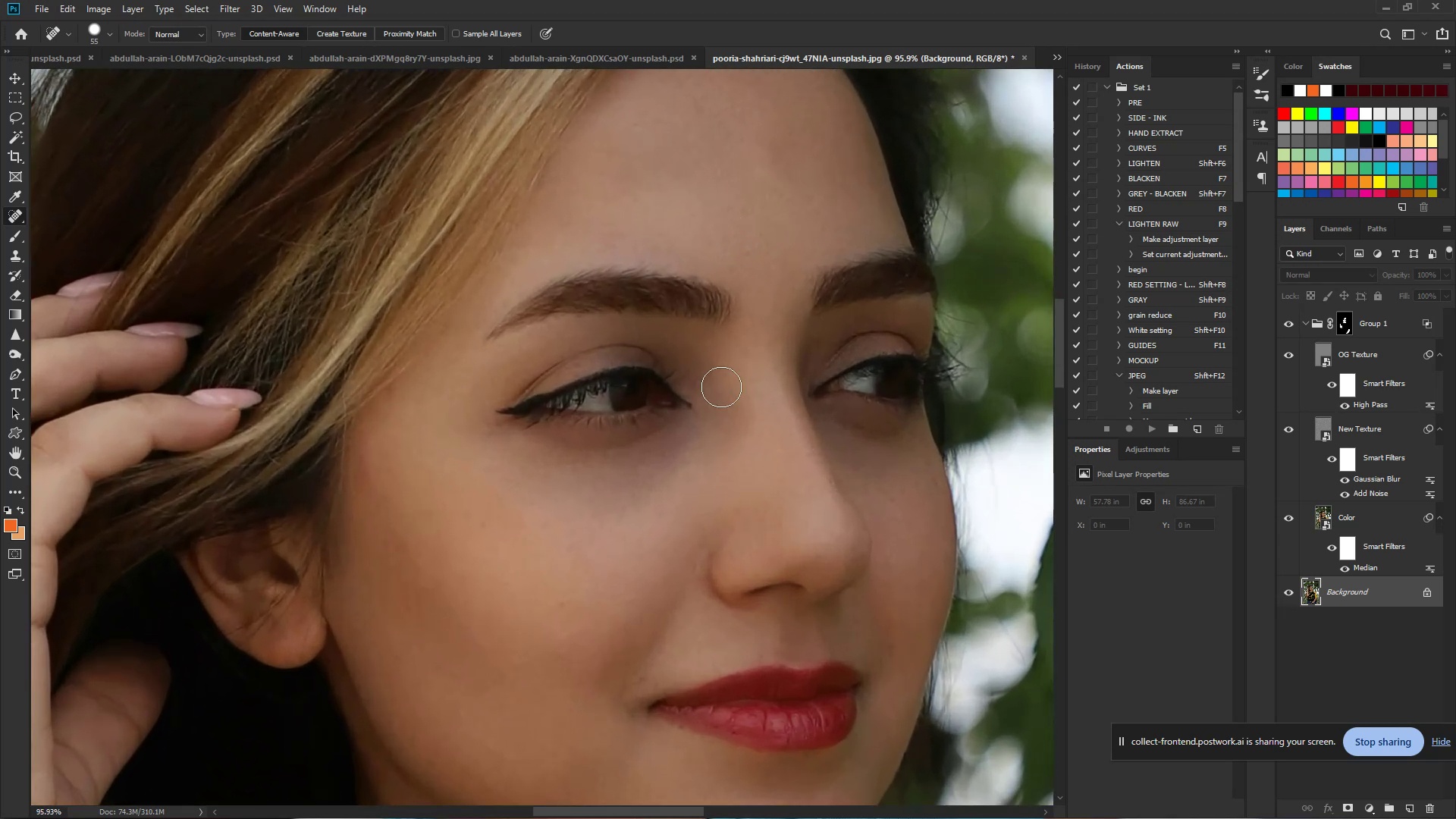 
hold_key(key=Space, duration=0.96)
 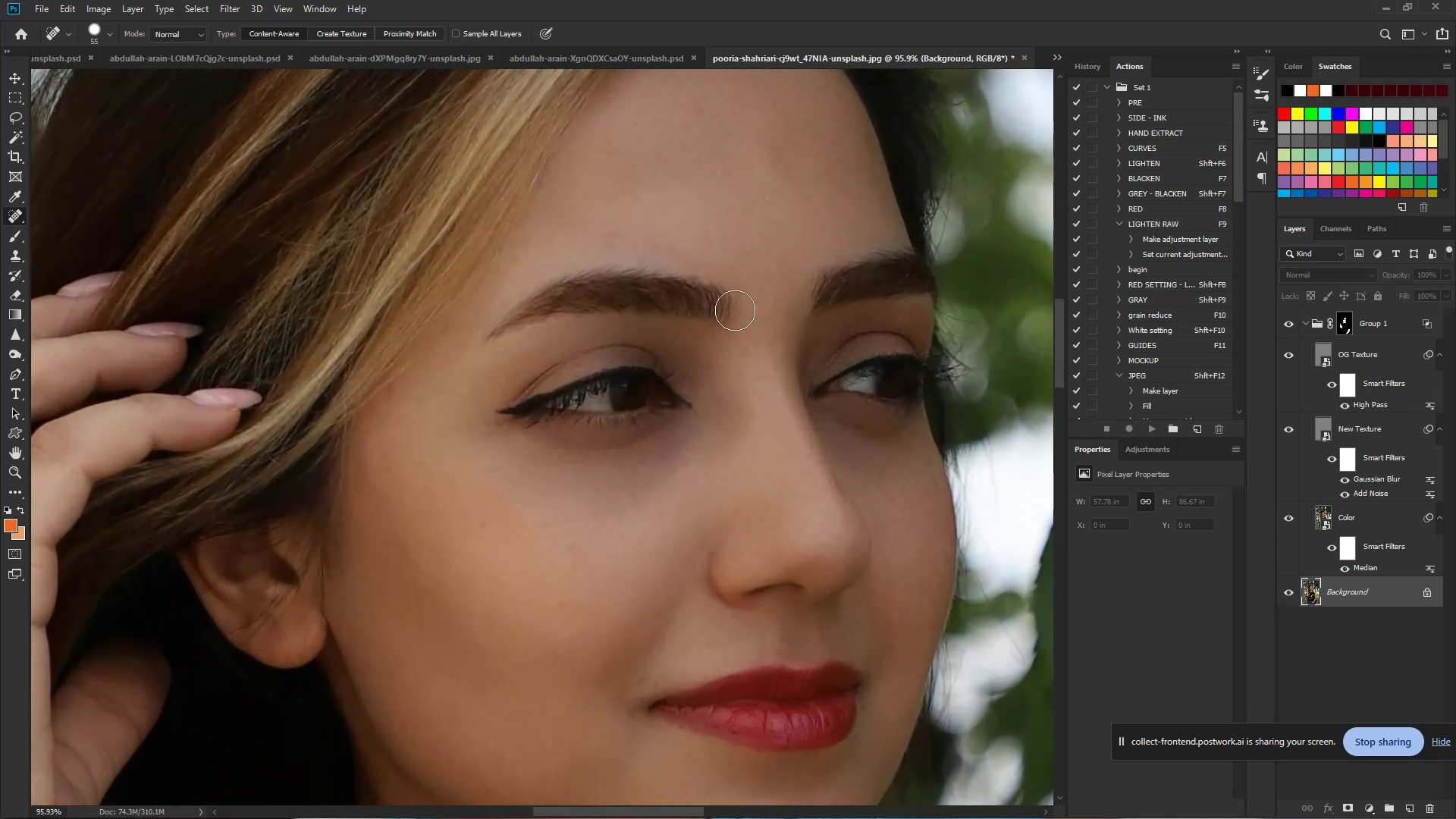 
left_click_drag(start_coordinate=[638, 242], to_coordinate=[735, 239])
 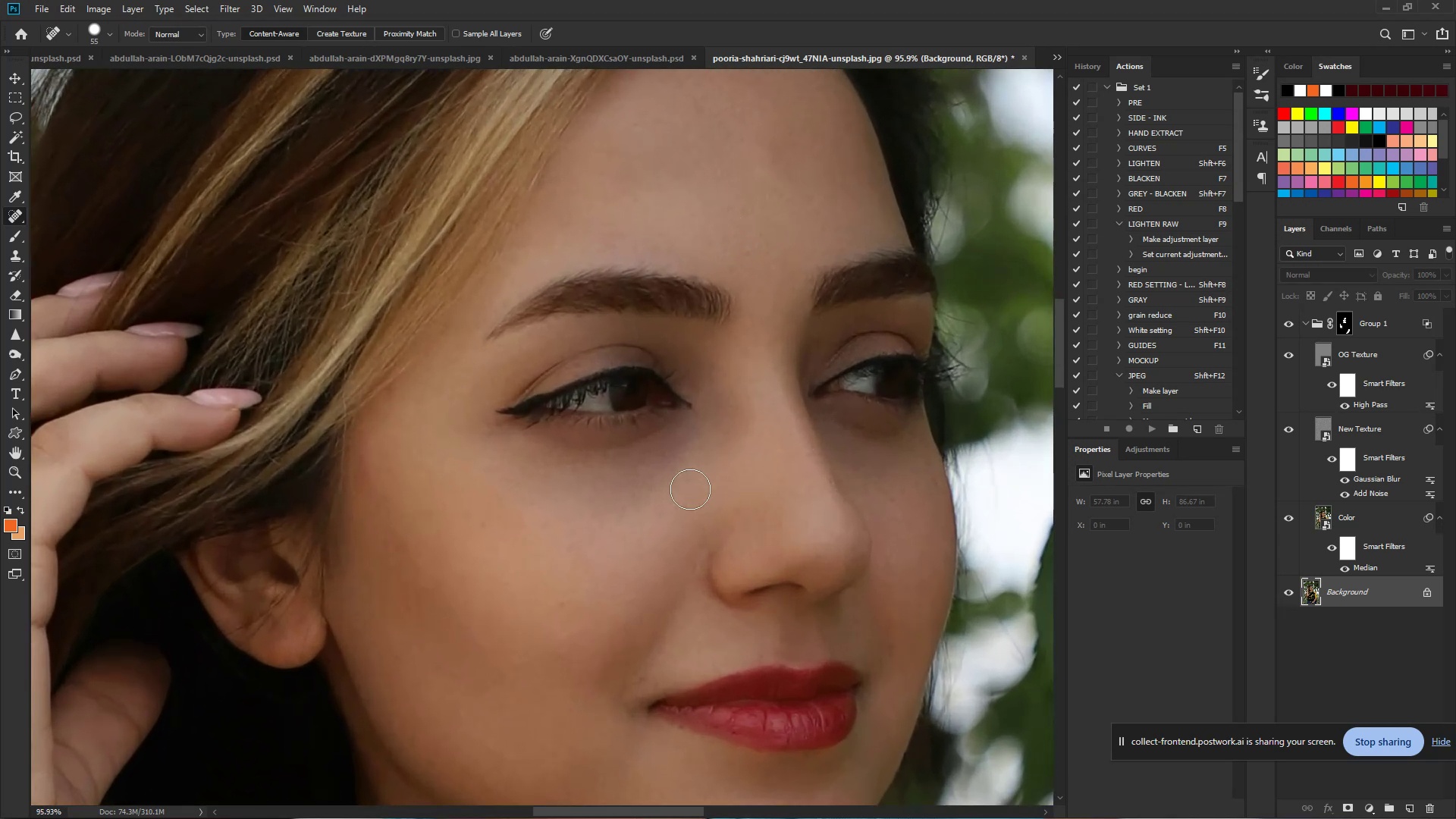 
hold_key(key=Space, duration=0.82)
 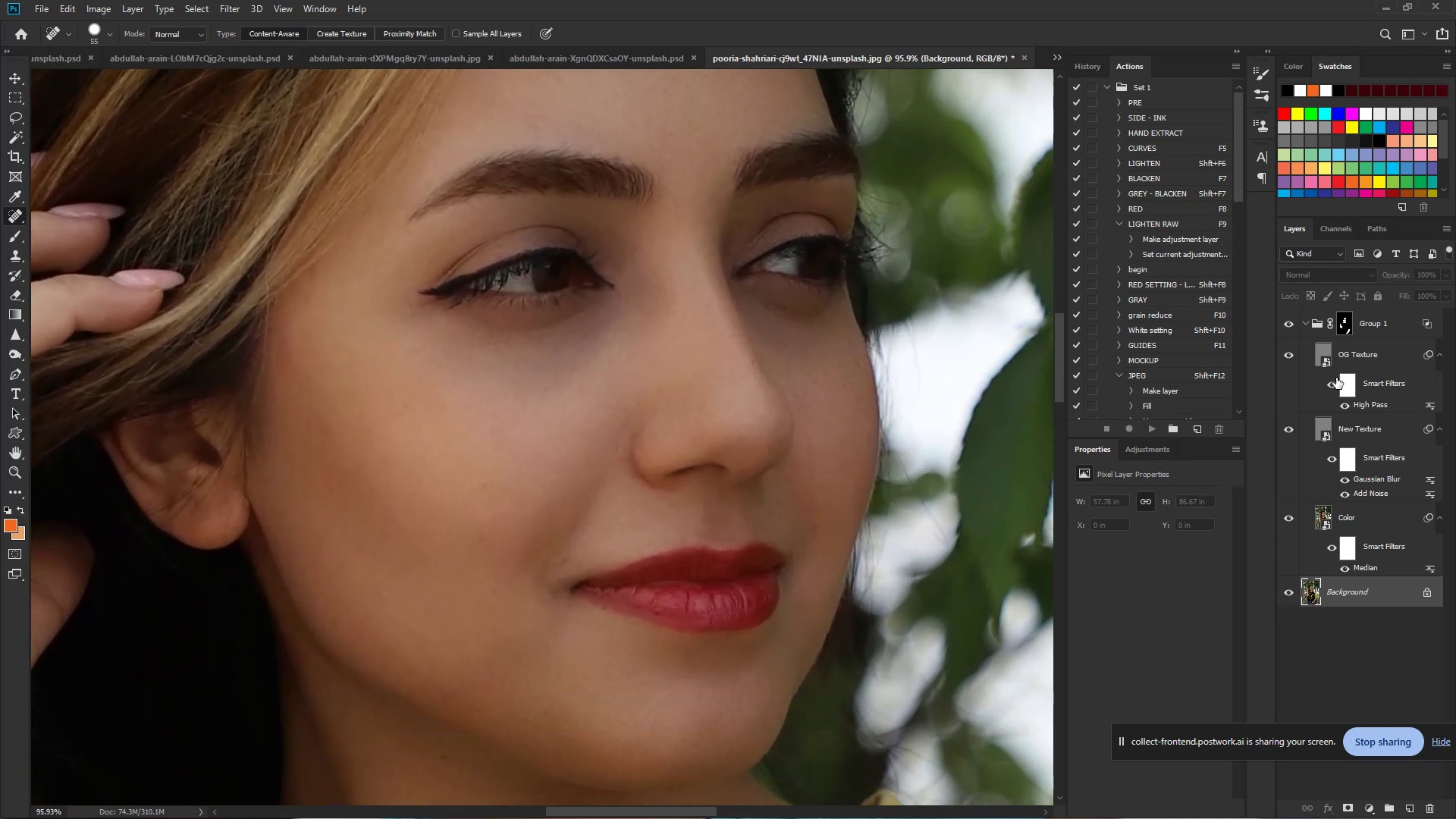 
left_click_drag(start_coordinate=[684, 520], to_coordinate=[607, 401])
 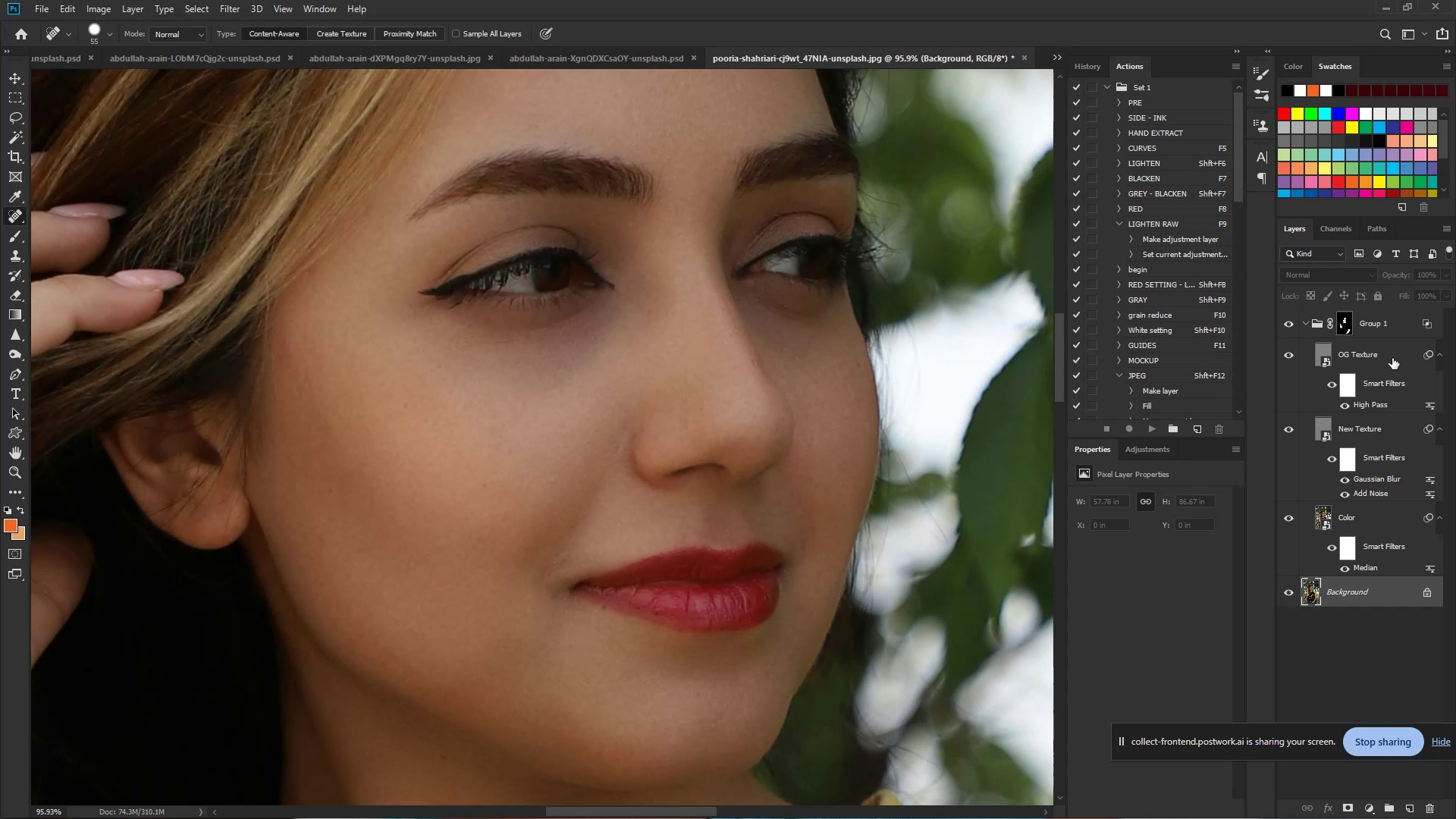 
left_click([1404, 356])
 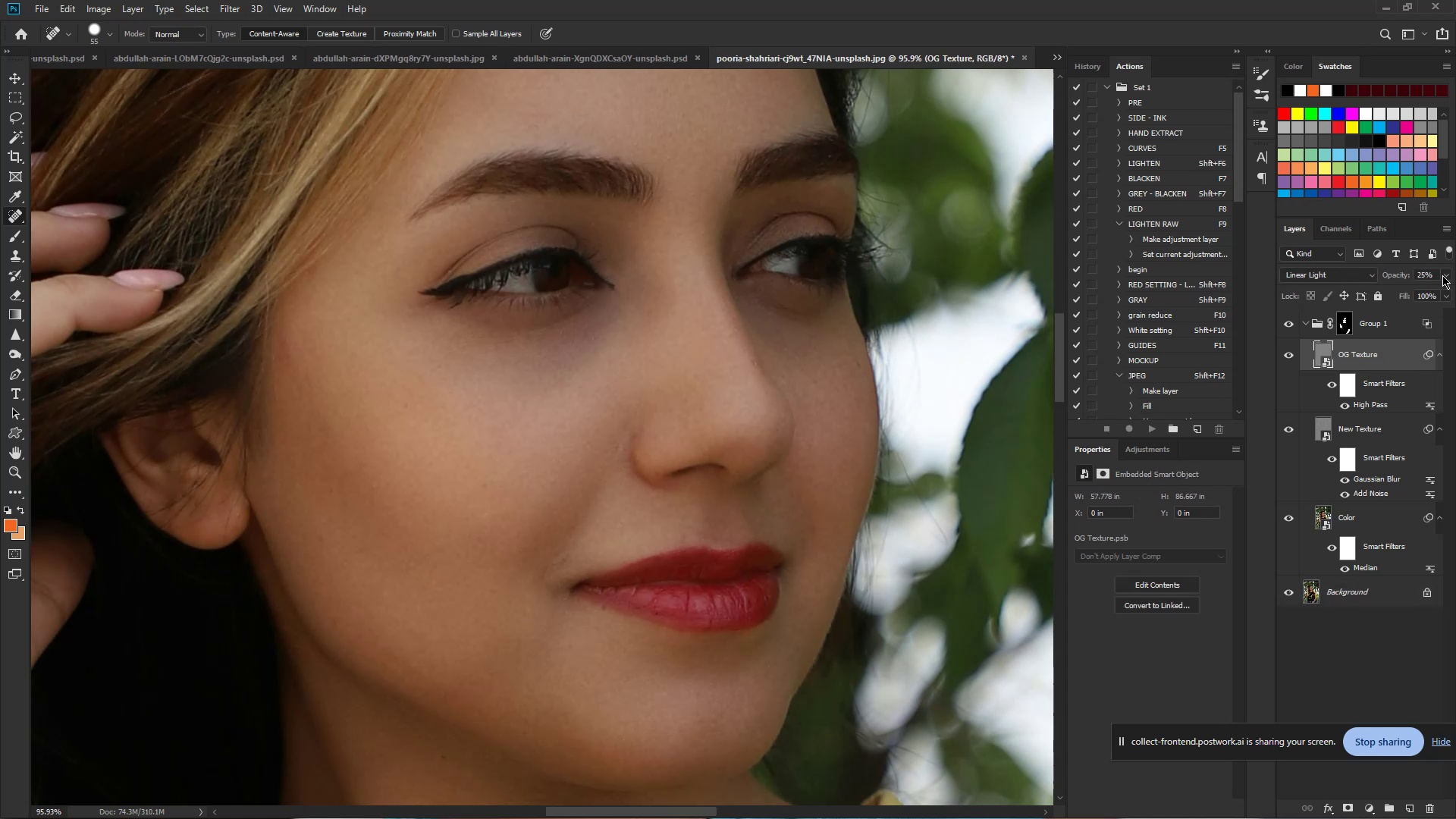 
left_click([1444, 274])
 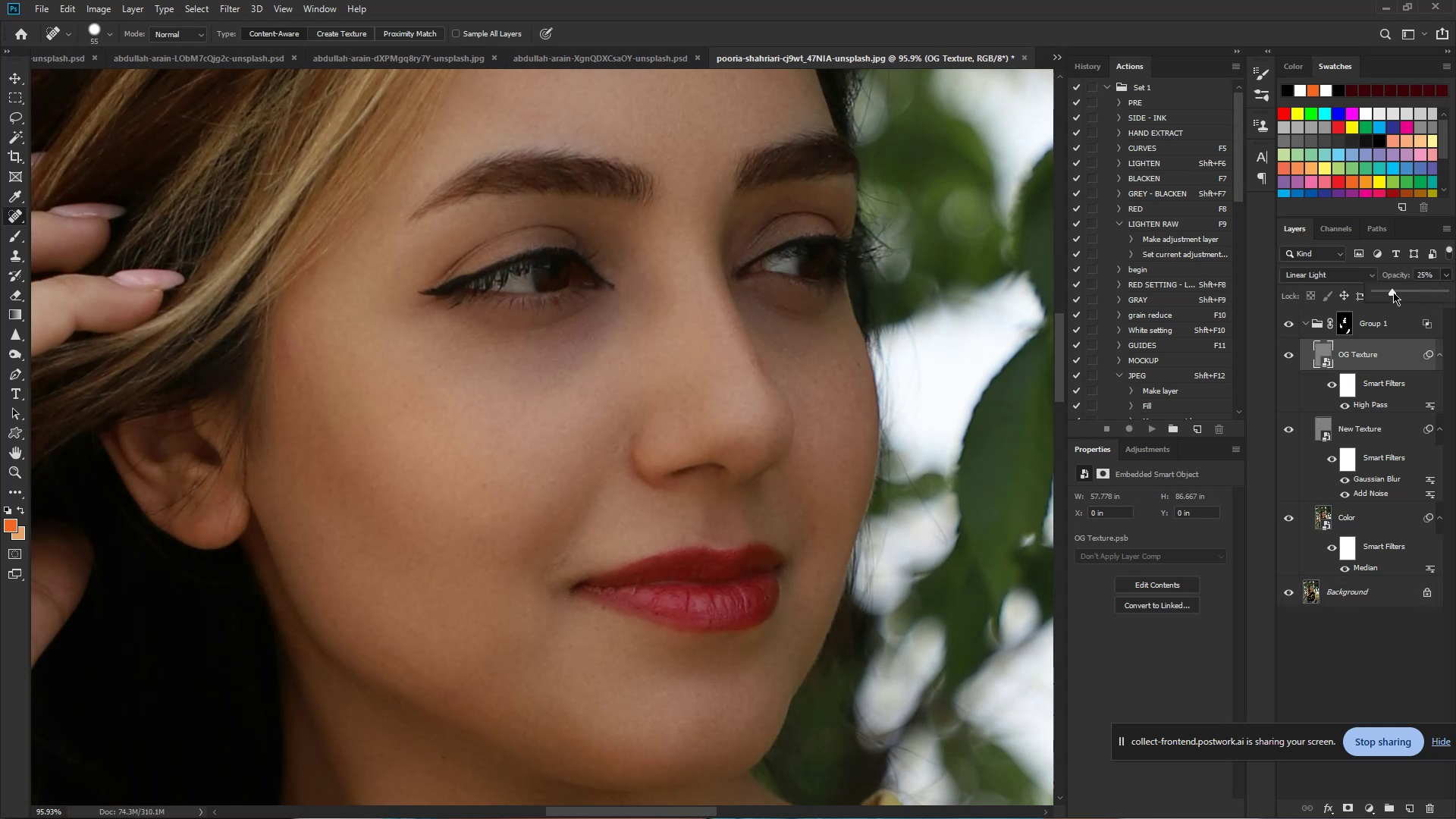 
left_click_drag(start_coordinate=[1391, 293], to_coordinate=[1414, 292])
 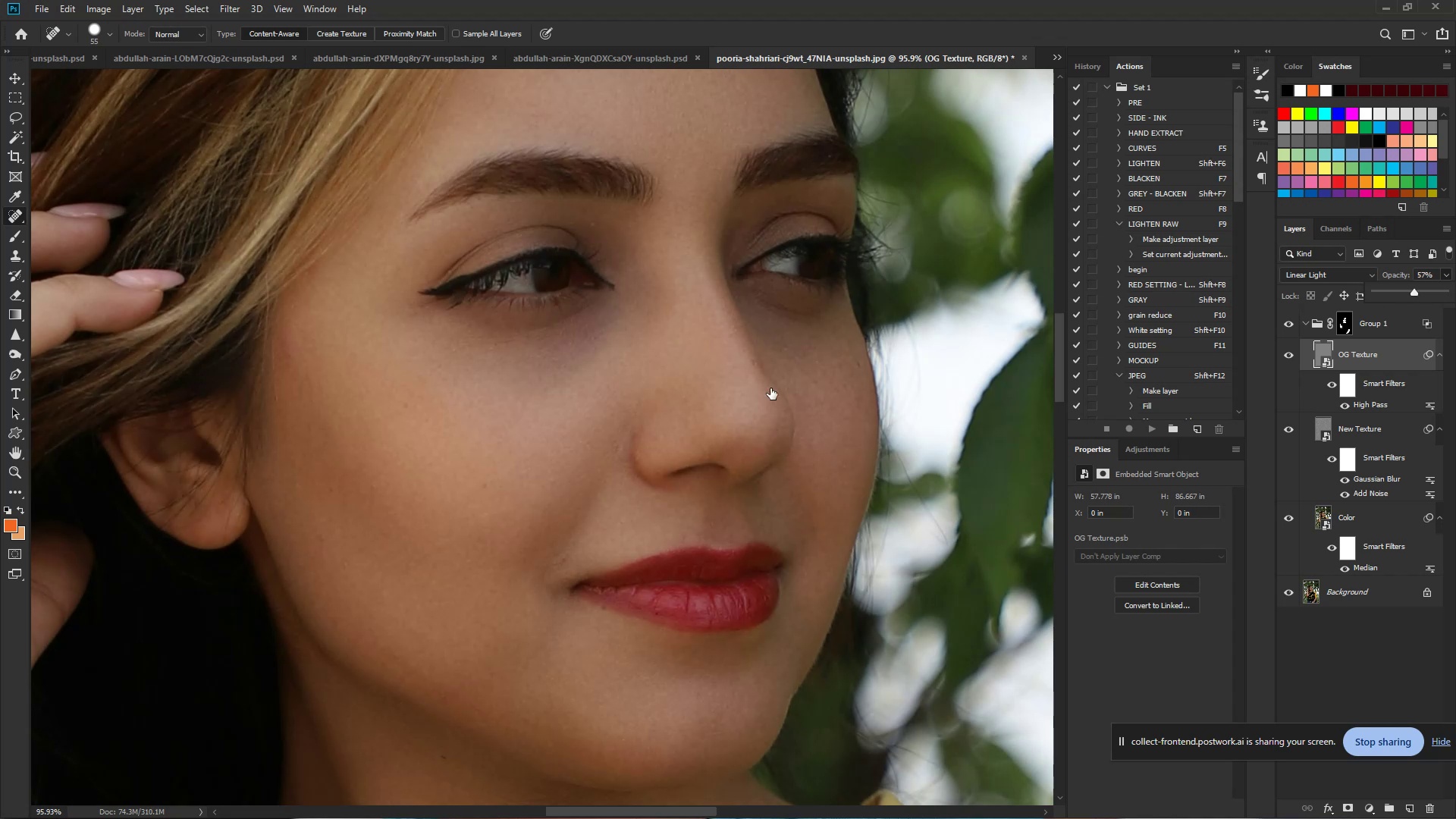 
hold_key(key=ControlLeft, duration=0.79)
 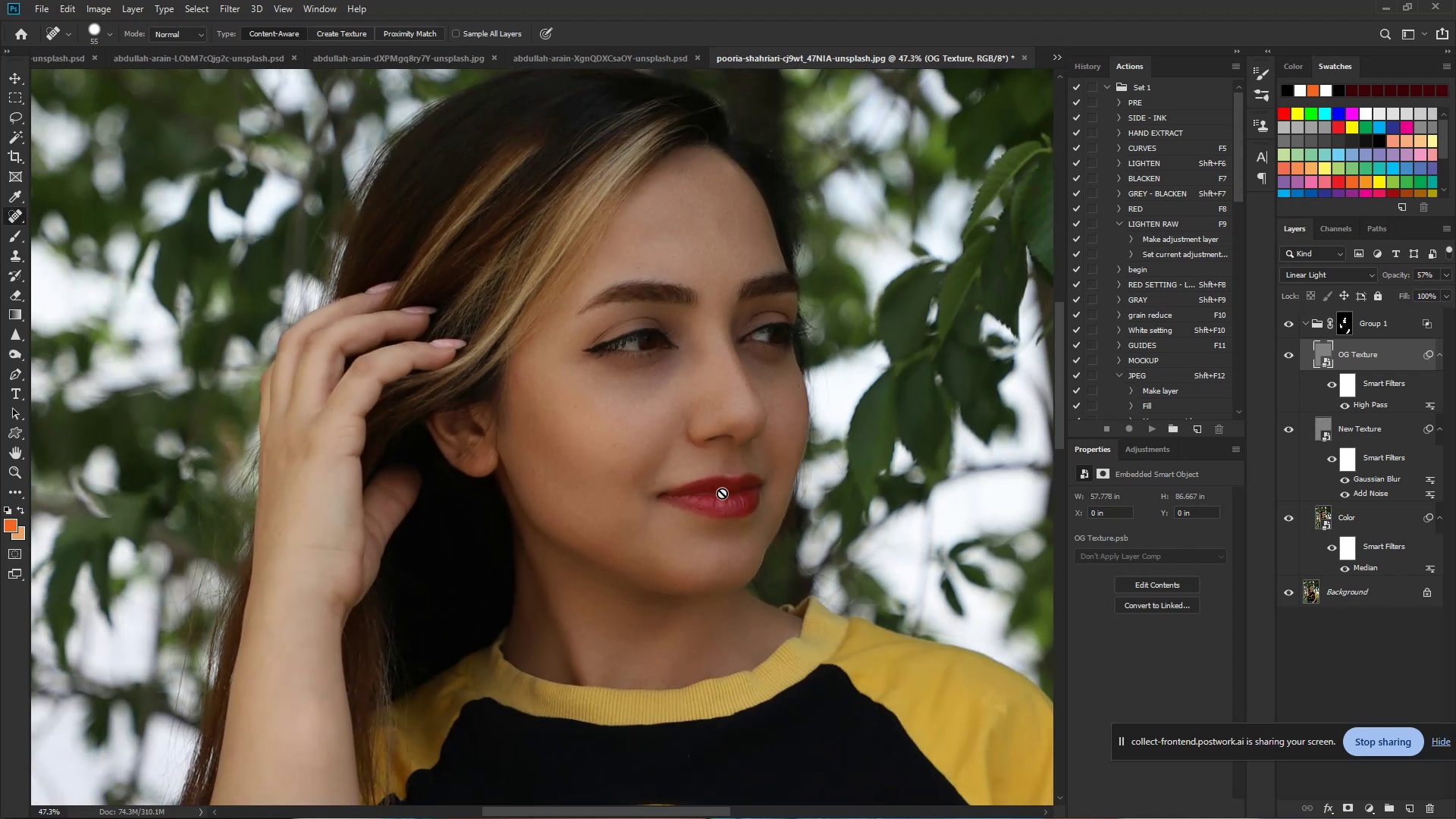 
hold_key(key=Space, duration=0.62)
 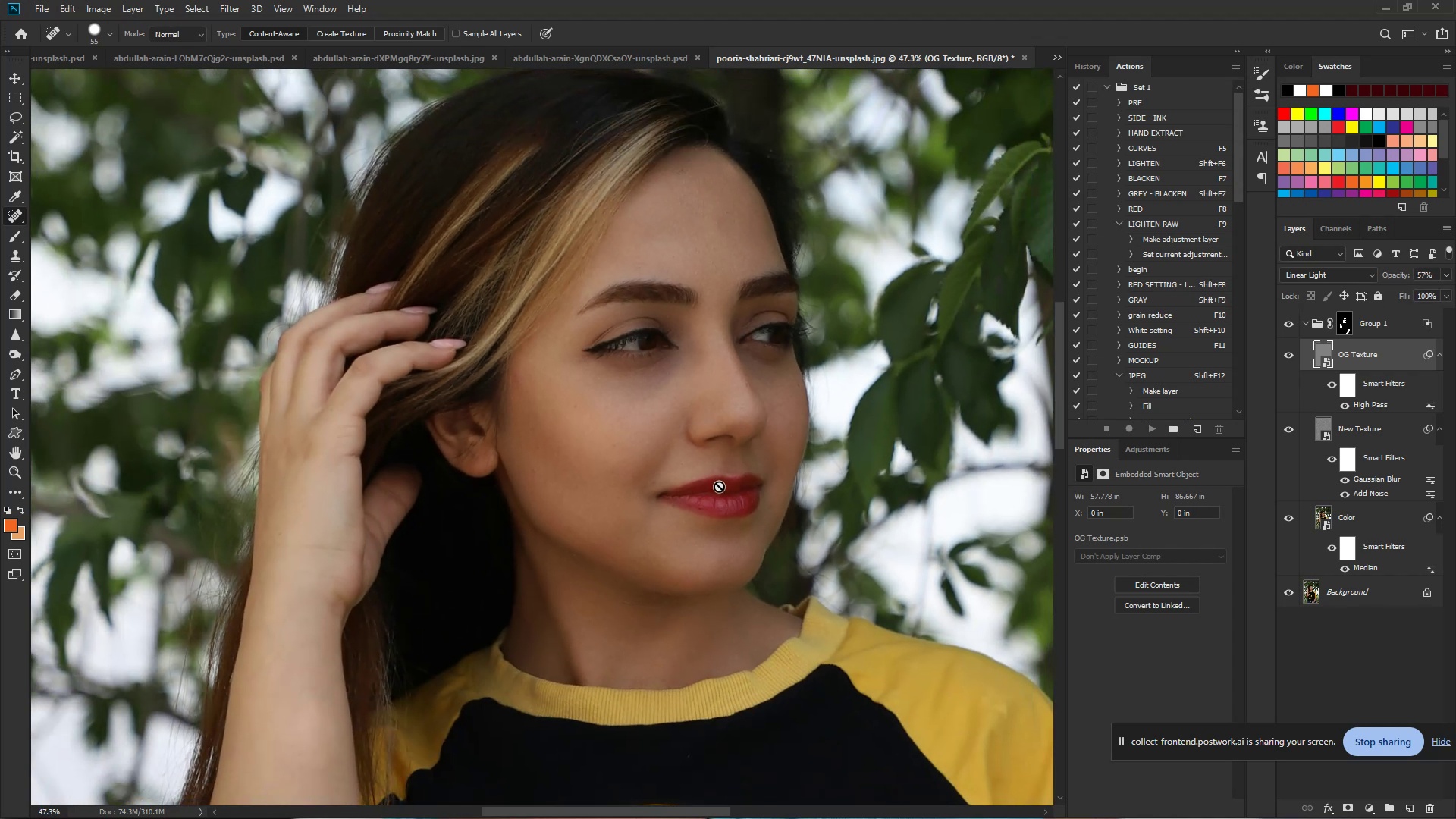 
left_click_drag(start_coordinate=[741, 406], to_coordinate=[693, 425])
 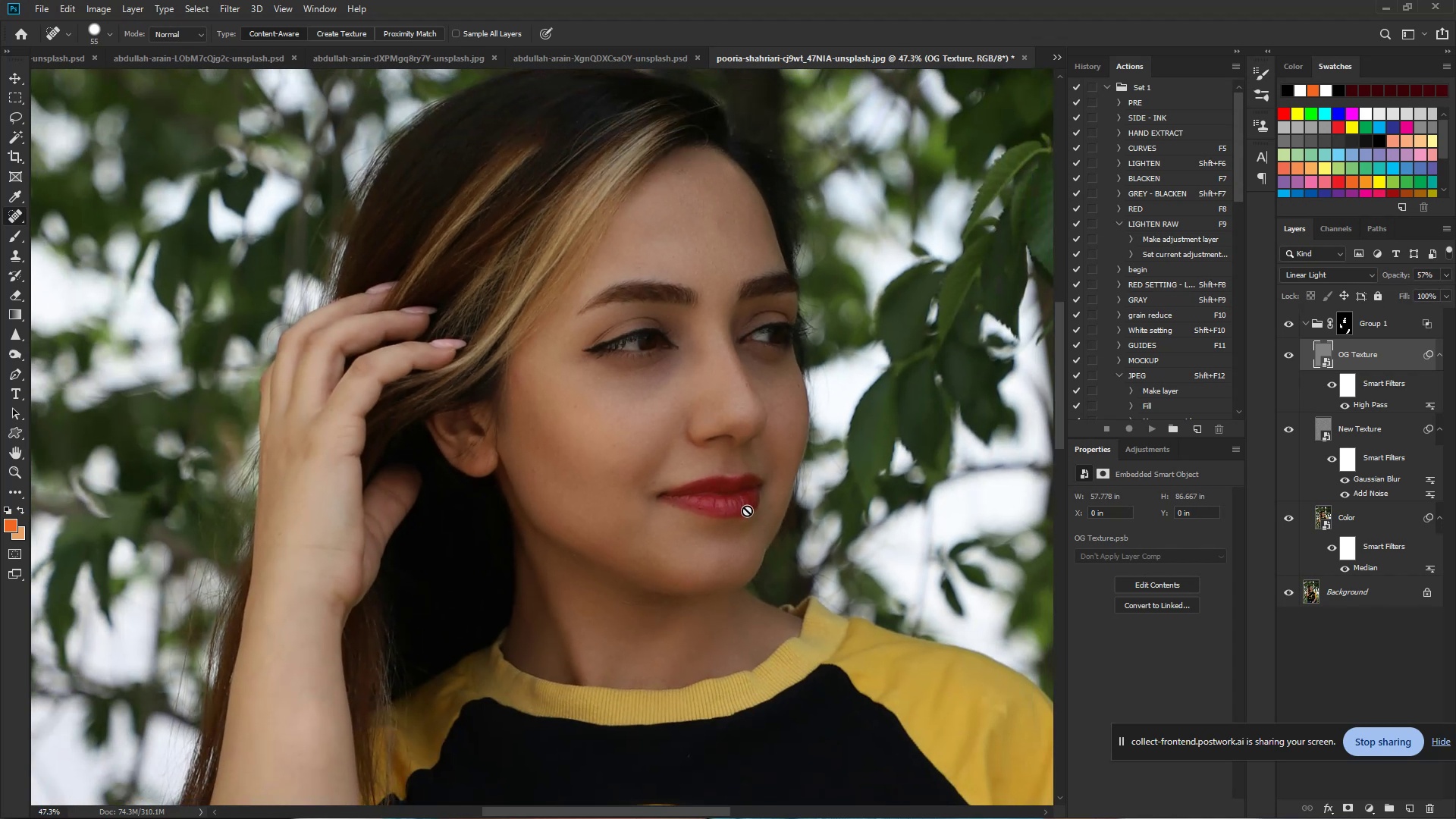 
hold_key(key=Space, duration=0.95)
 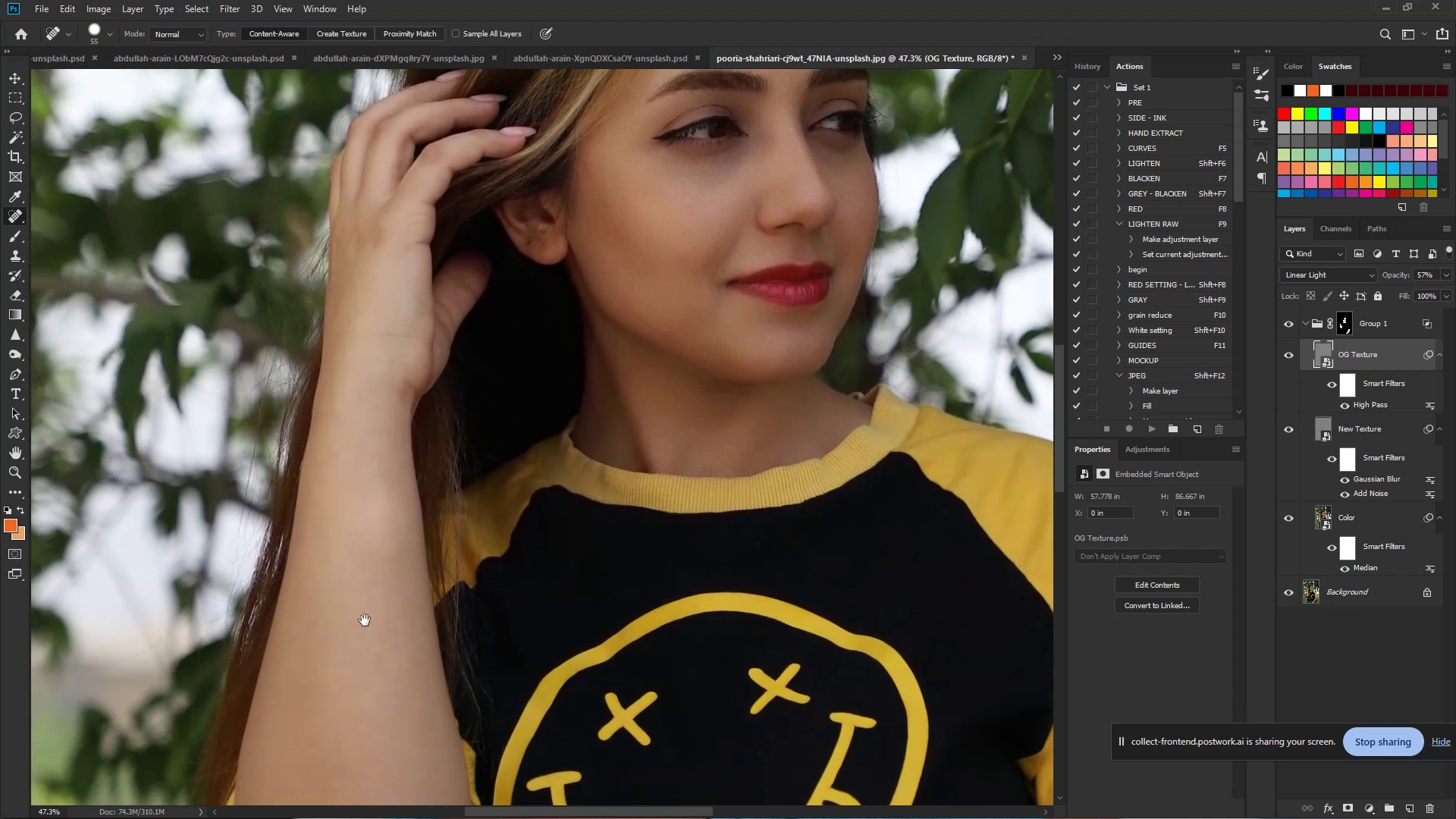 
left_click_drag(start_coordinate=[675, 552], to_coordinate=[745, 340])
 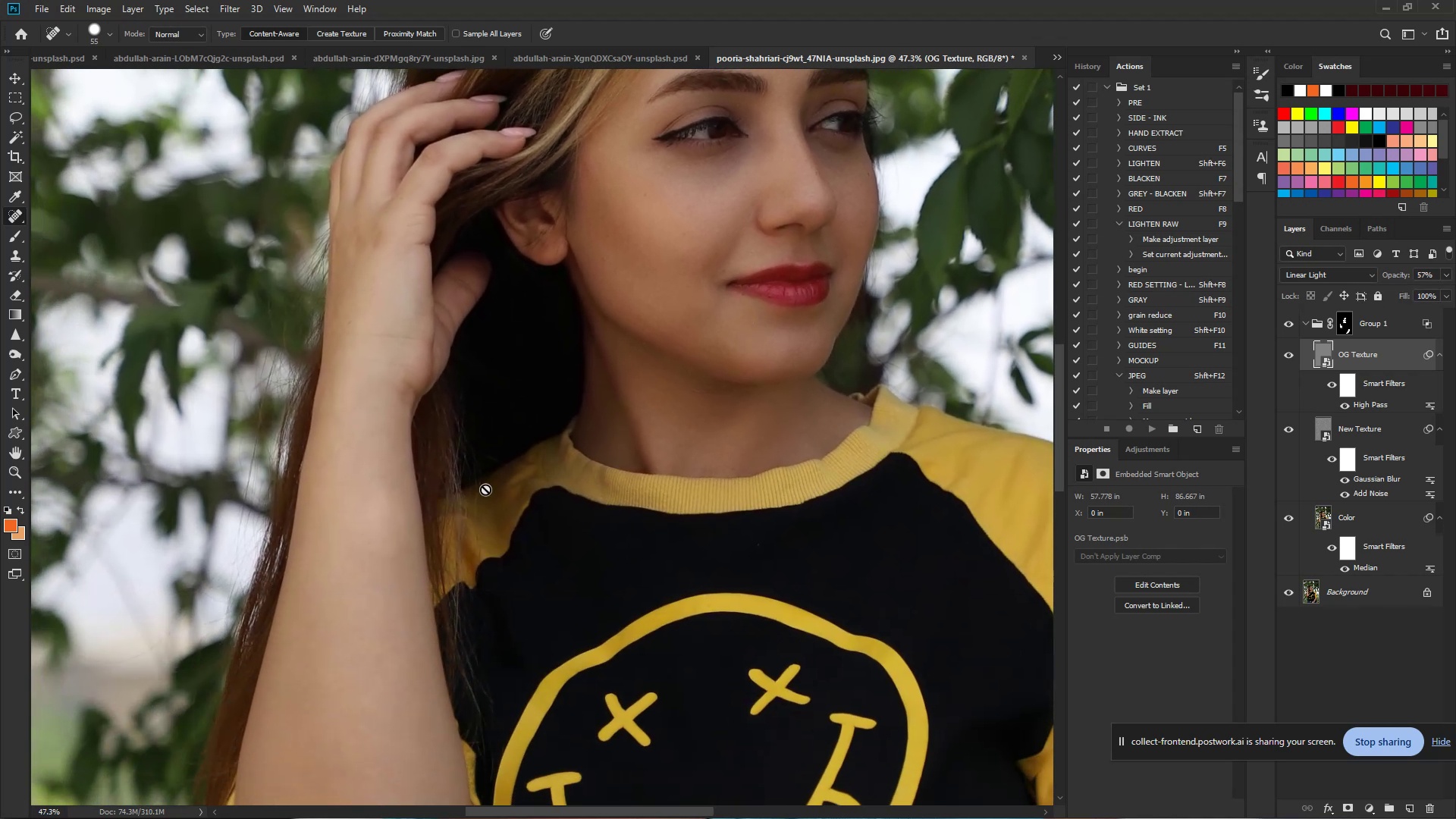 
hold_key(key=Space, duration=0.76)
 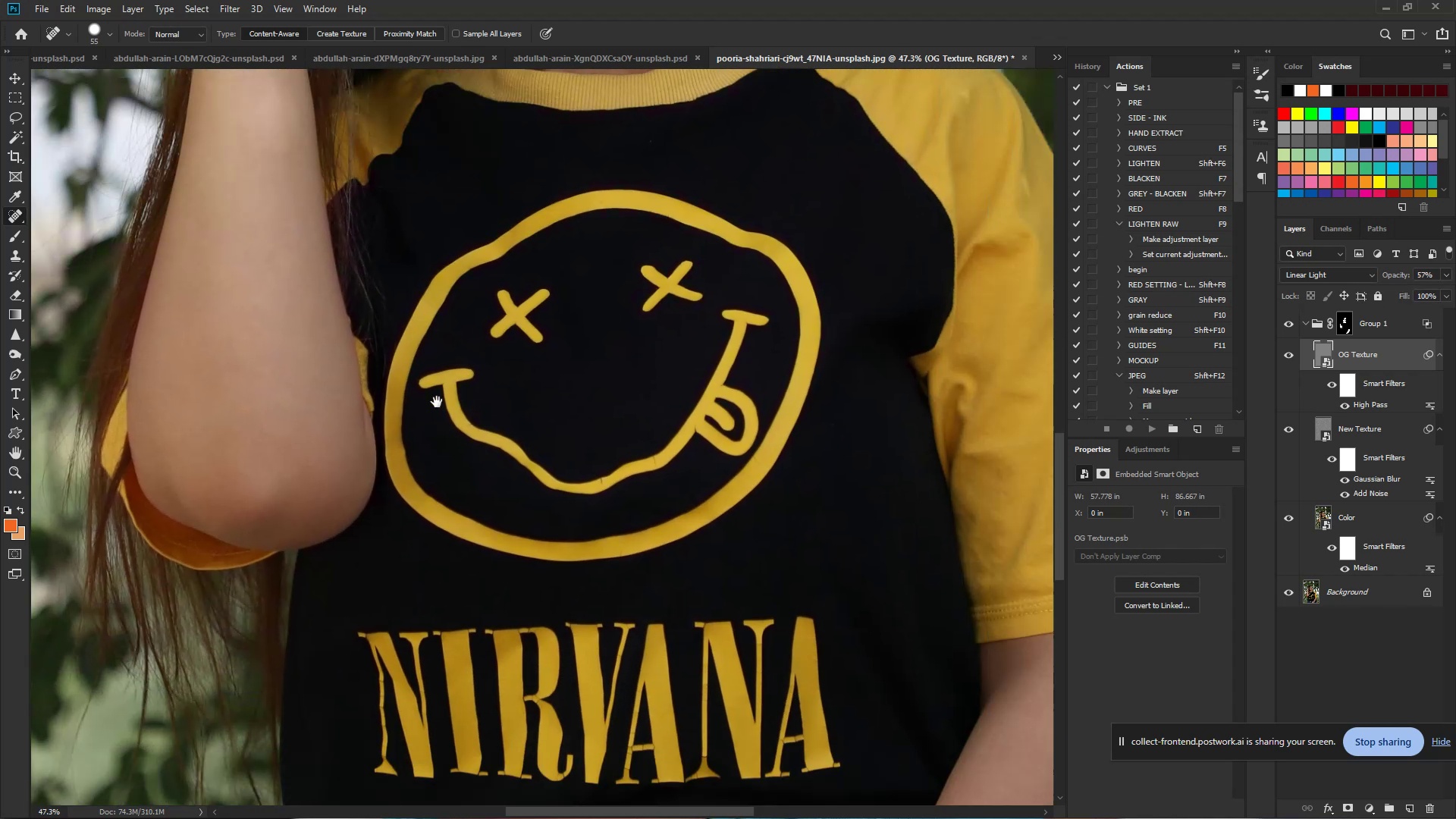 
left_click_drag(start_coordinate=[362, 625], to_coordinate=[383, 359])
 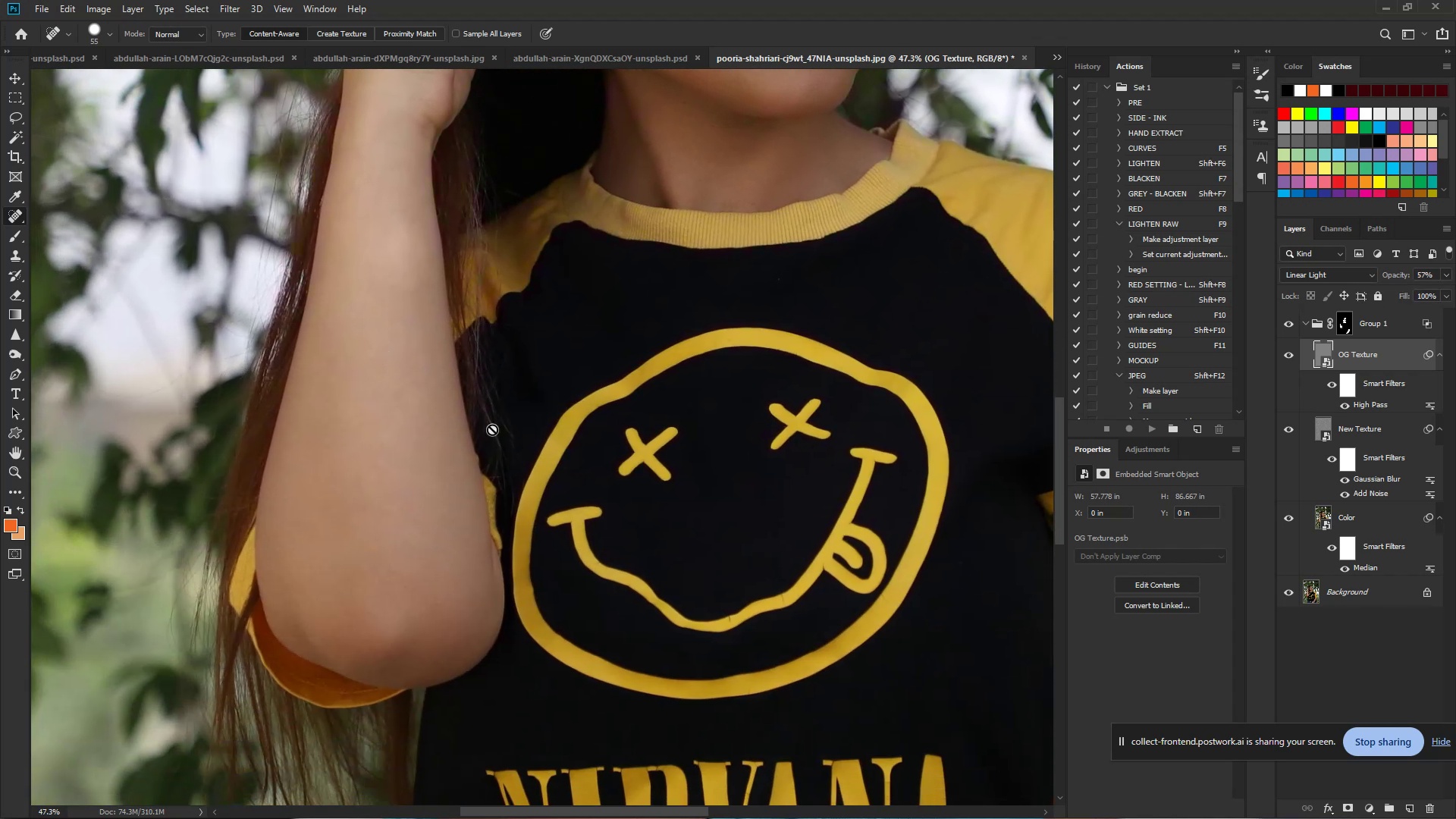 
hold_key(key=Space, duration=0.39)
 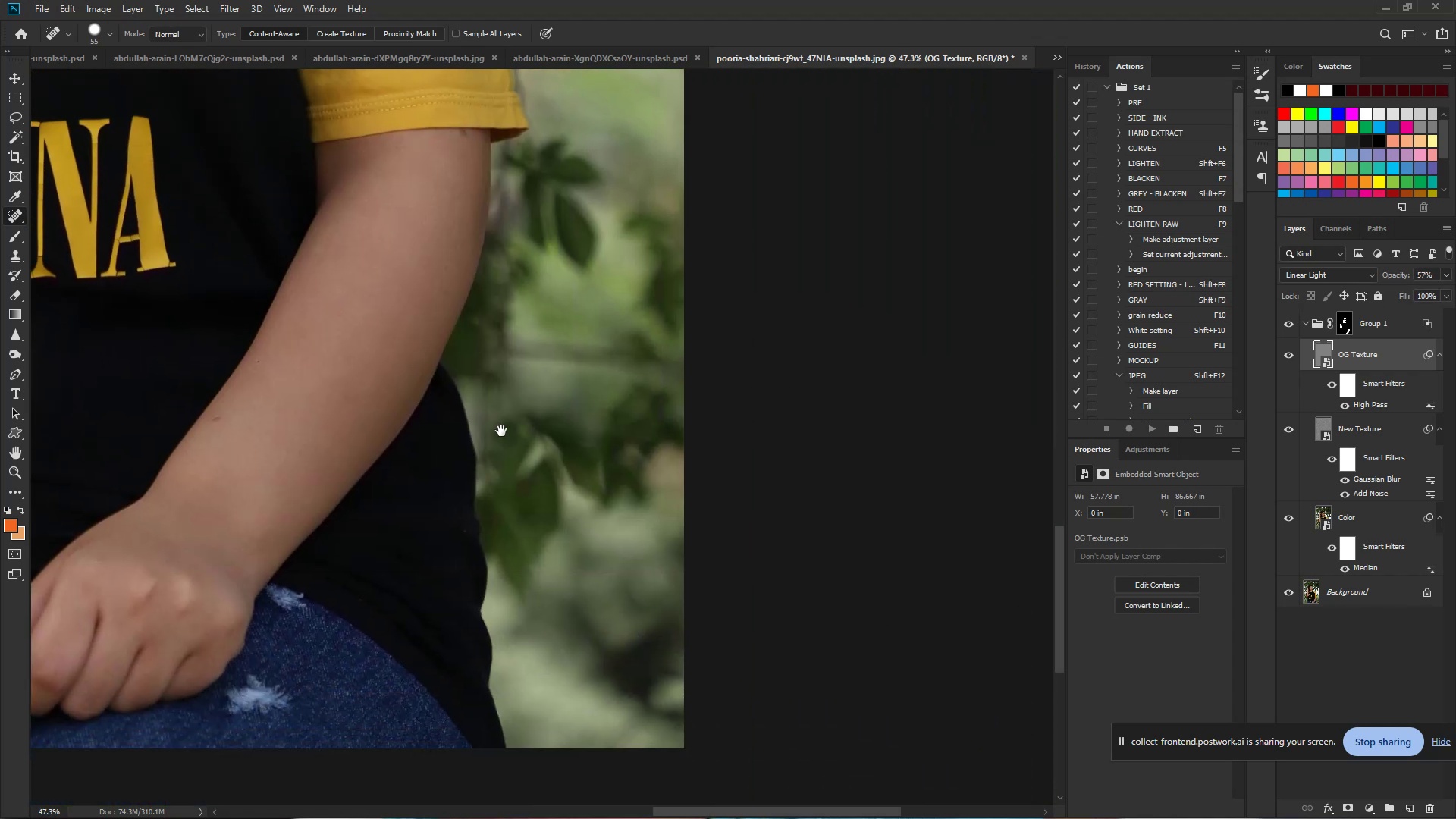 
left_click_drag(start_coordinate=[653, 598], to_coordinate=[306, 322])
 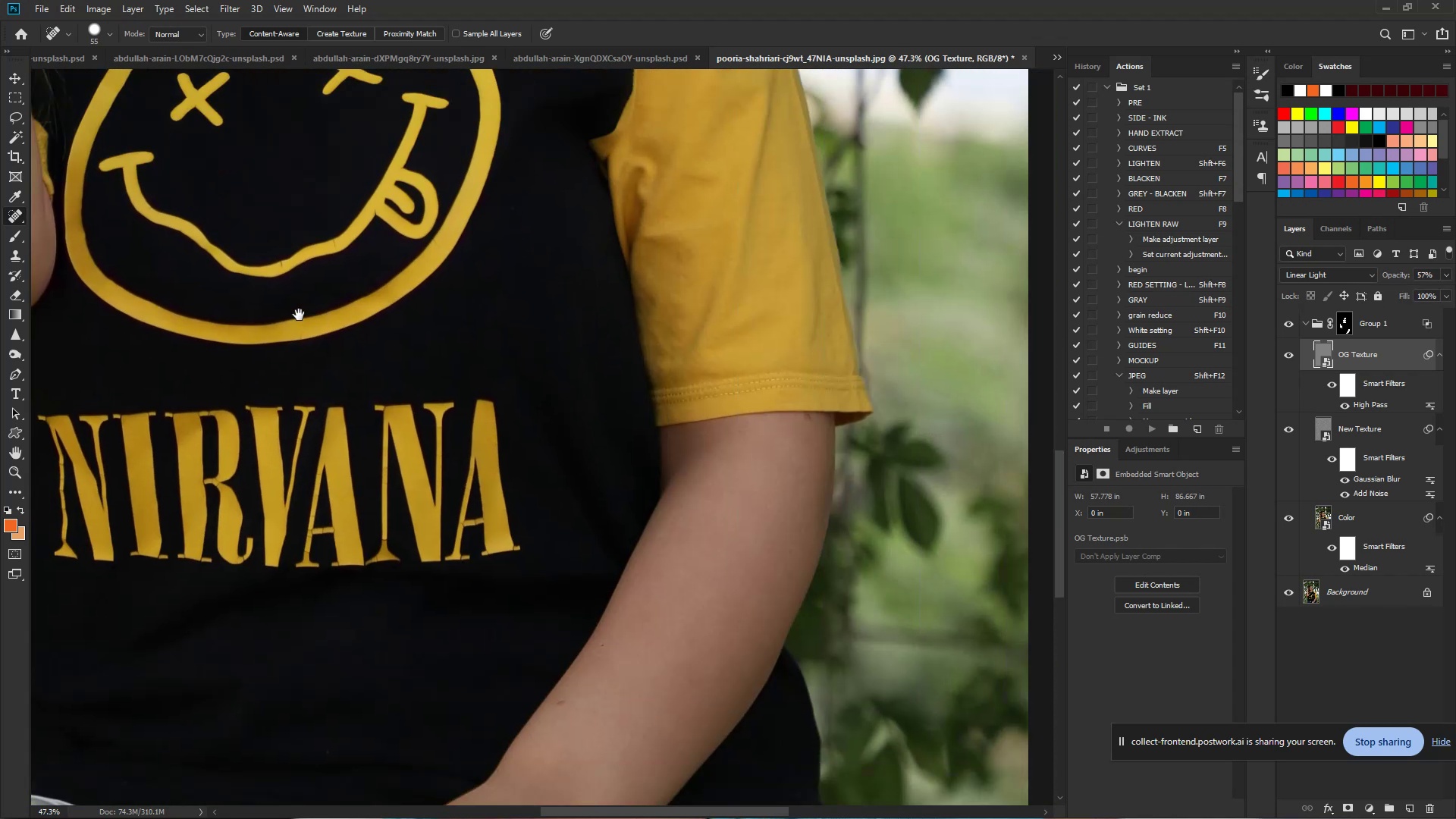 
hold_key(key=Space, duration=0.86)
 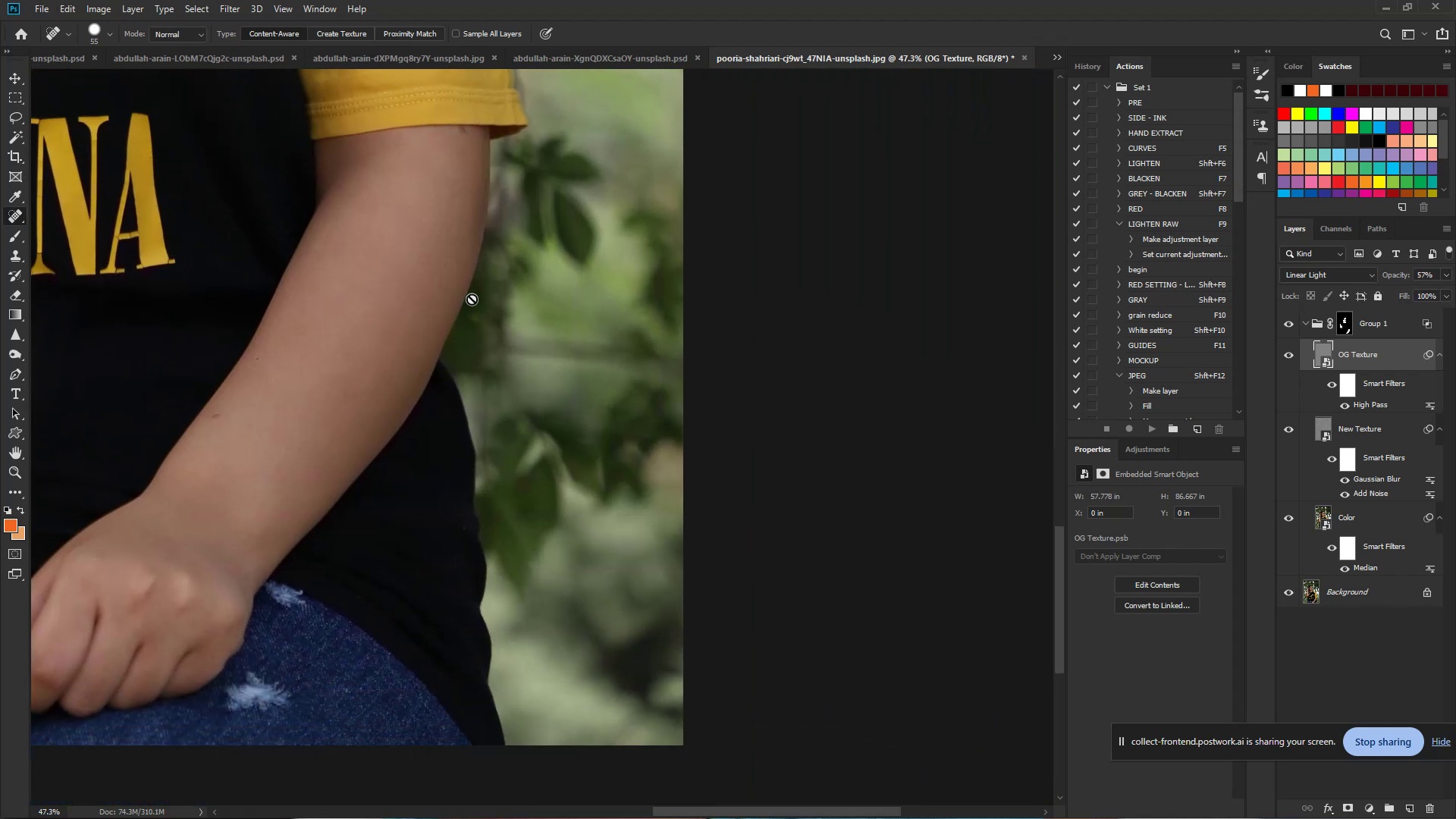 
left_click_drag(start_coordinate=[504, 446], to_coordinate=[501, 431])
 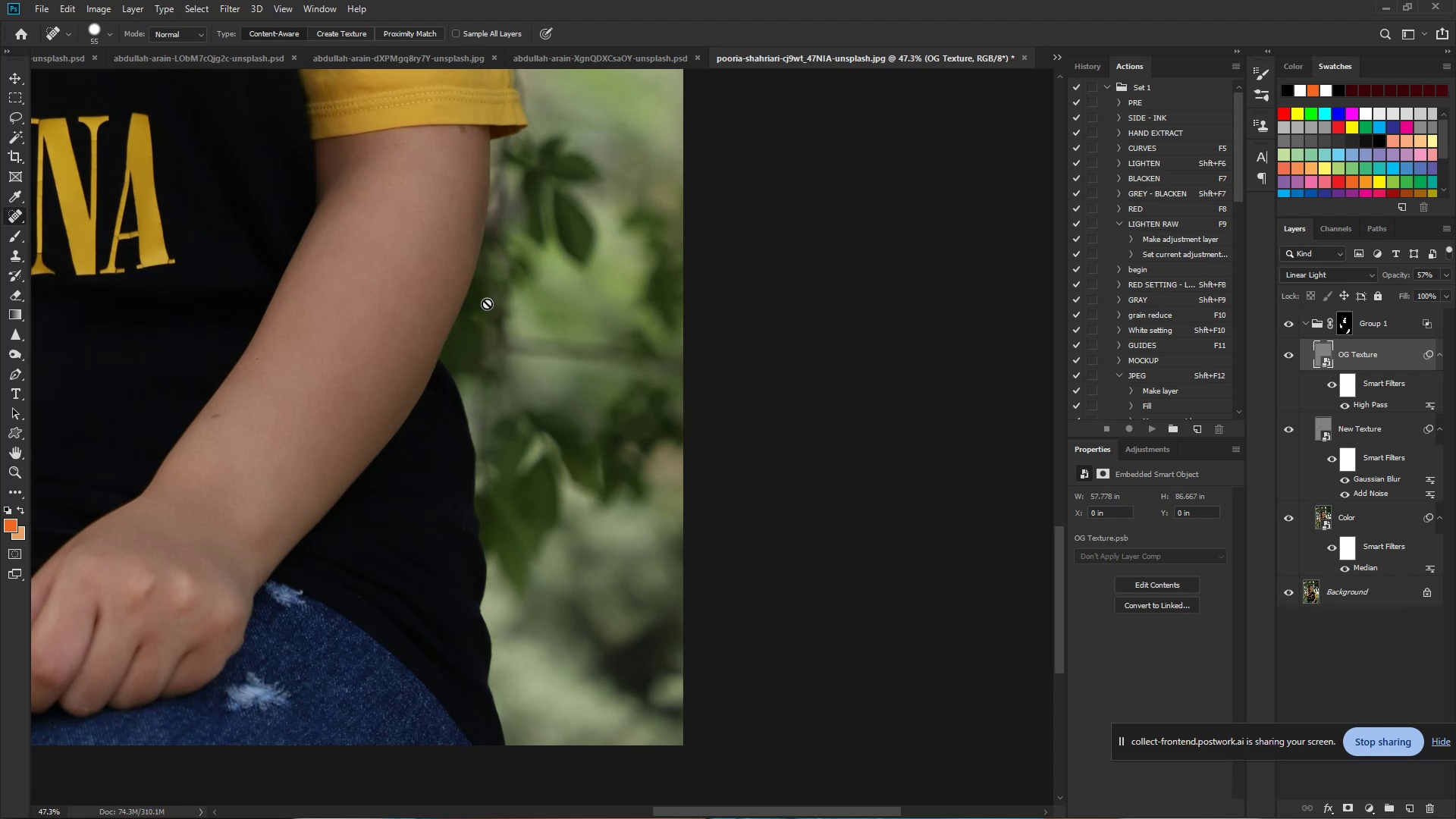 
hold_key(key=Space, duration=0.42)
 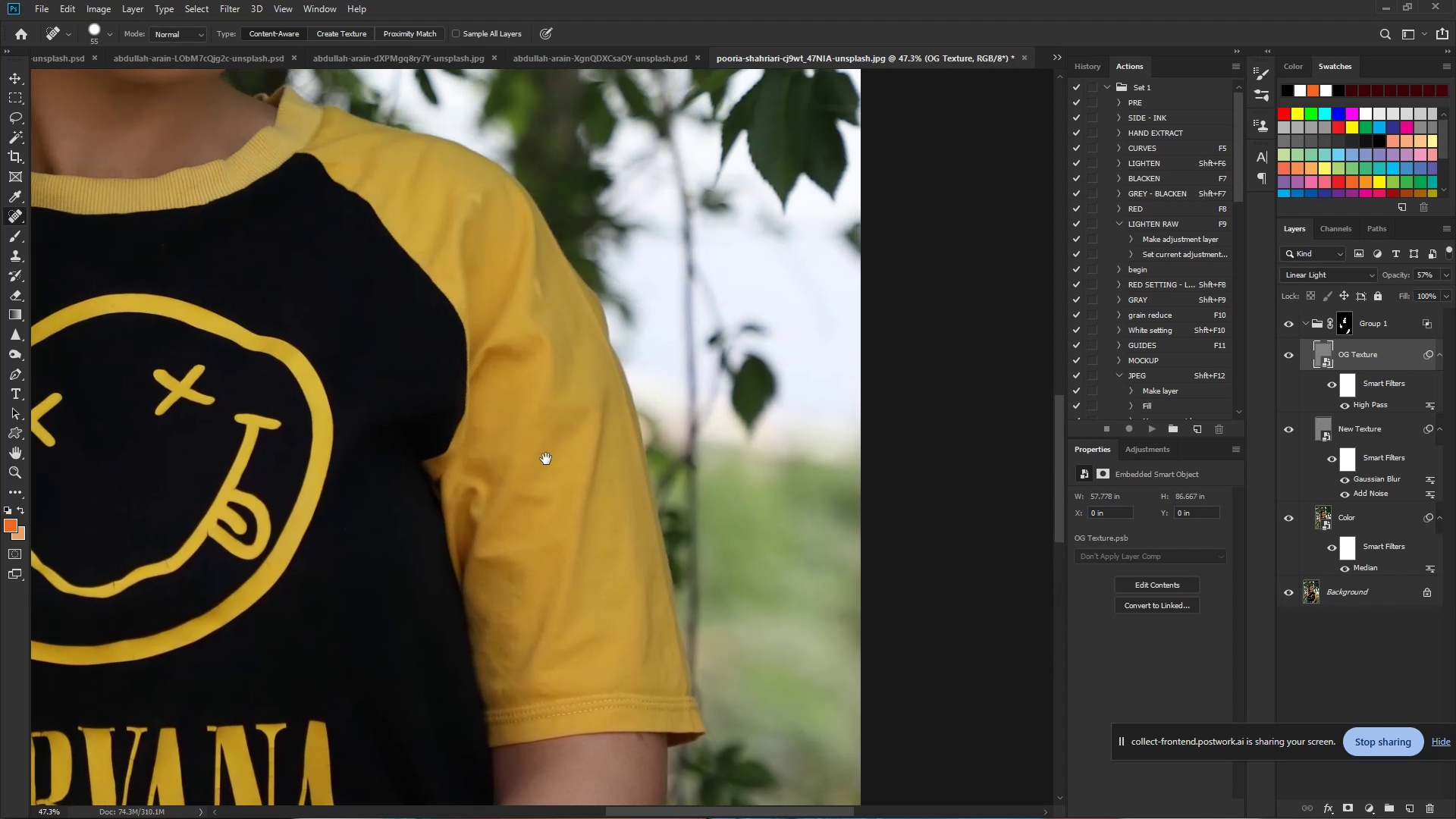 
left_click_drag(start_coordinate=[450, 284], to_coordinate=[532, 577])
 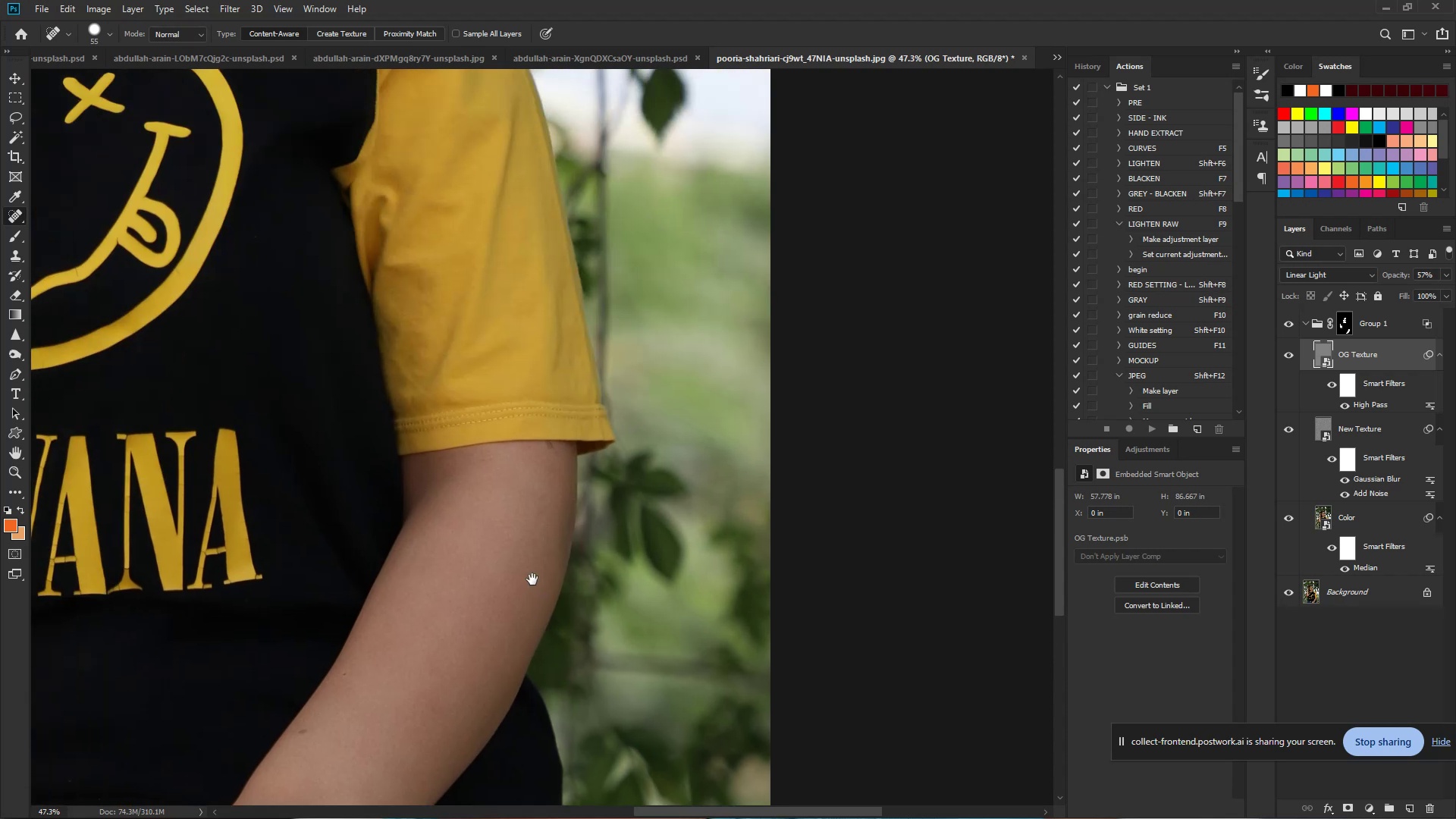 
hold_key(key=Space, duration=0.73)
 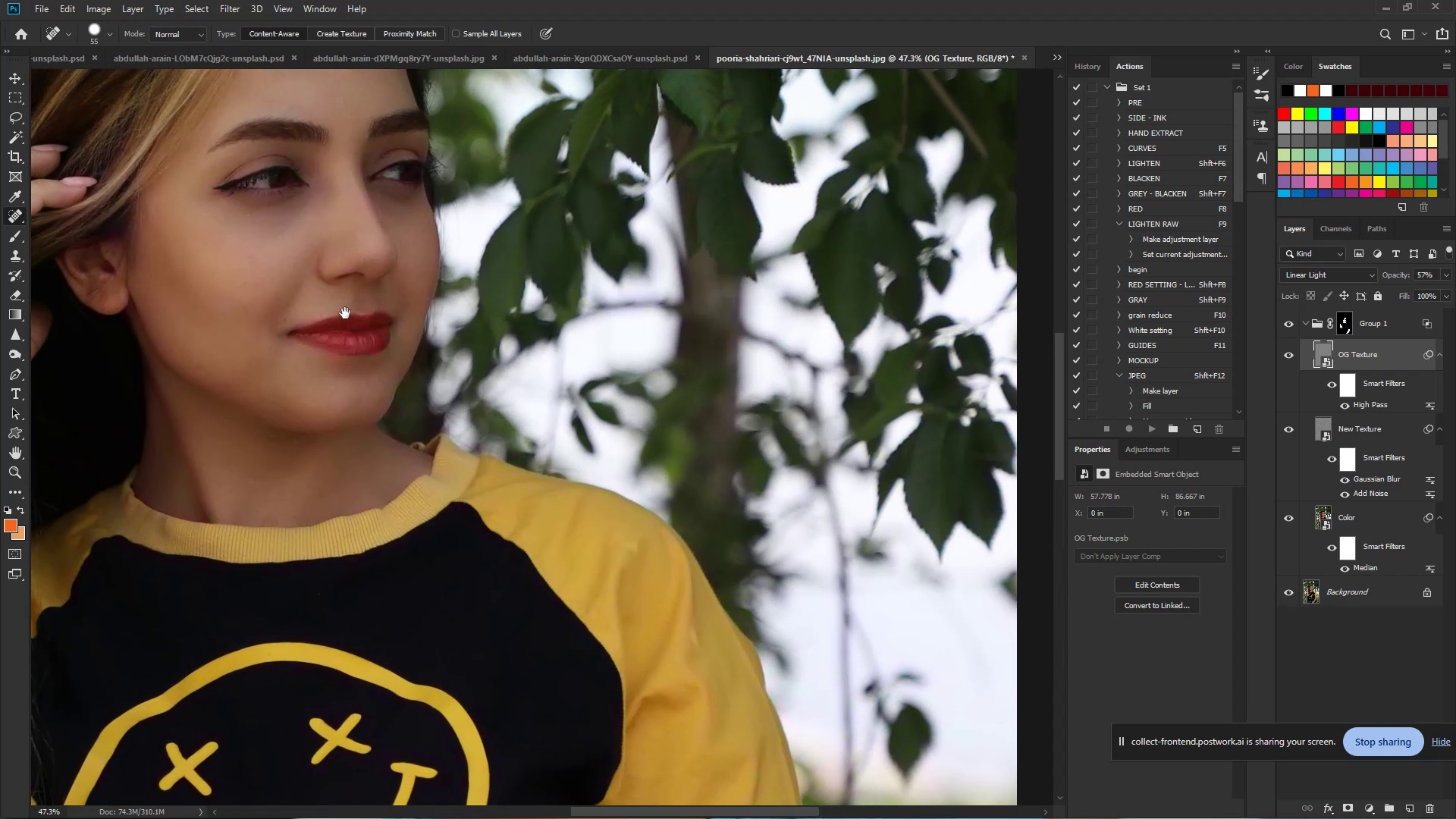 
left_click_drag(start_coordinate=[492, 328], to_coordinate=[650, 680])
 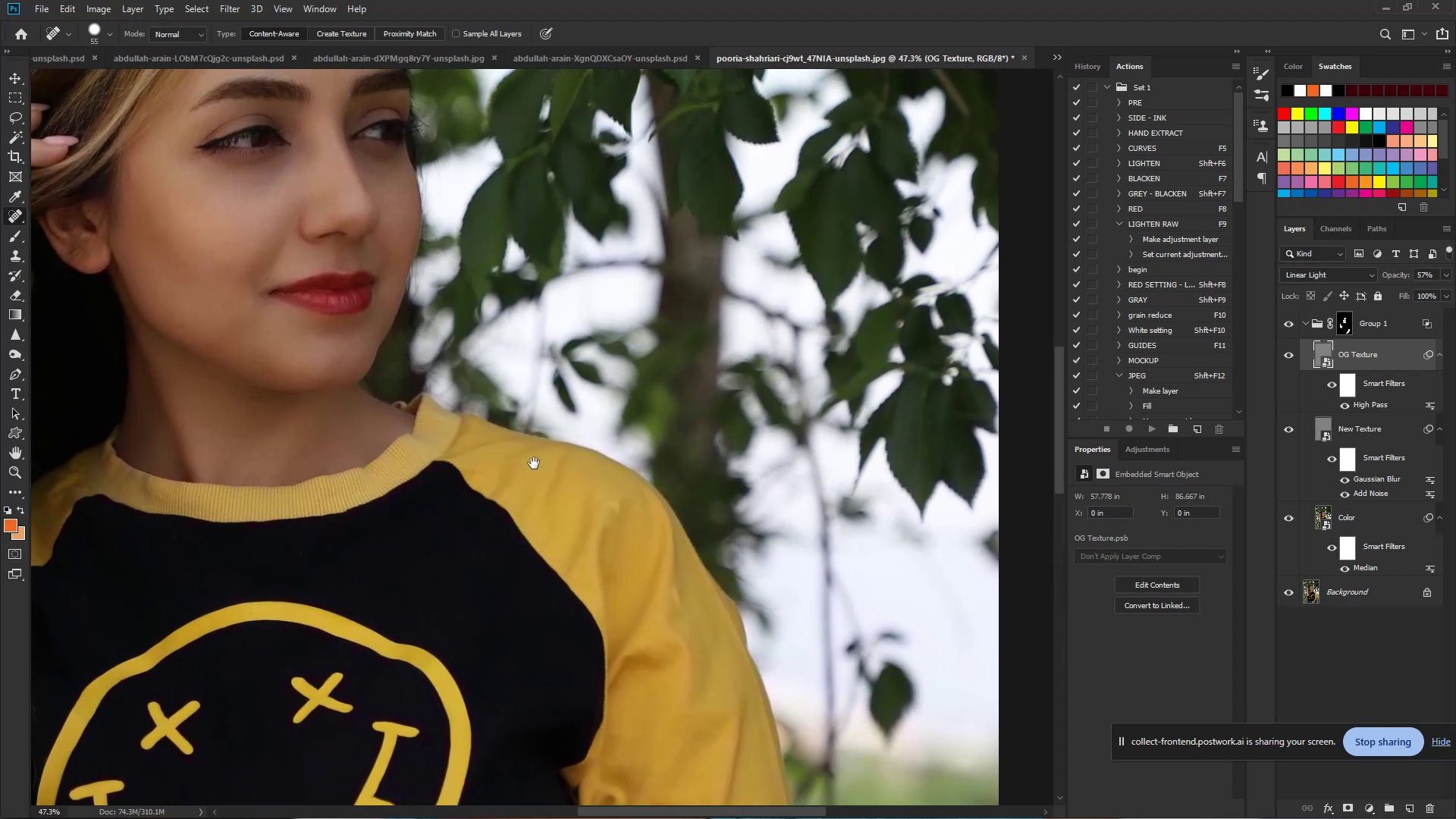 
hold_key(key=Space, duration=0.66)
 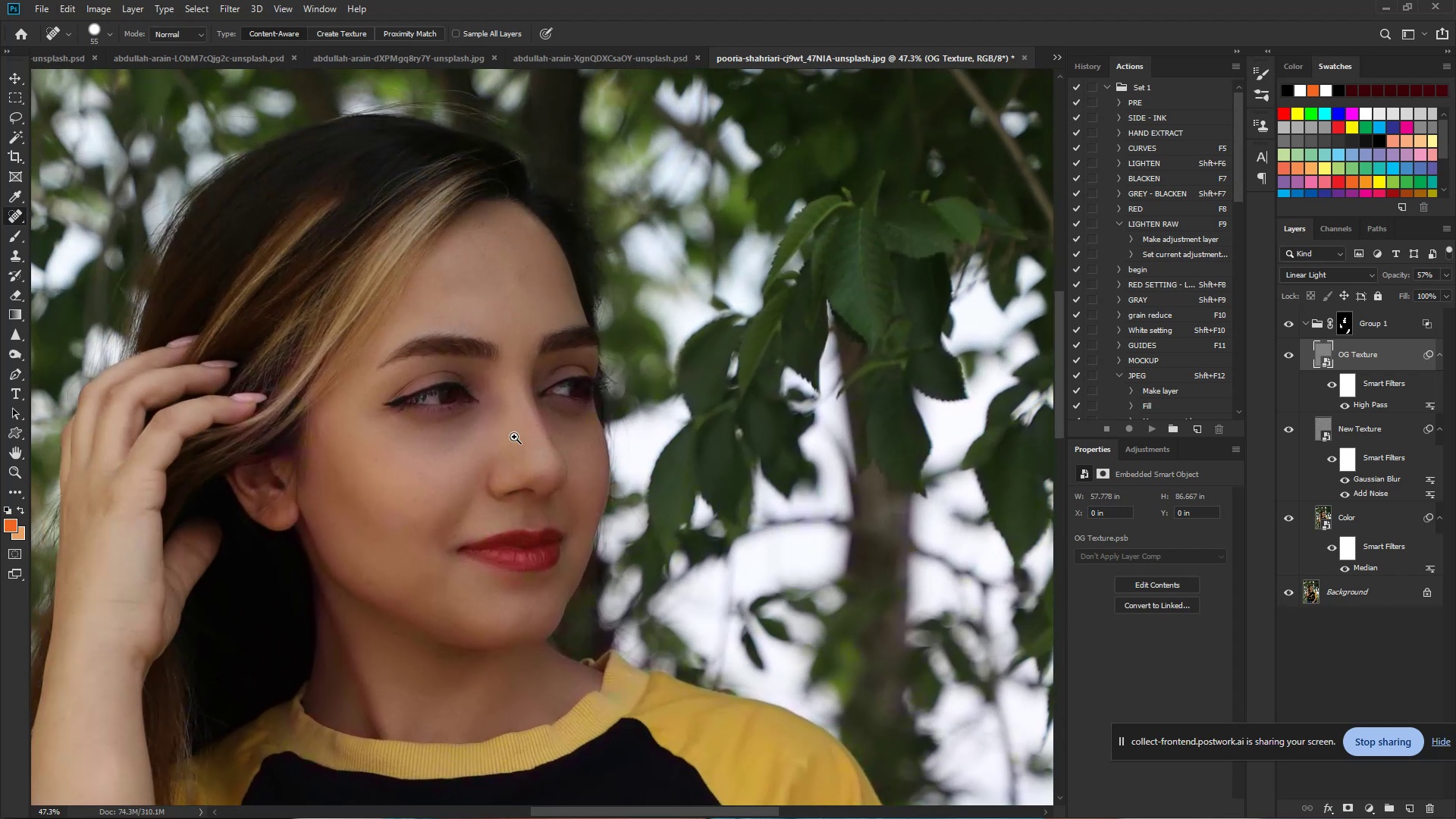 
left_click_drag(start_coordinate=[313, 262], to_coordinate=[494, 500])
 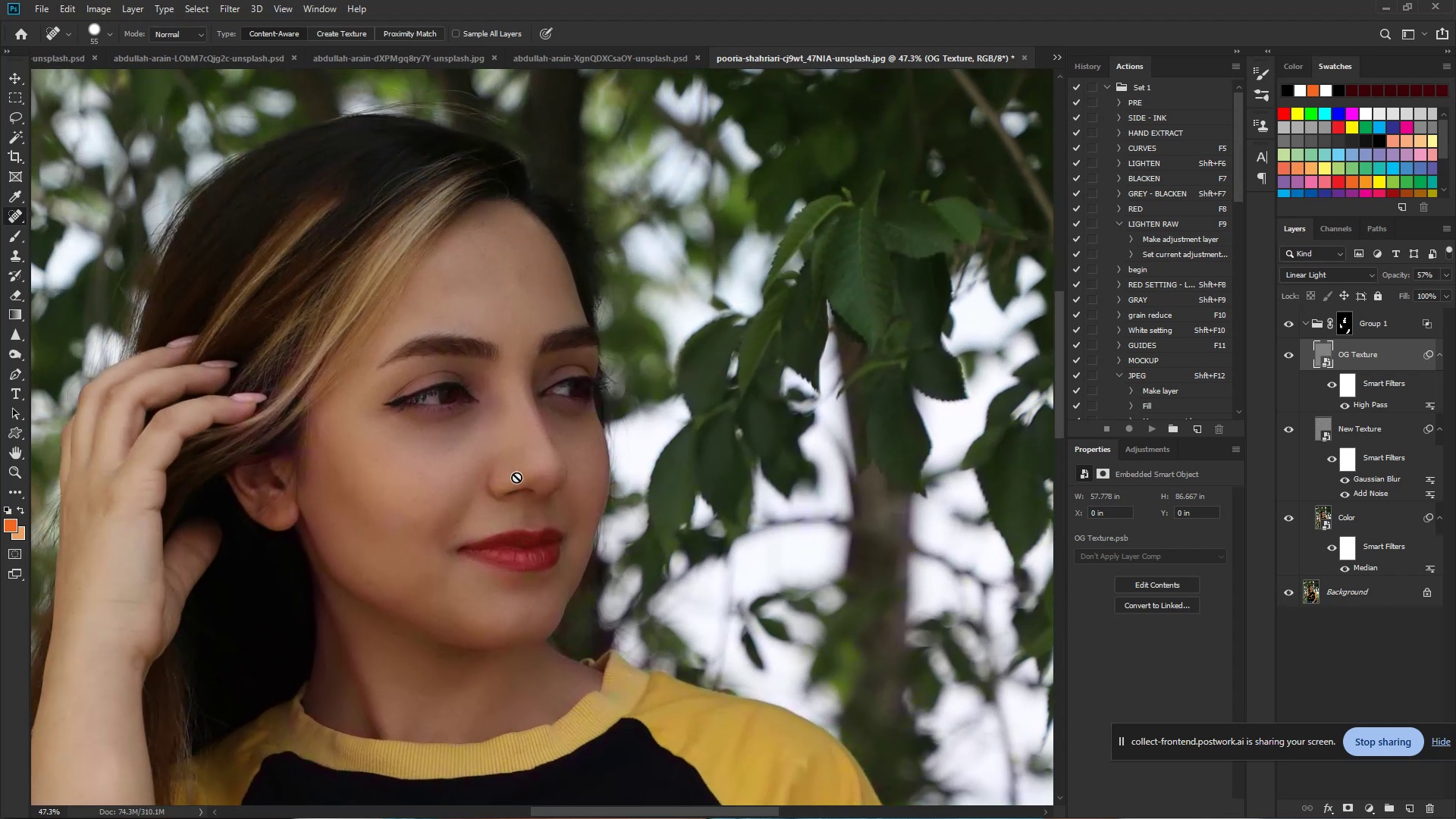 
hold_key(key=ControlLeft, duration=1.58)
 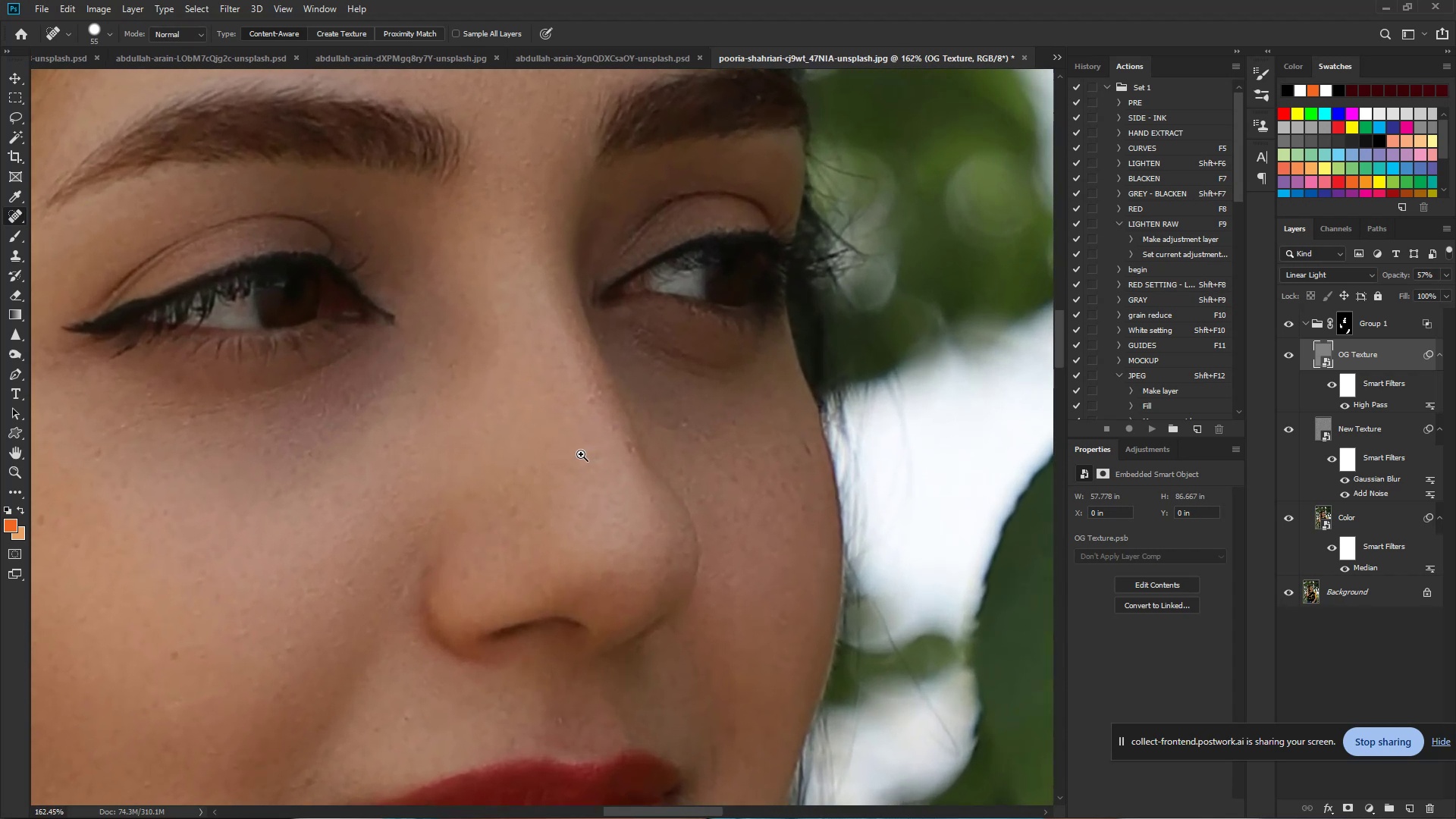 
hold_key(key=Space, duration=1.45)
 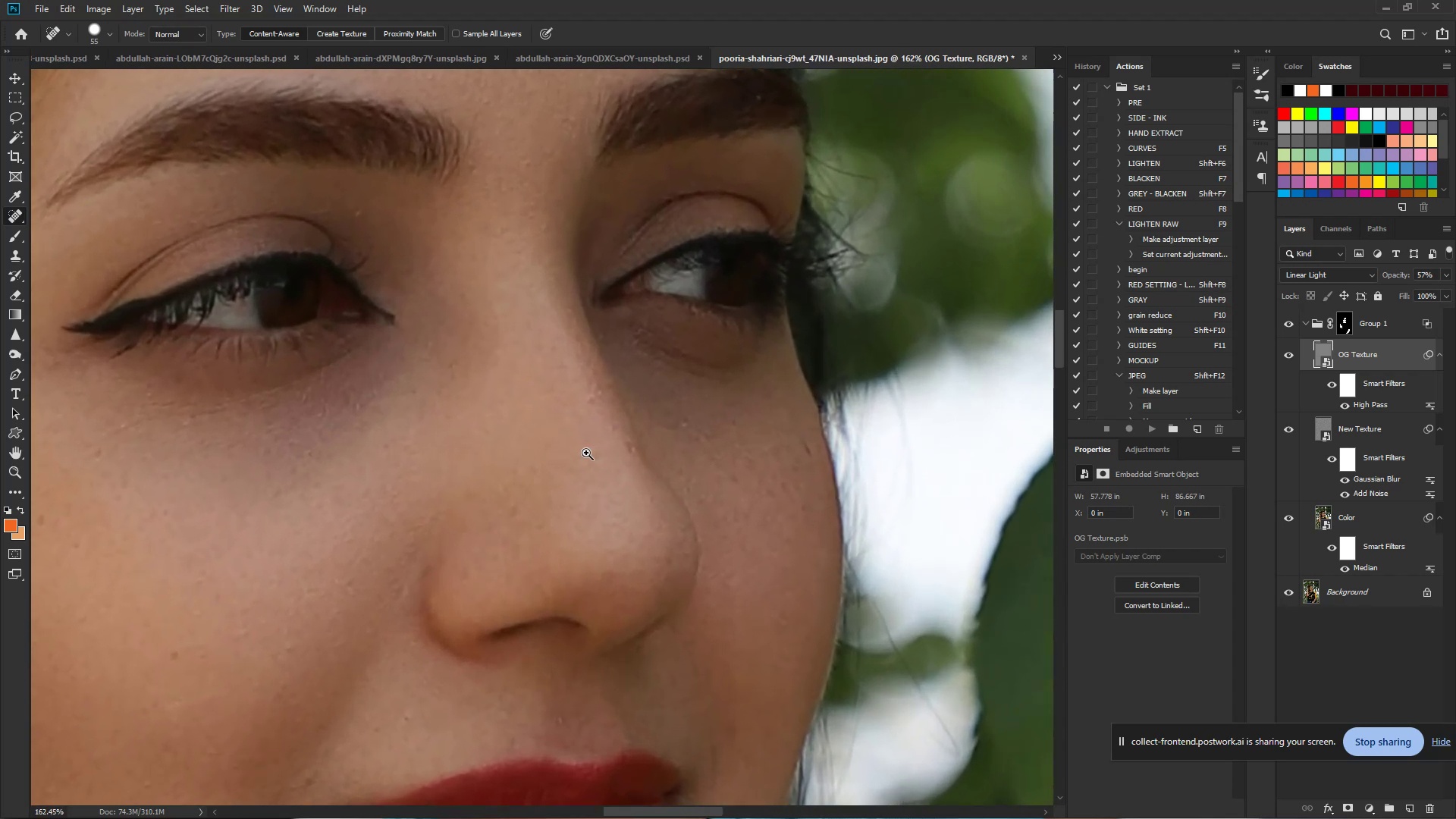 
left_click_drag(start_coordinate=[513, 435], to_coordinate=[592, 454])
 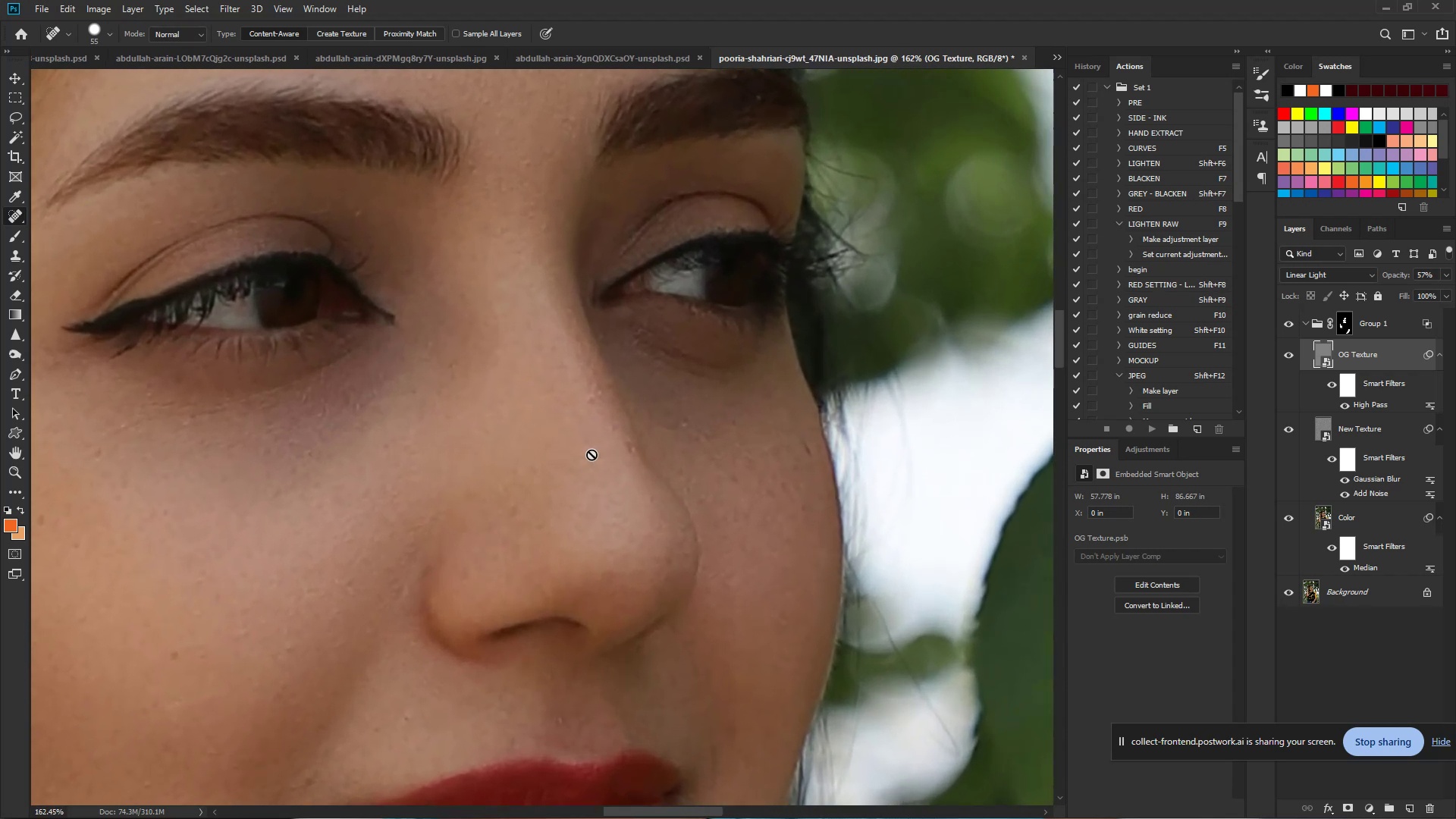 
hold_key(key=ControlLeft, duration=0.82)
 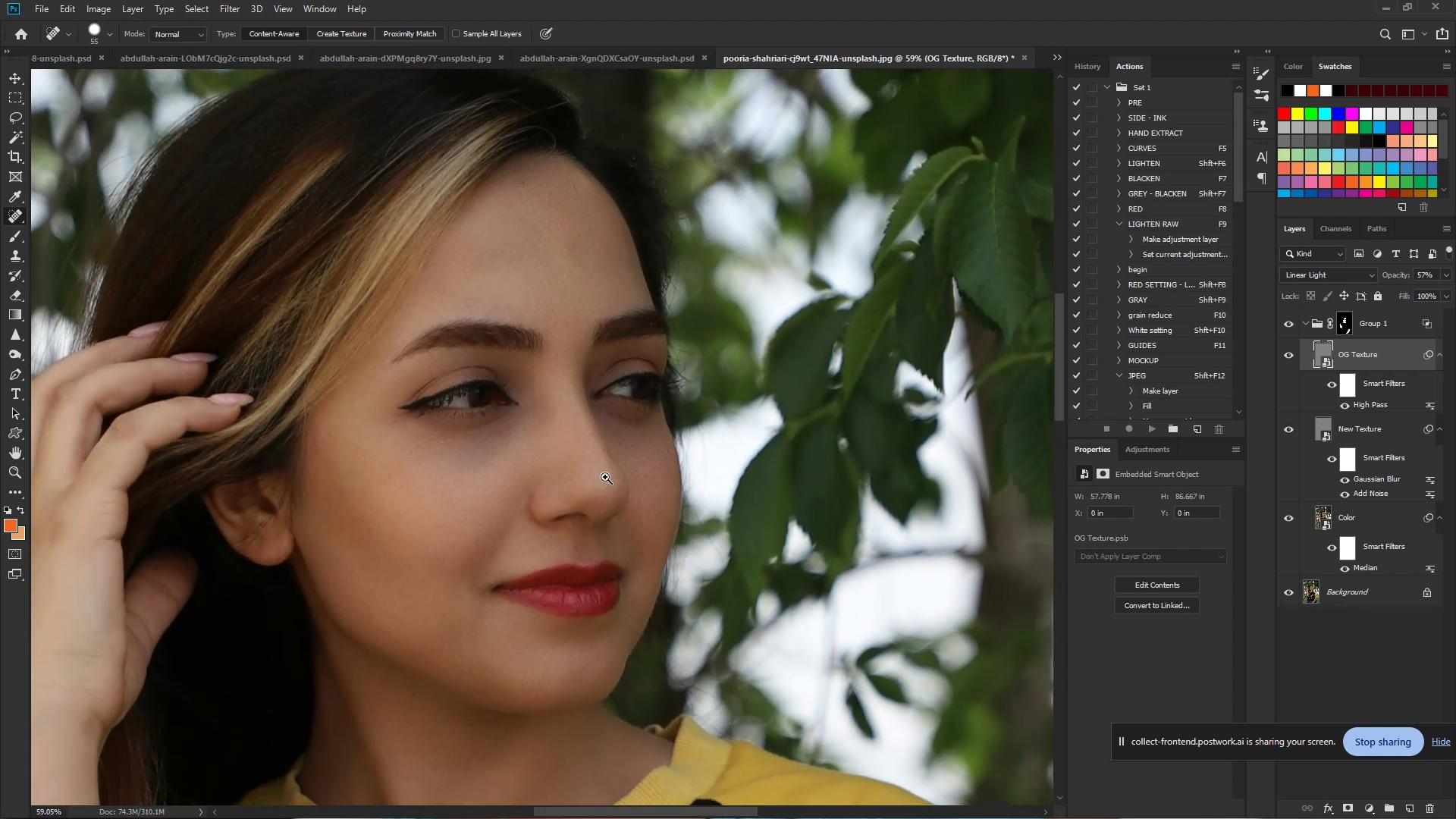 
hold_key(key=Space, duration=0.59)
 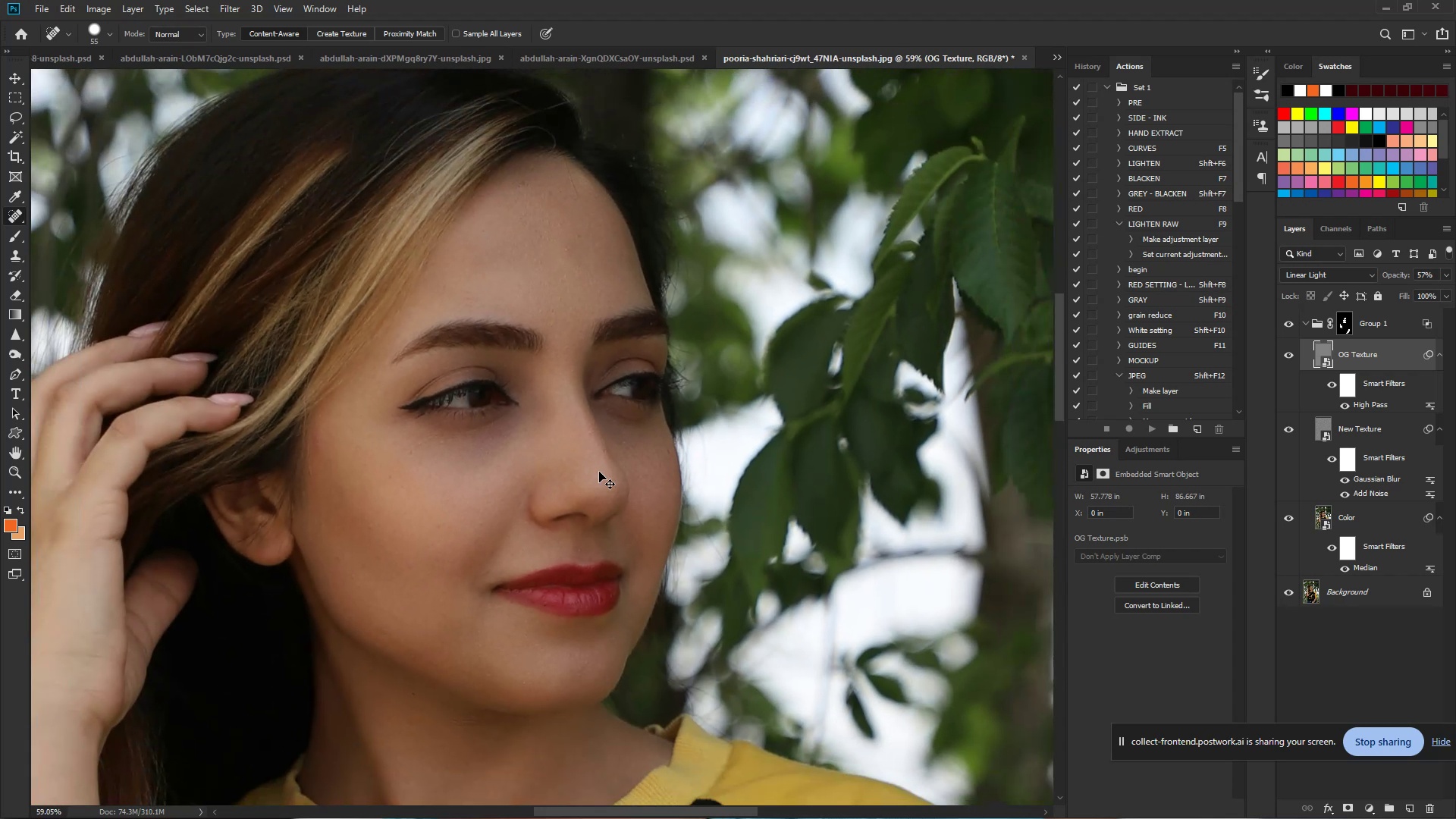 
left_click_drag(start_coordinate=[589, 453], to_coordinate=[525, 465])
 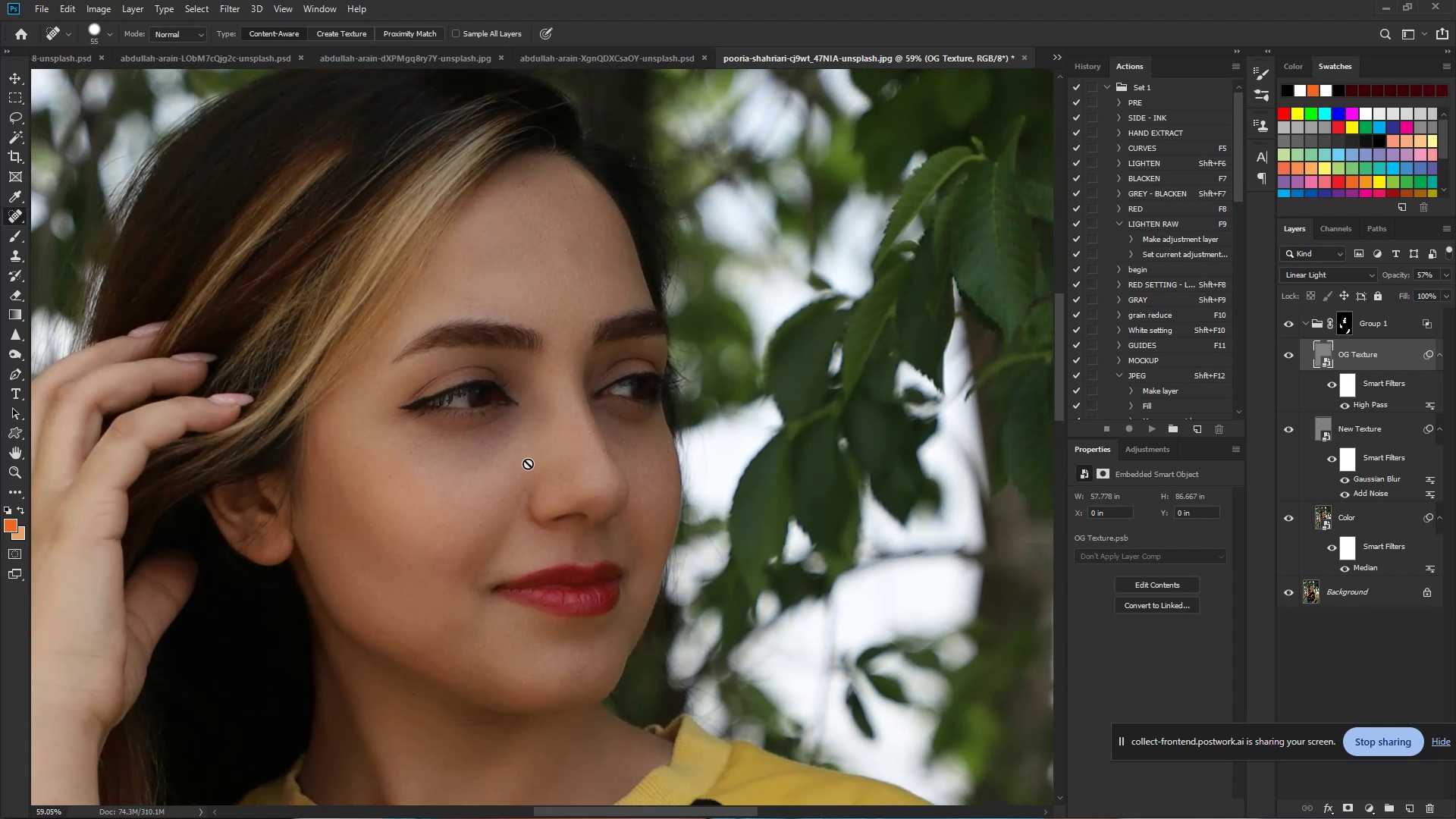 
hold_key(key=ControlLeft, duration=0.63)
 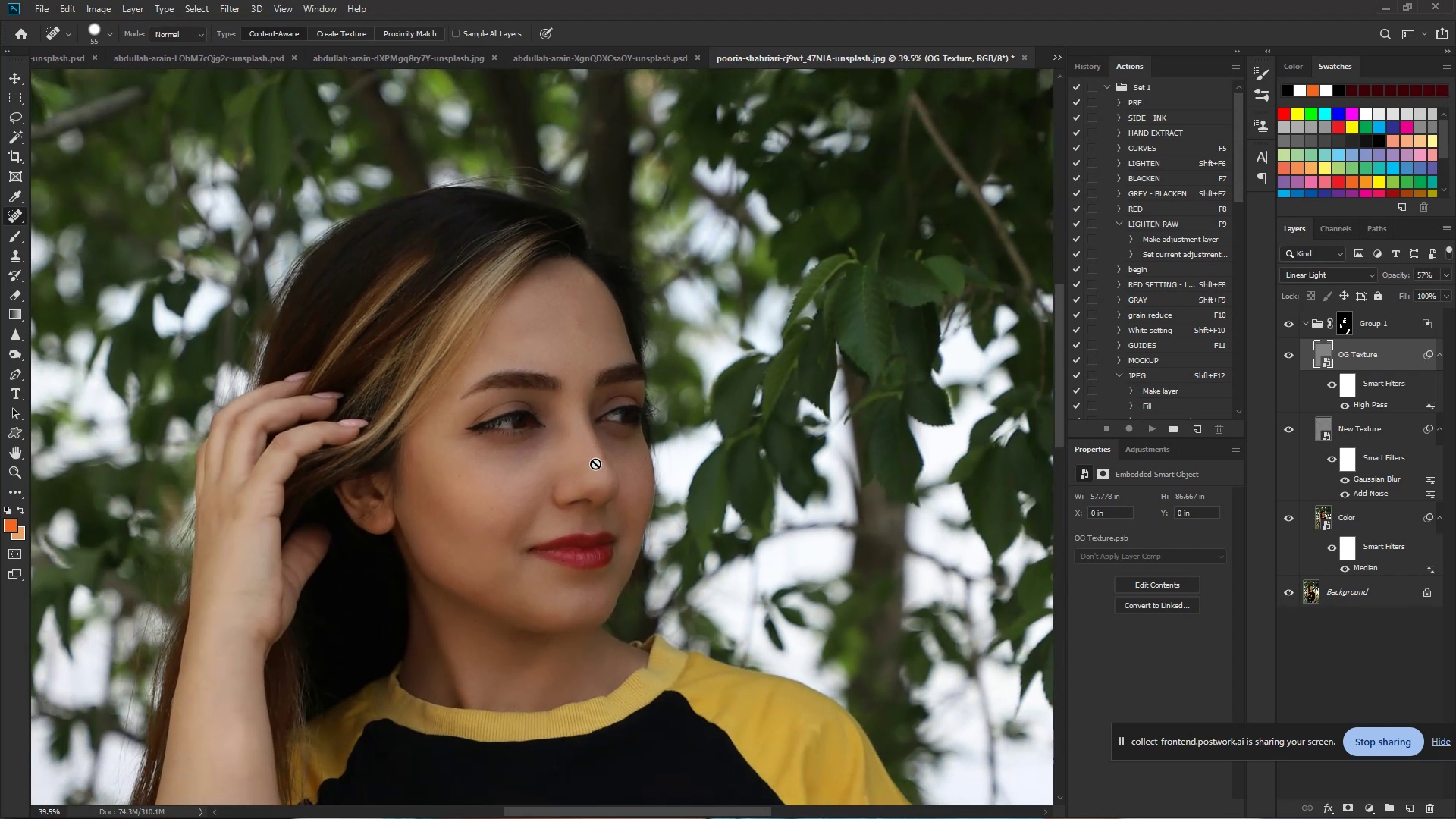 
hold_key(key=Space, duration=0.46)
 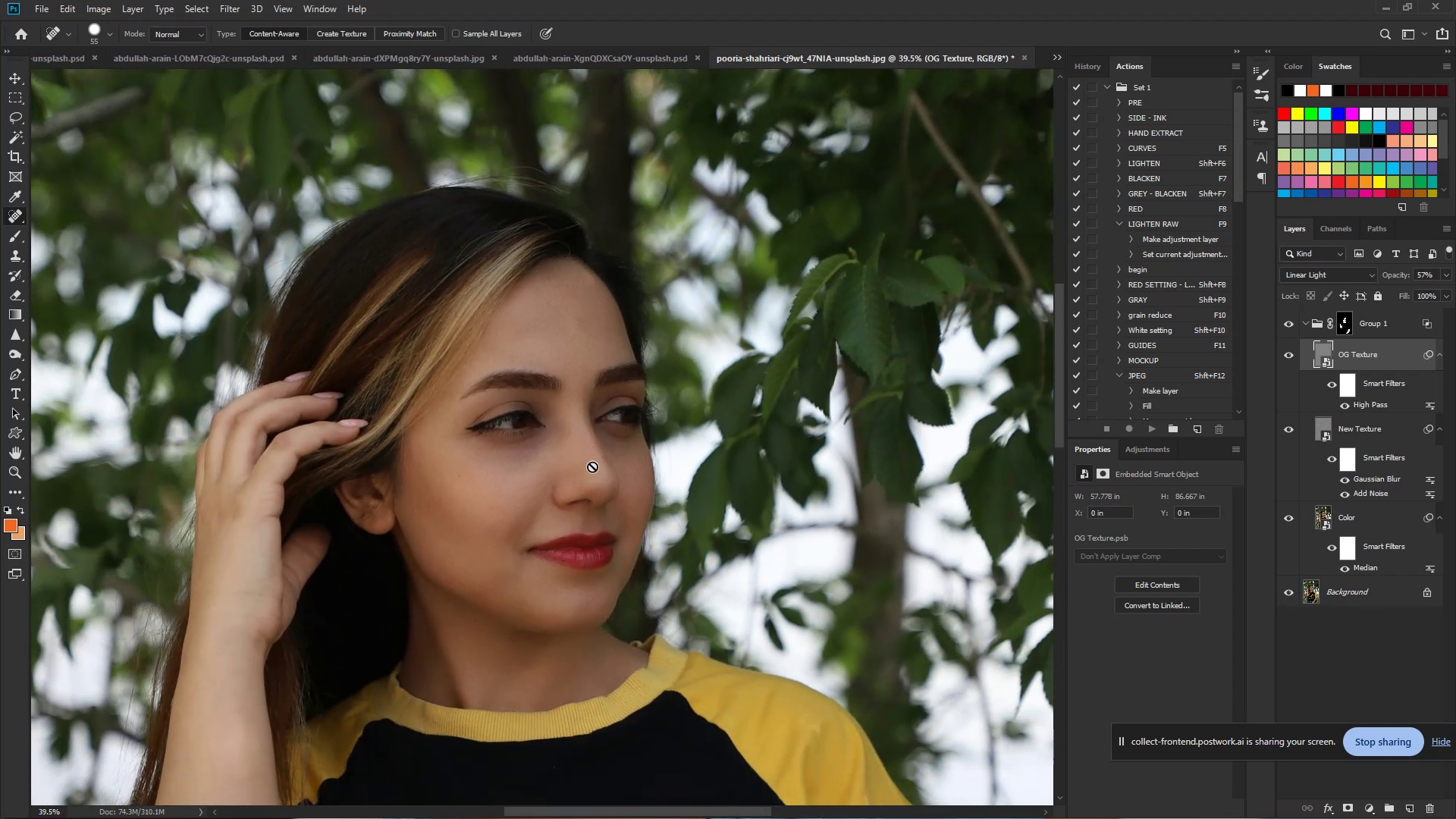 
left_click_drag(start_coordinate=[600, 472], to_coordinate=[567, 479])
 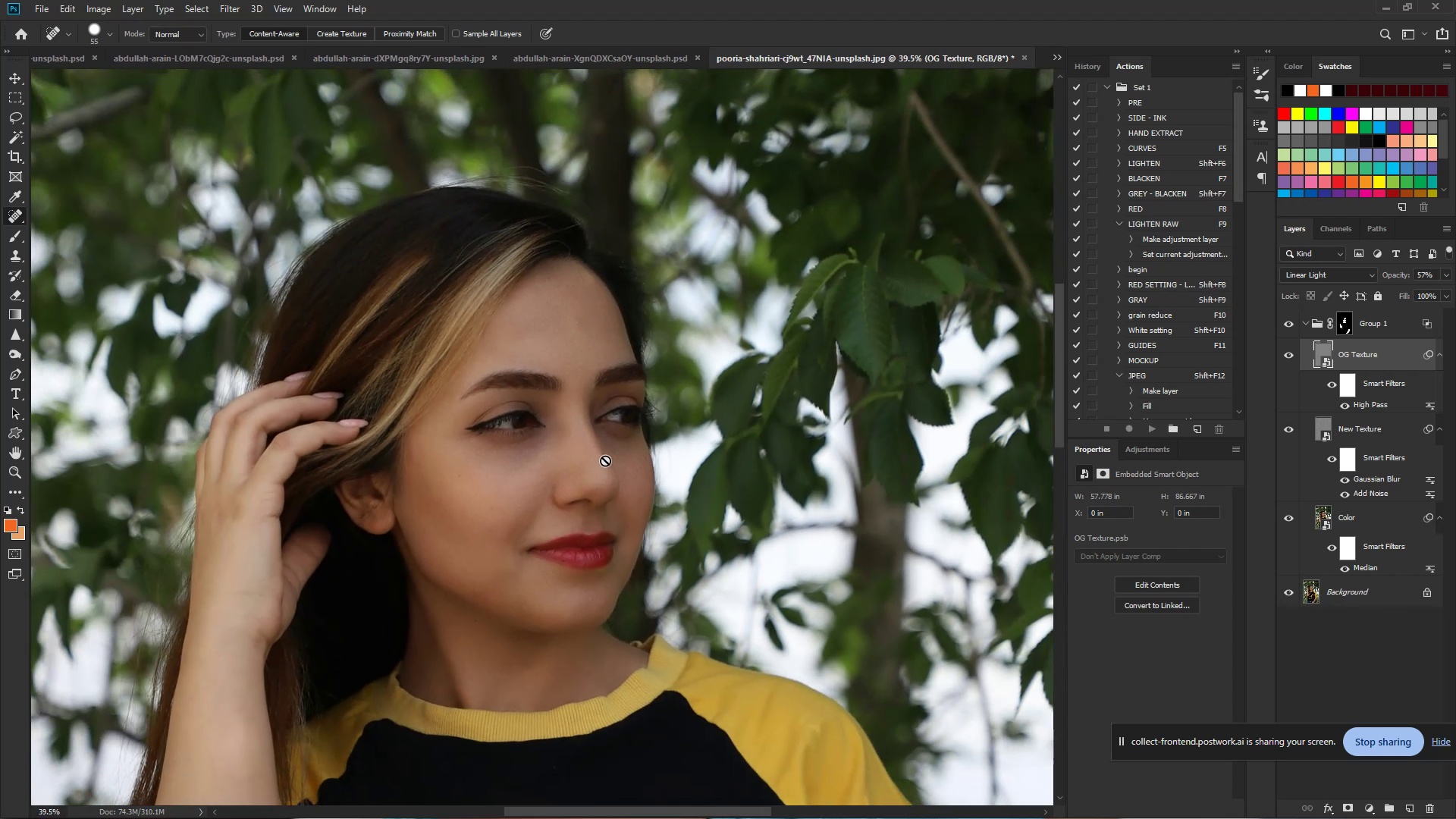 
hold_key(key=ControlLeft, duration=0.86)
 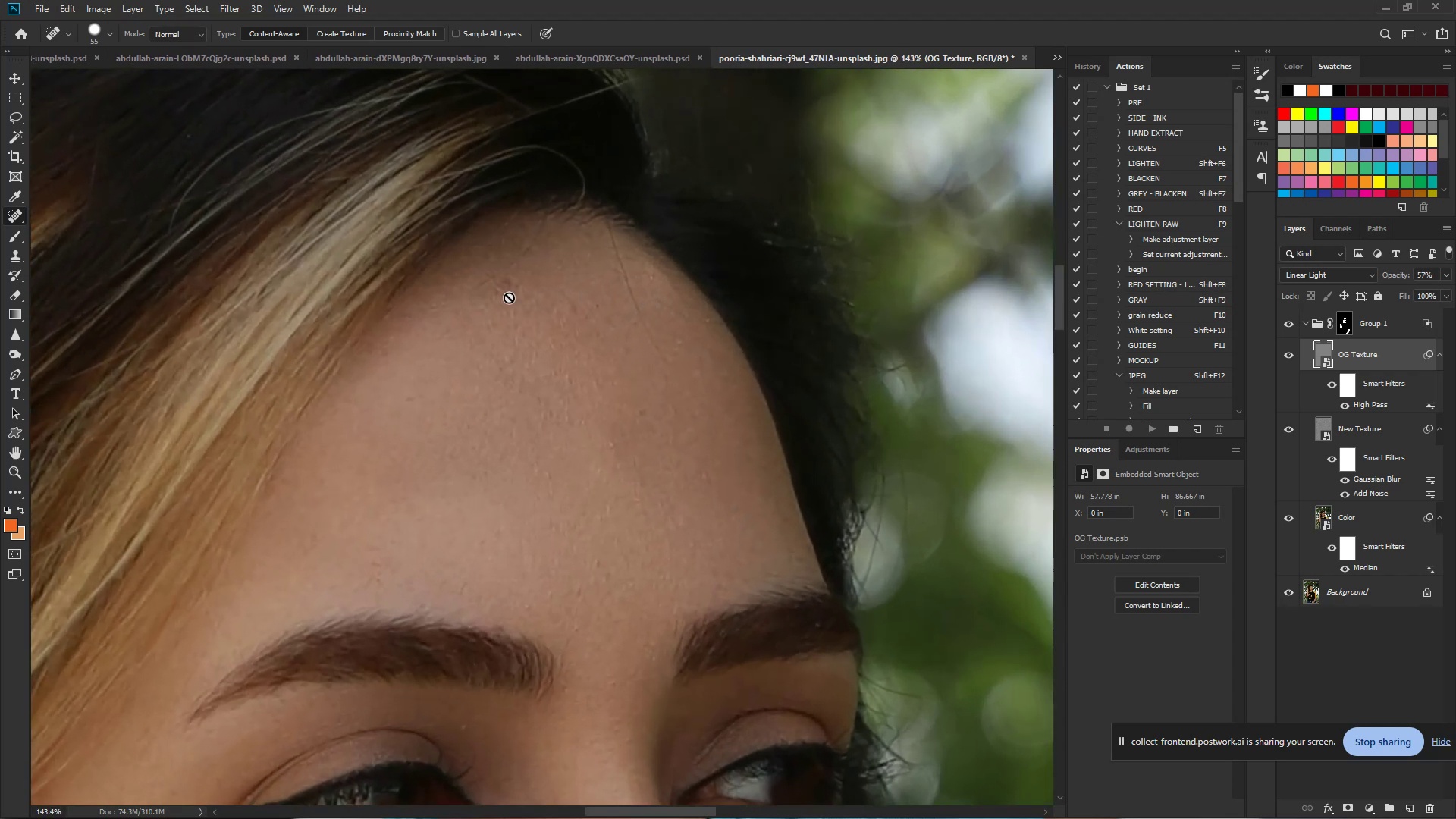 
hold_key(key=Space, duration=0.69)
 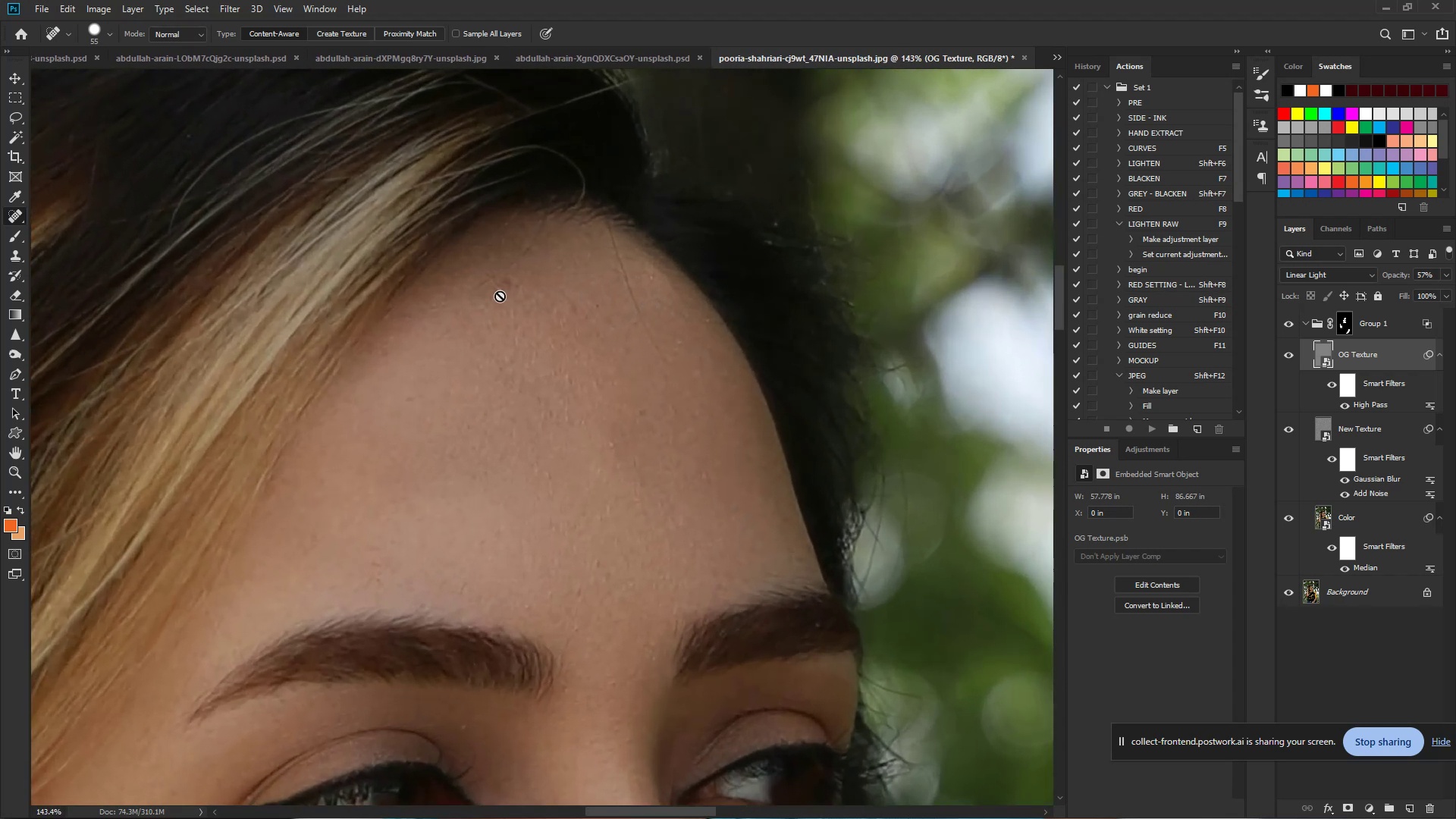 
left_click_drag(start_coordinate=[564, 277], to_coordinate=[647, 300])
 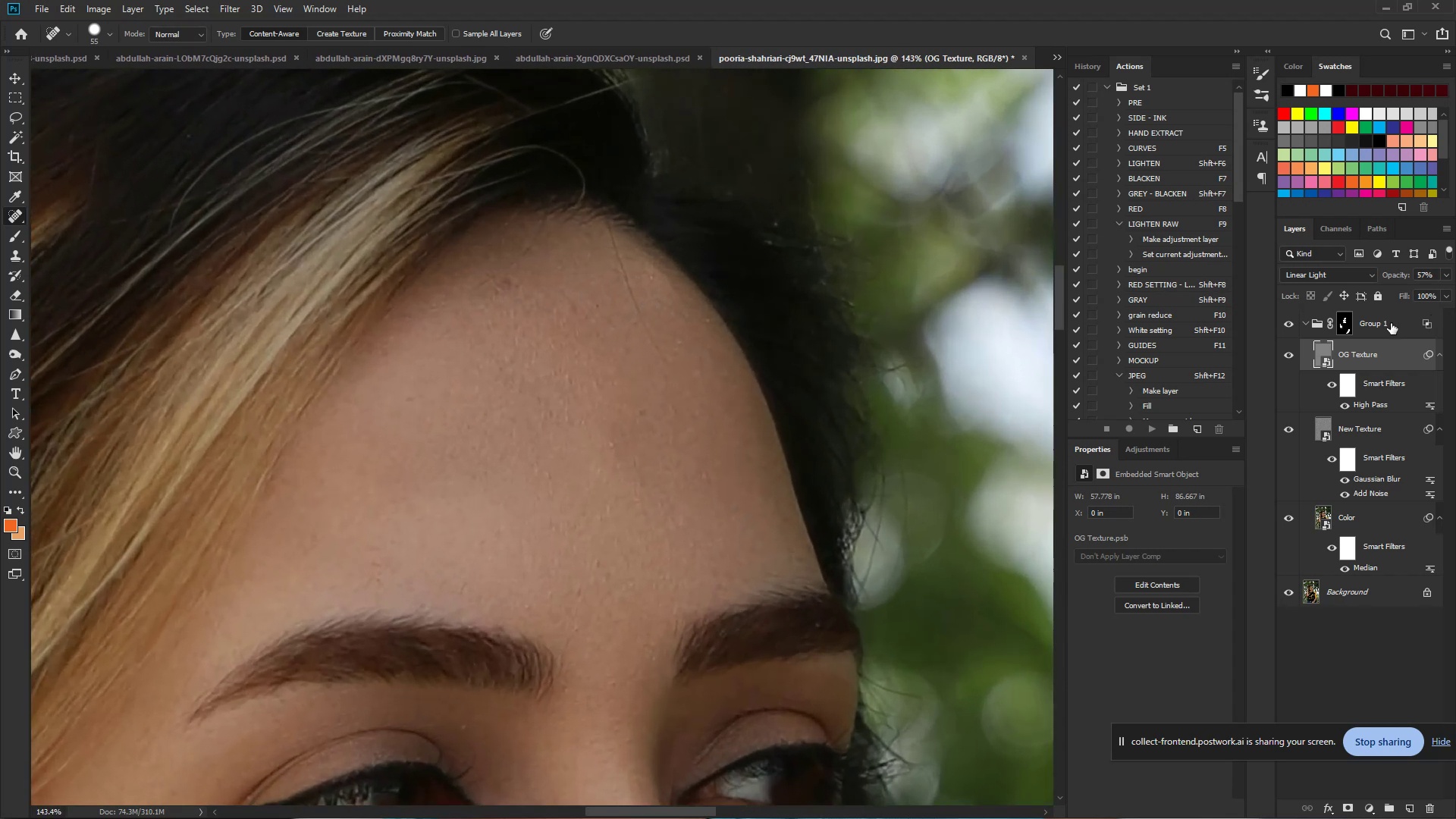 
left_click([1350, 328])
 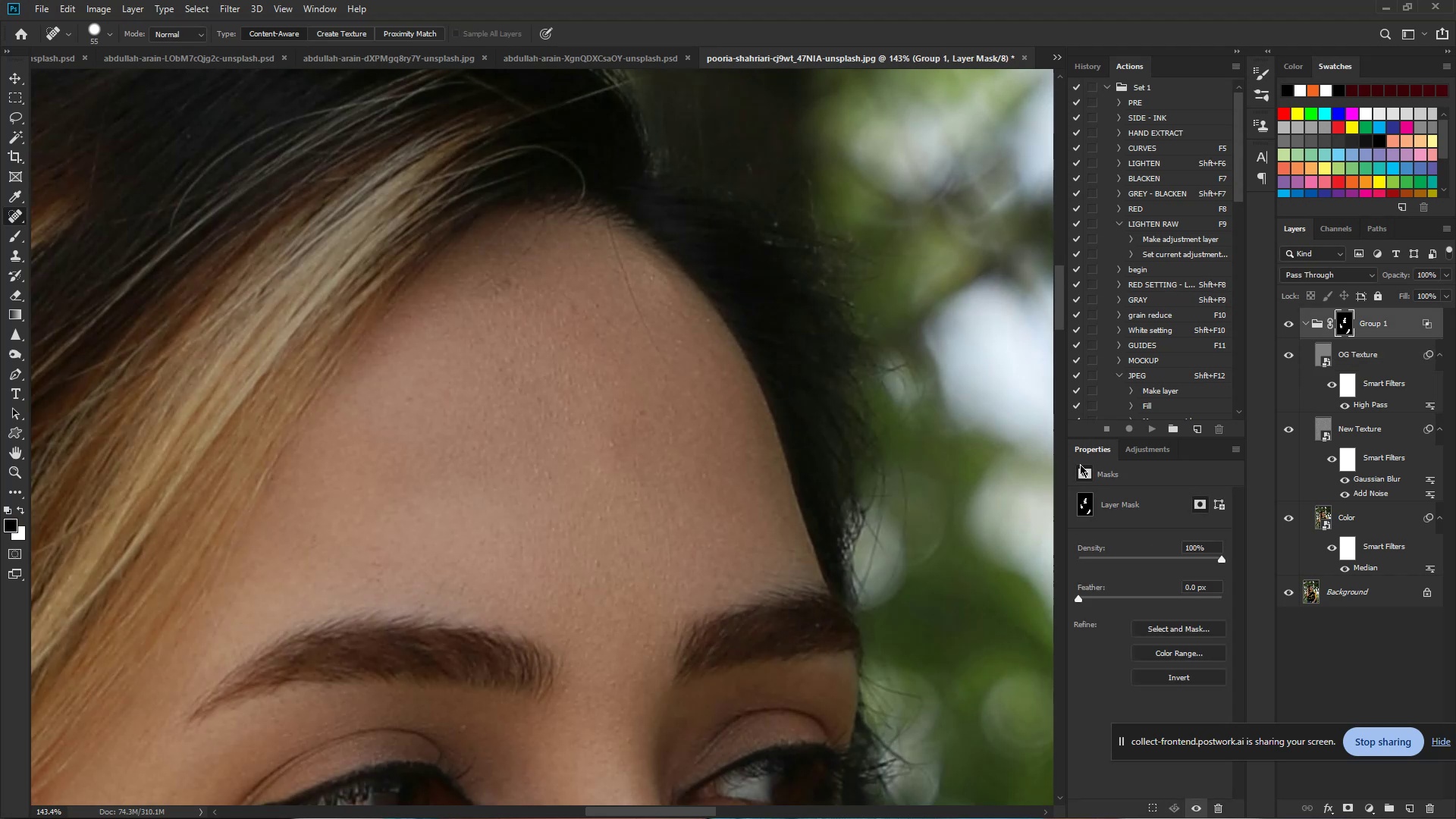 
type(be)
 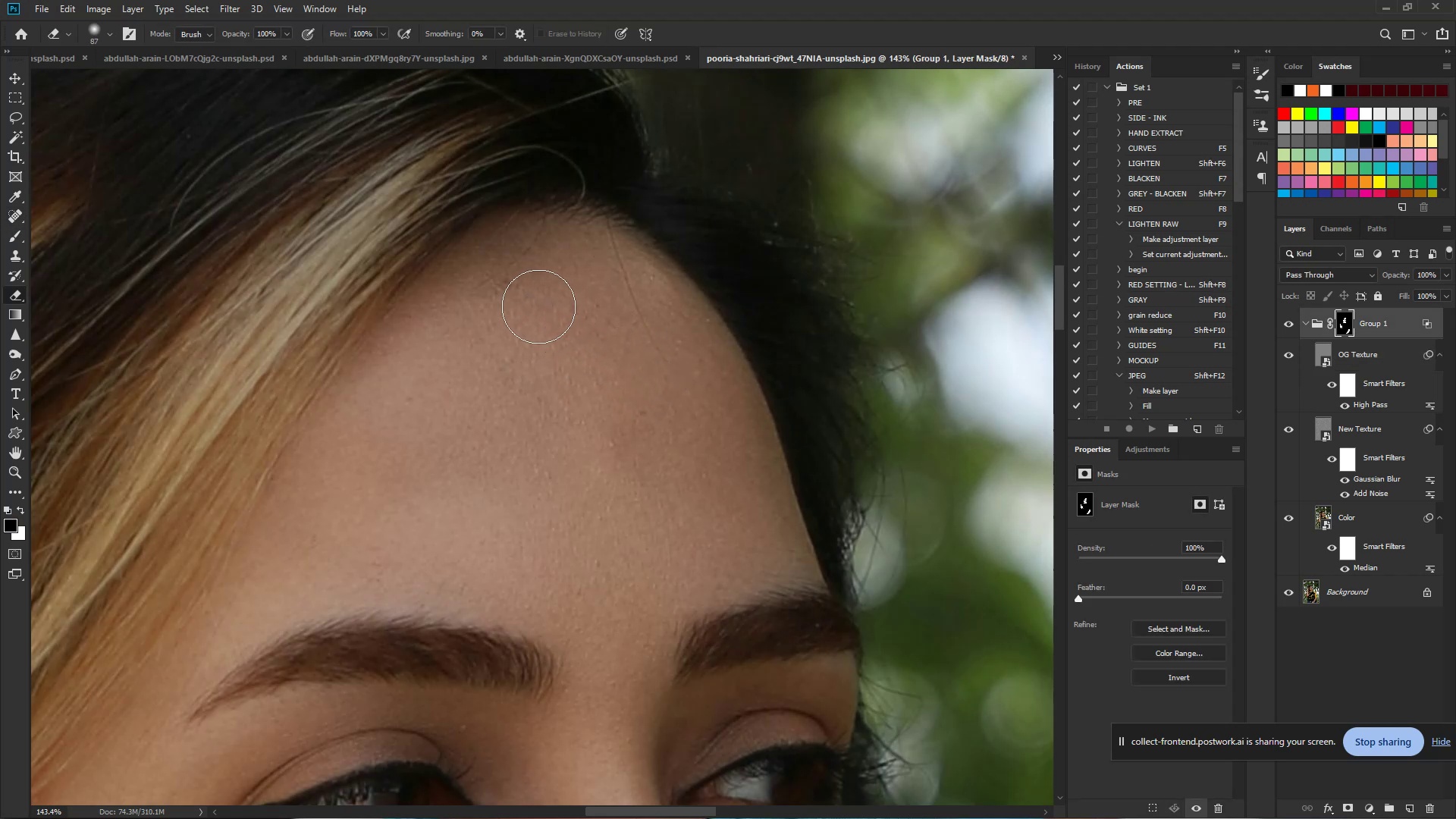 
left_click_drag(start_coordinate=[531, 303], to_coordinate=[615, 450])
 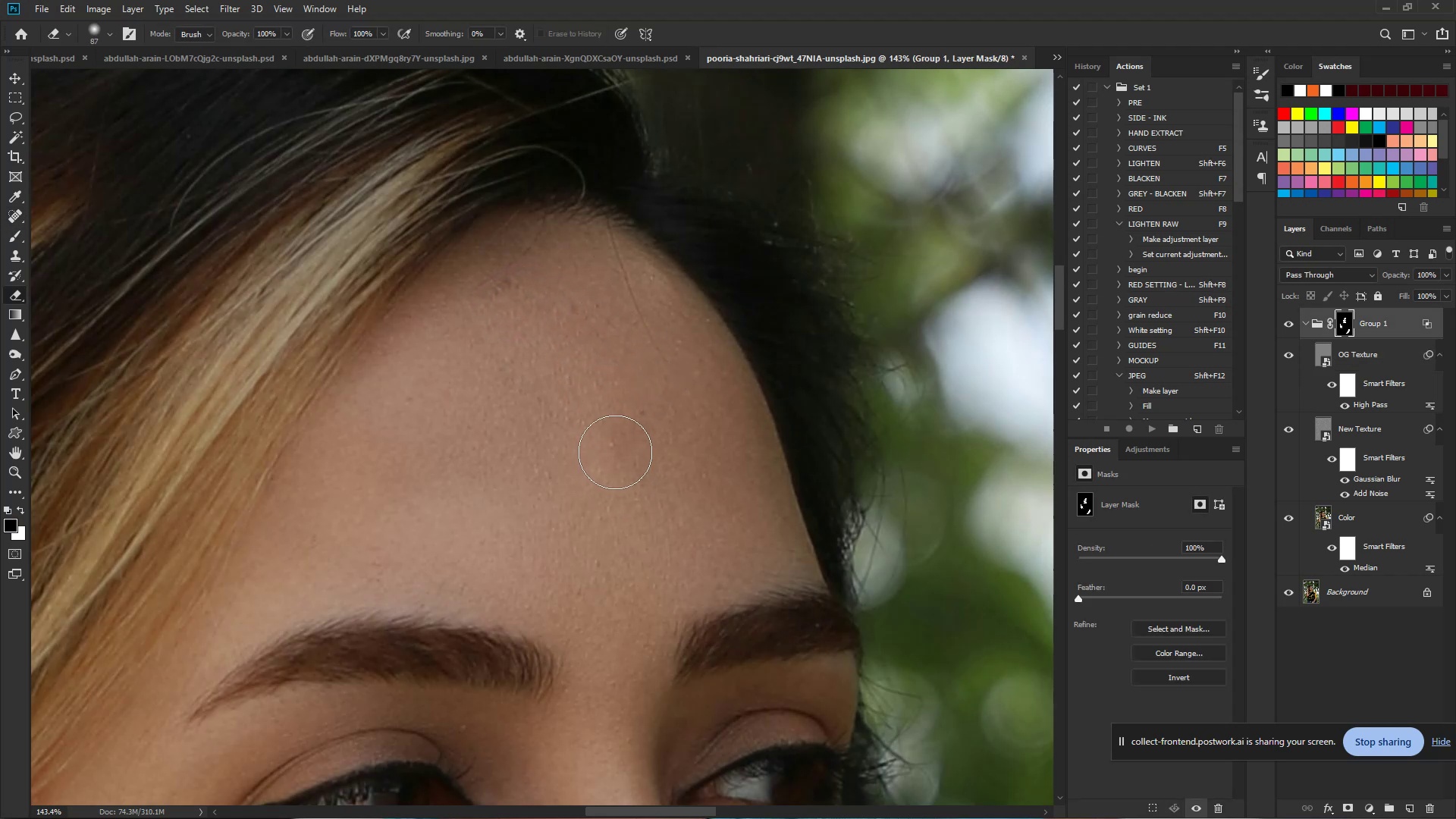 
left_click_drag(start_coordinate=[613, 452], to_coordinate=[610, 337])
 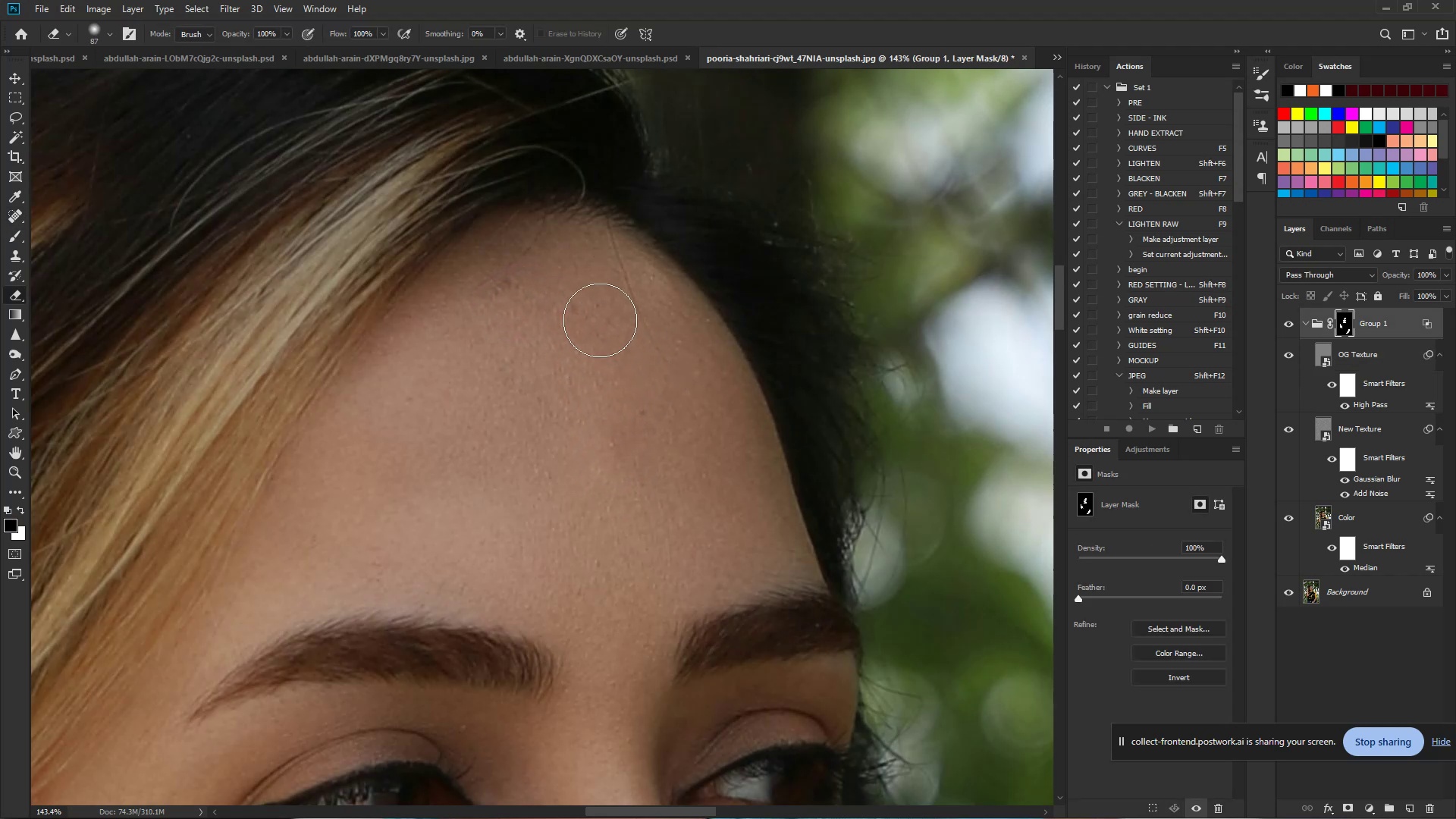 
left_click_drag(start_coordinate=[594, 312], to_coordinate=[668, 378])
 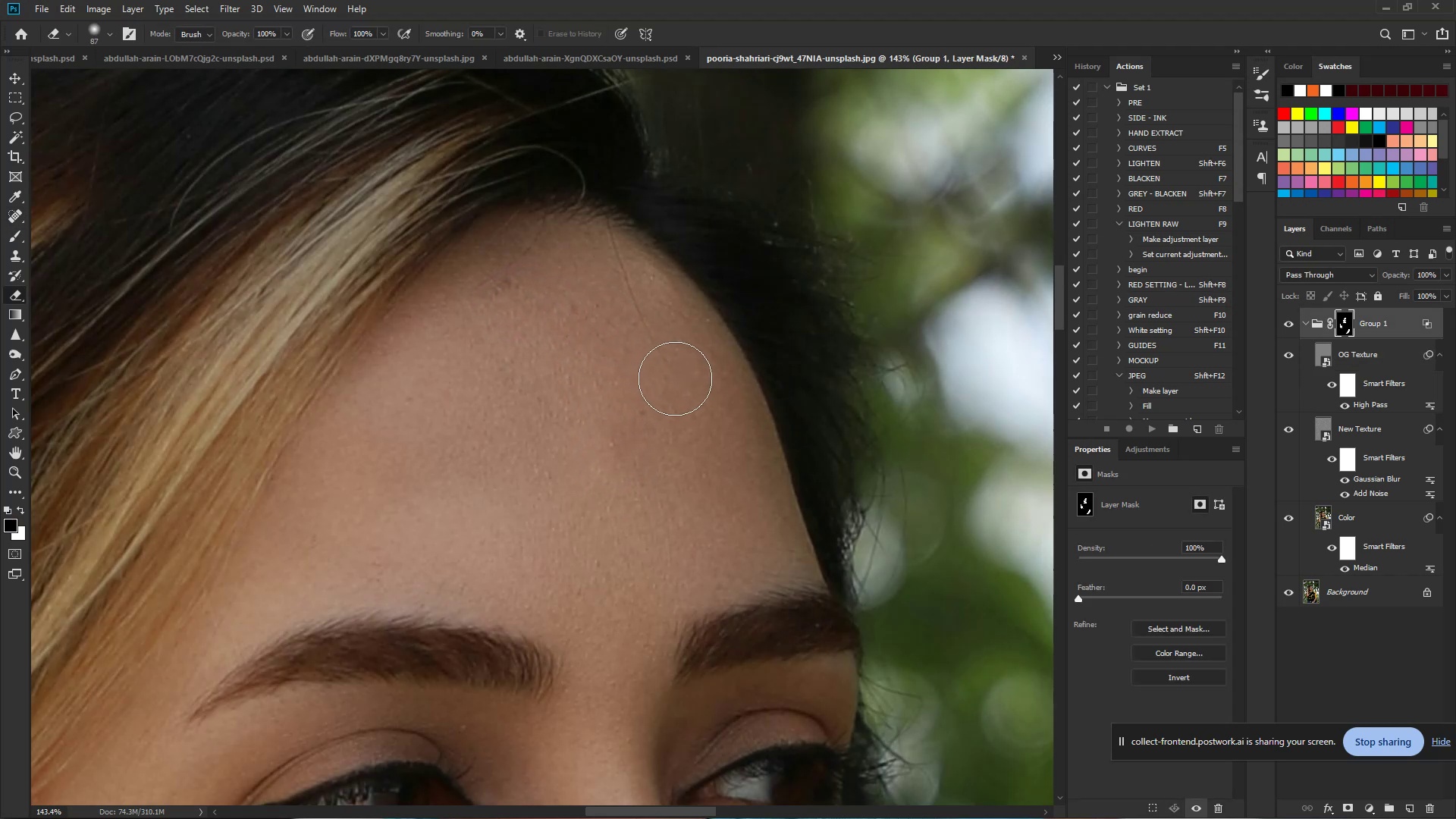 
left_click_drag(start_coordinate=[673, 362], to_coordinate=[684, 383])
 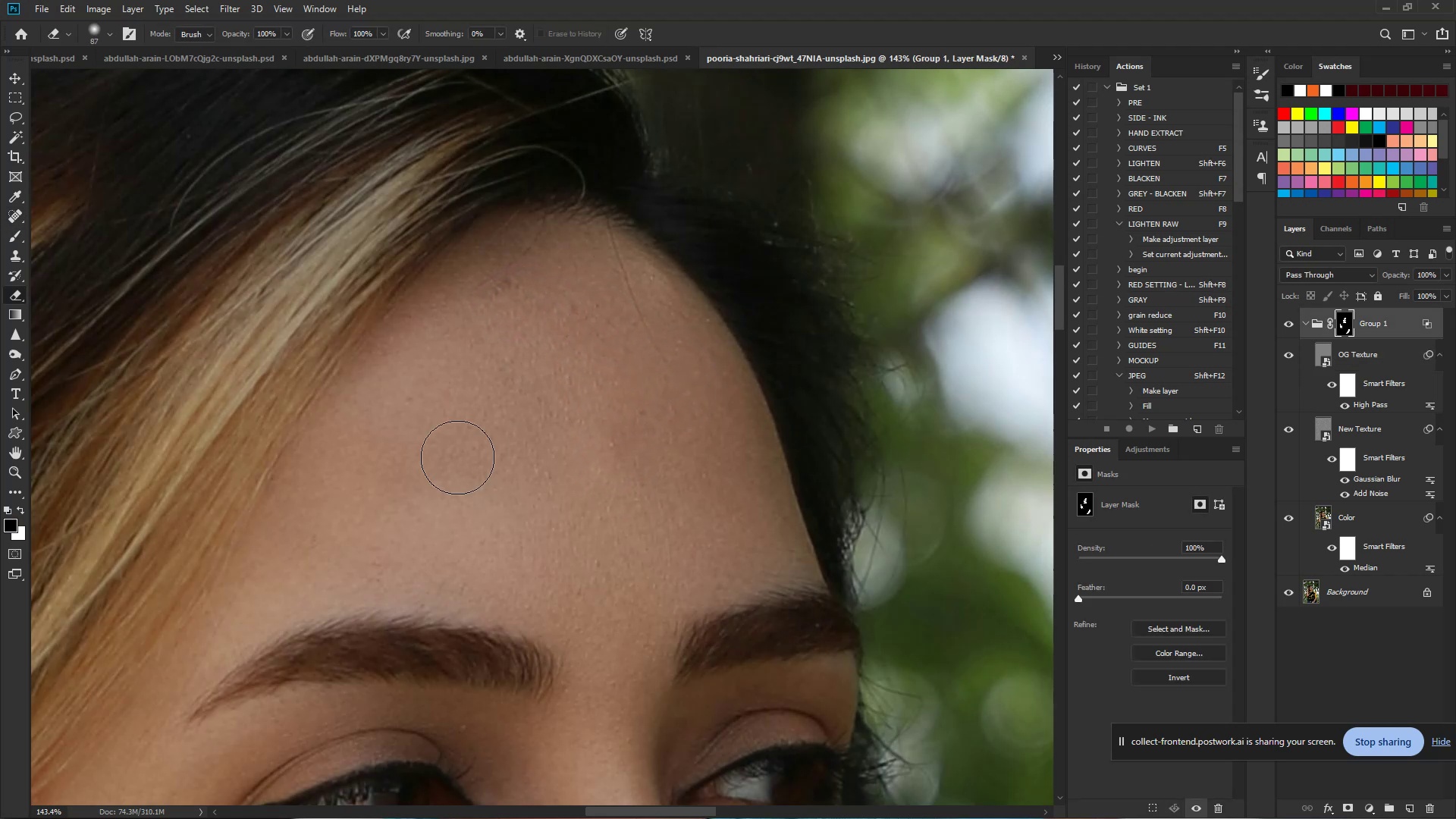 
left_click_drag(start_coordinate=[406, 412], to_coordinate=[428, 378])
 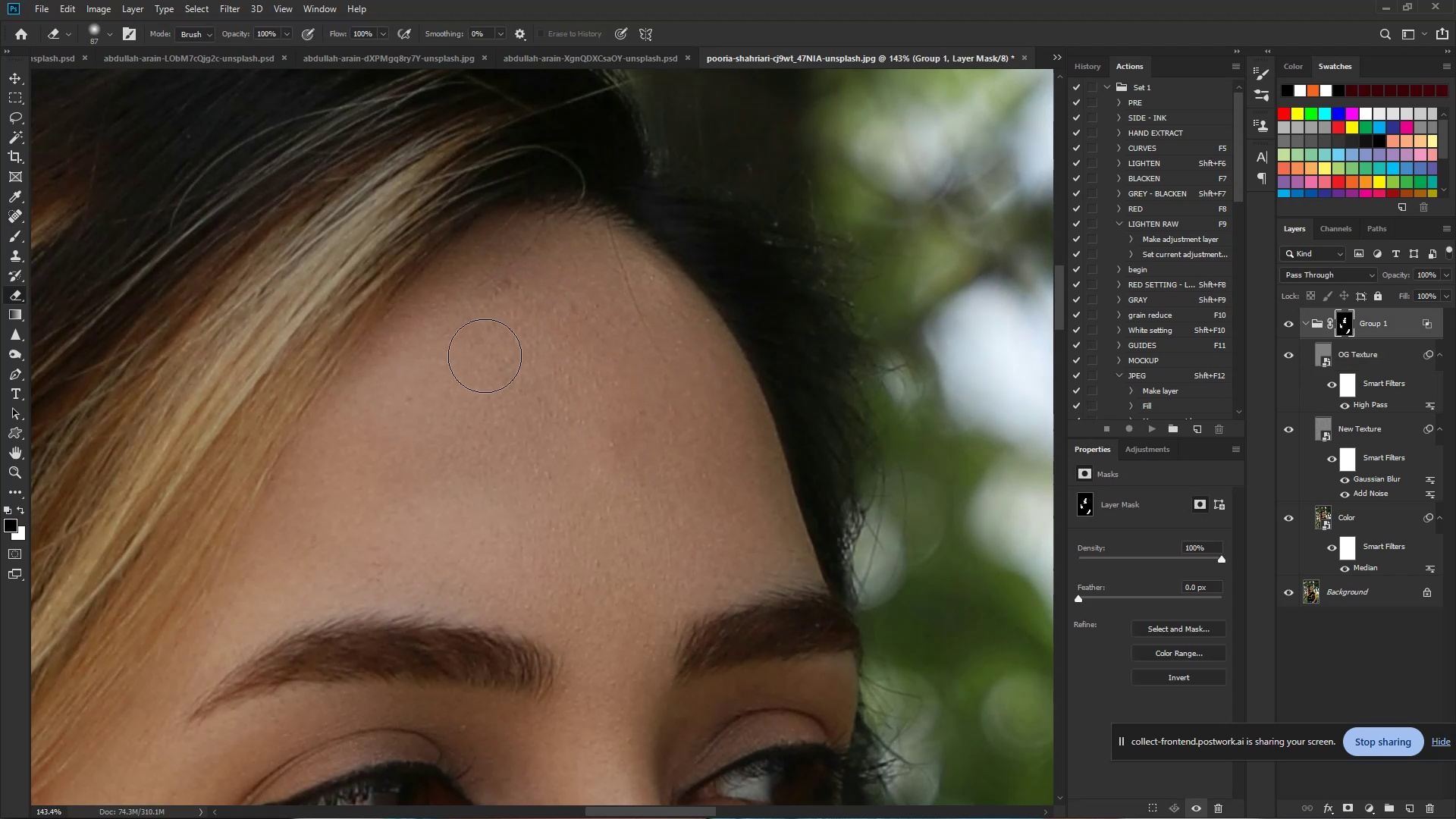 
hold_key(key=ControlLeft, duration=0.66)
 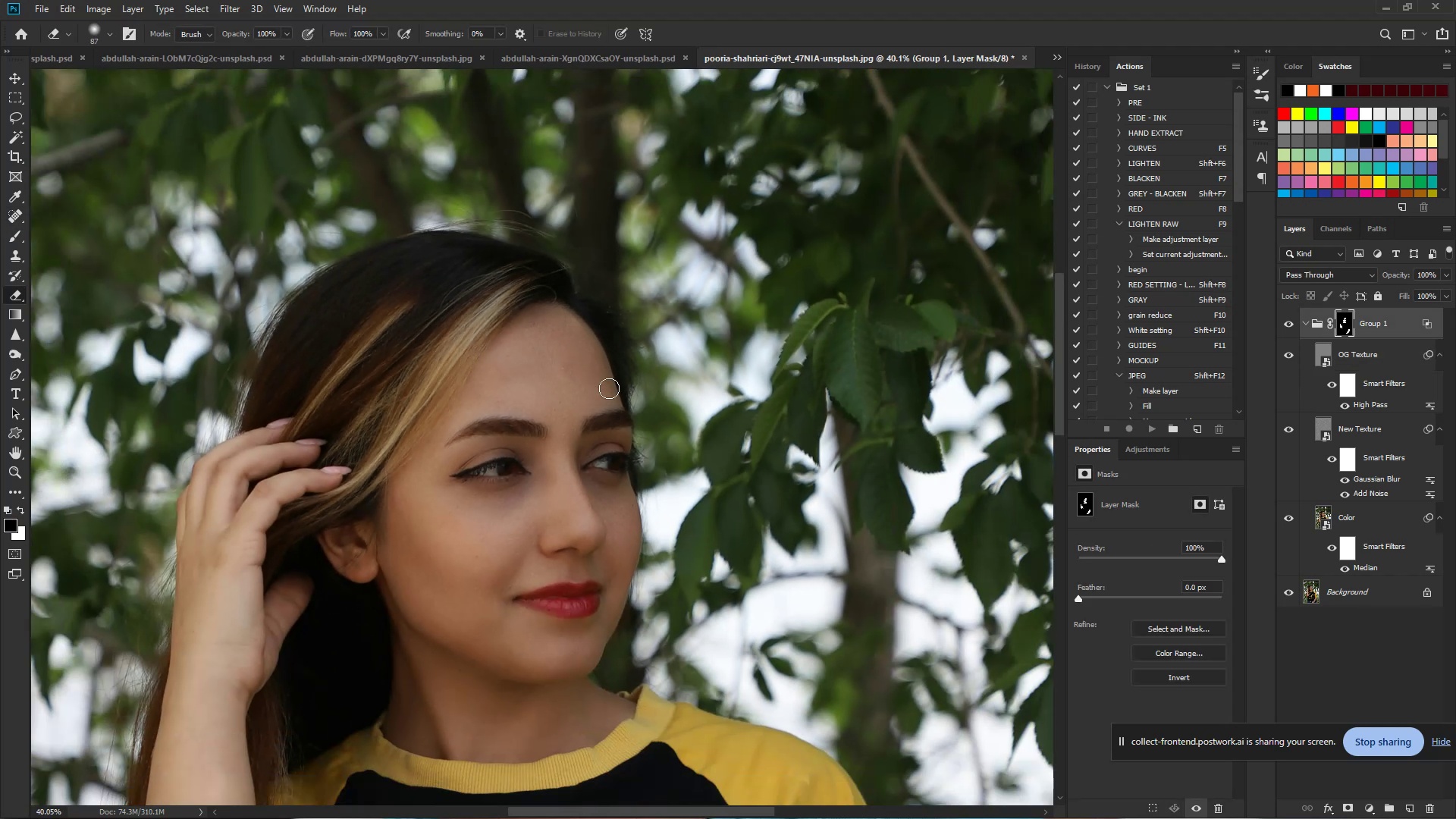 
hold_key(key=Space, duration=0.54)
 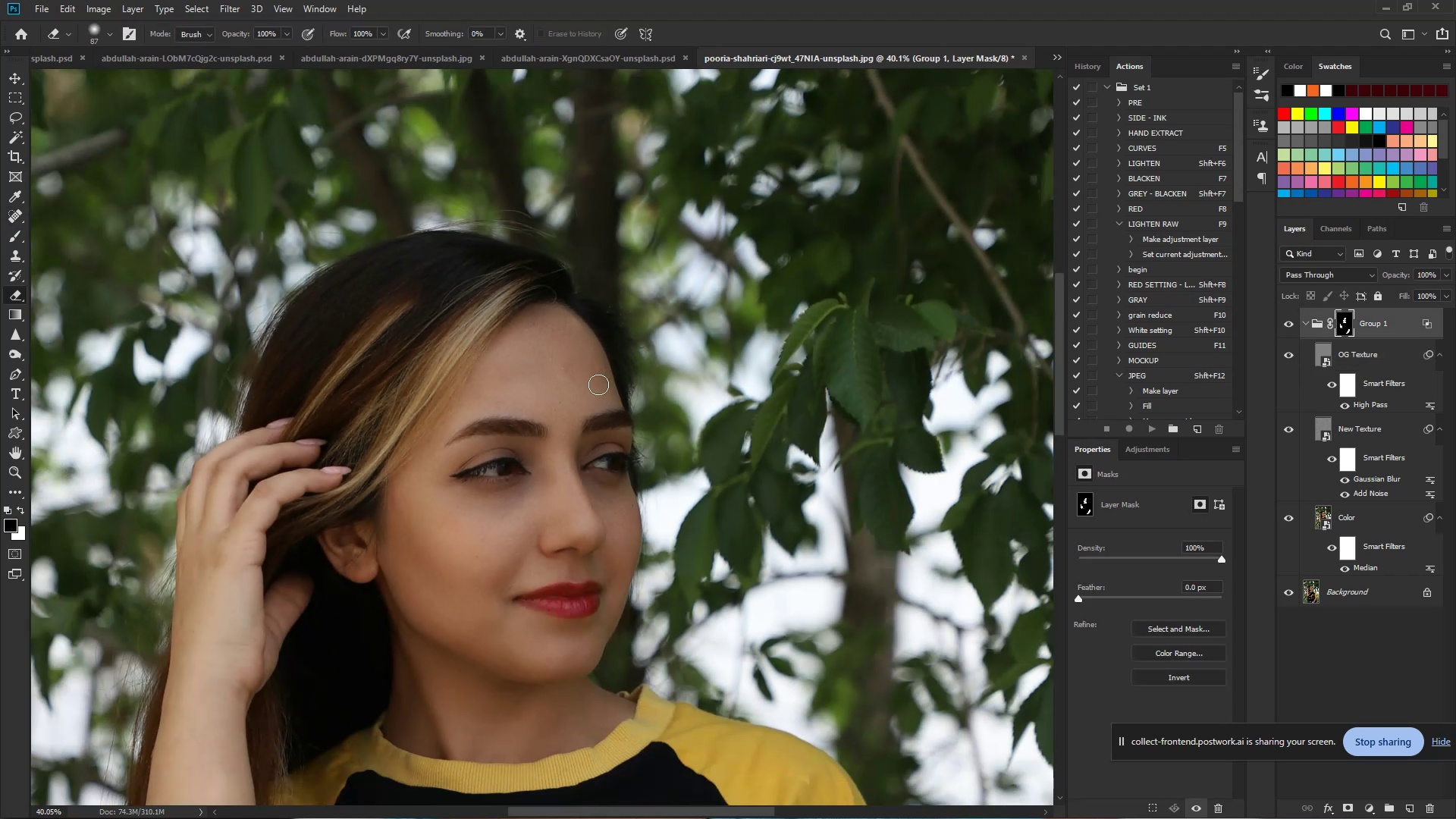 
left_click_drag(start_coordinate=[544, 340], to_coordinate=[466, 356])
 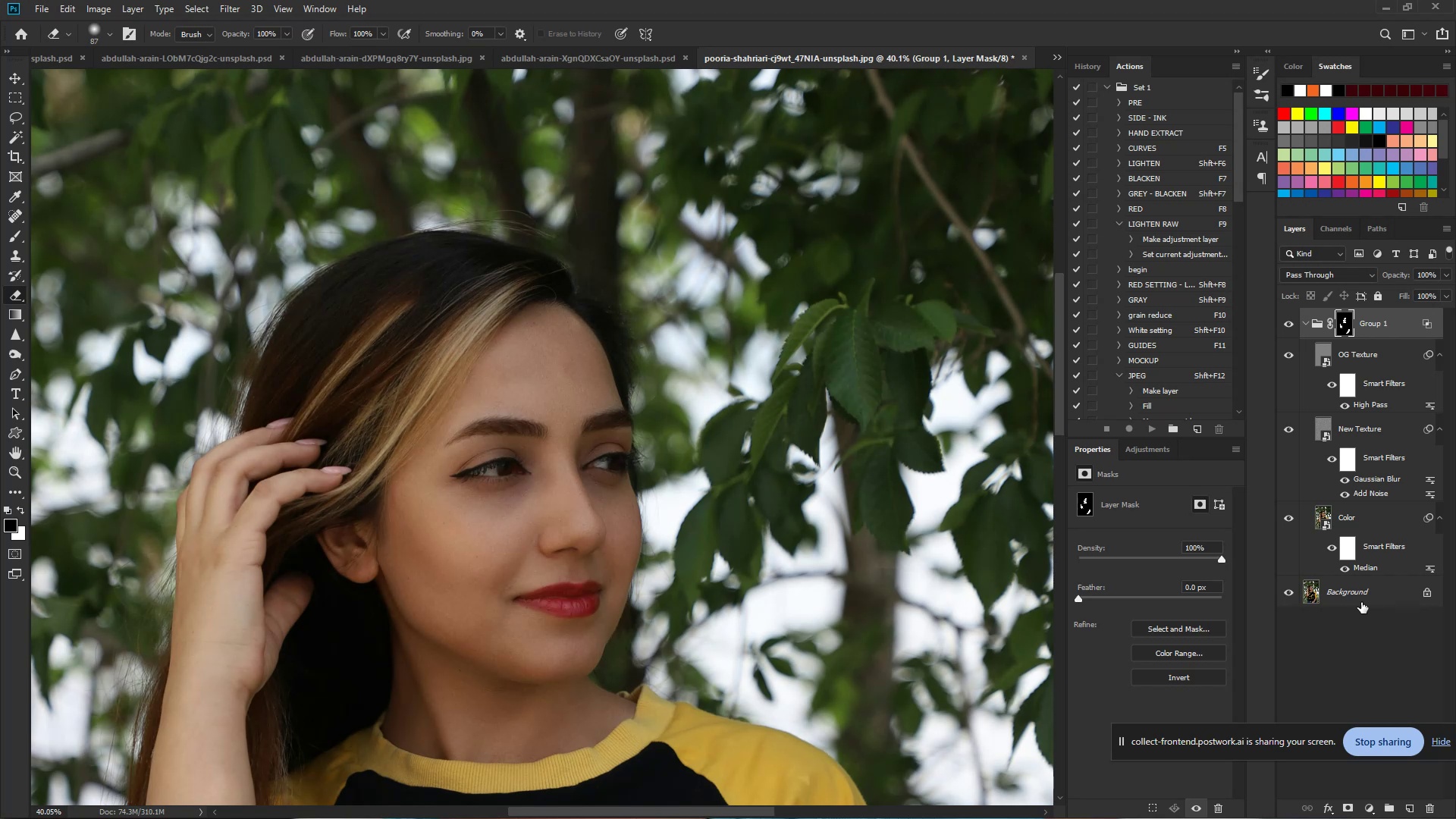 
hold_key(key=ControlLeft, duration=2.87)
 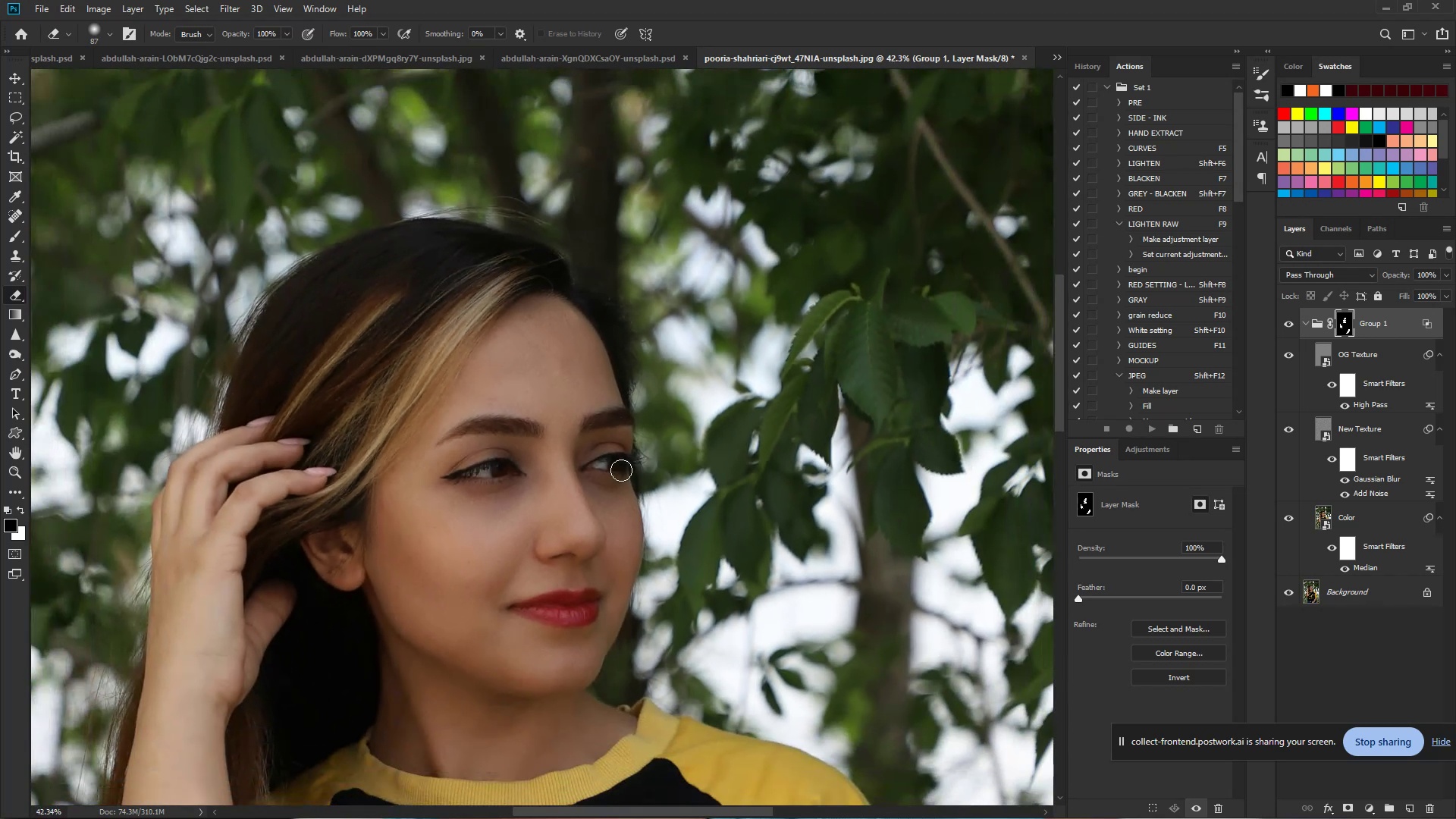 
hold_key(key=Space, duration=1.5)
 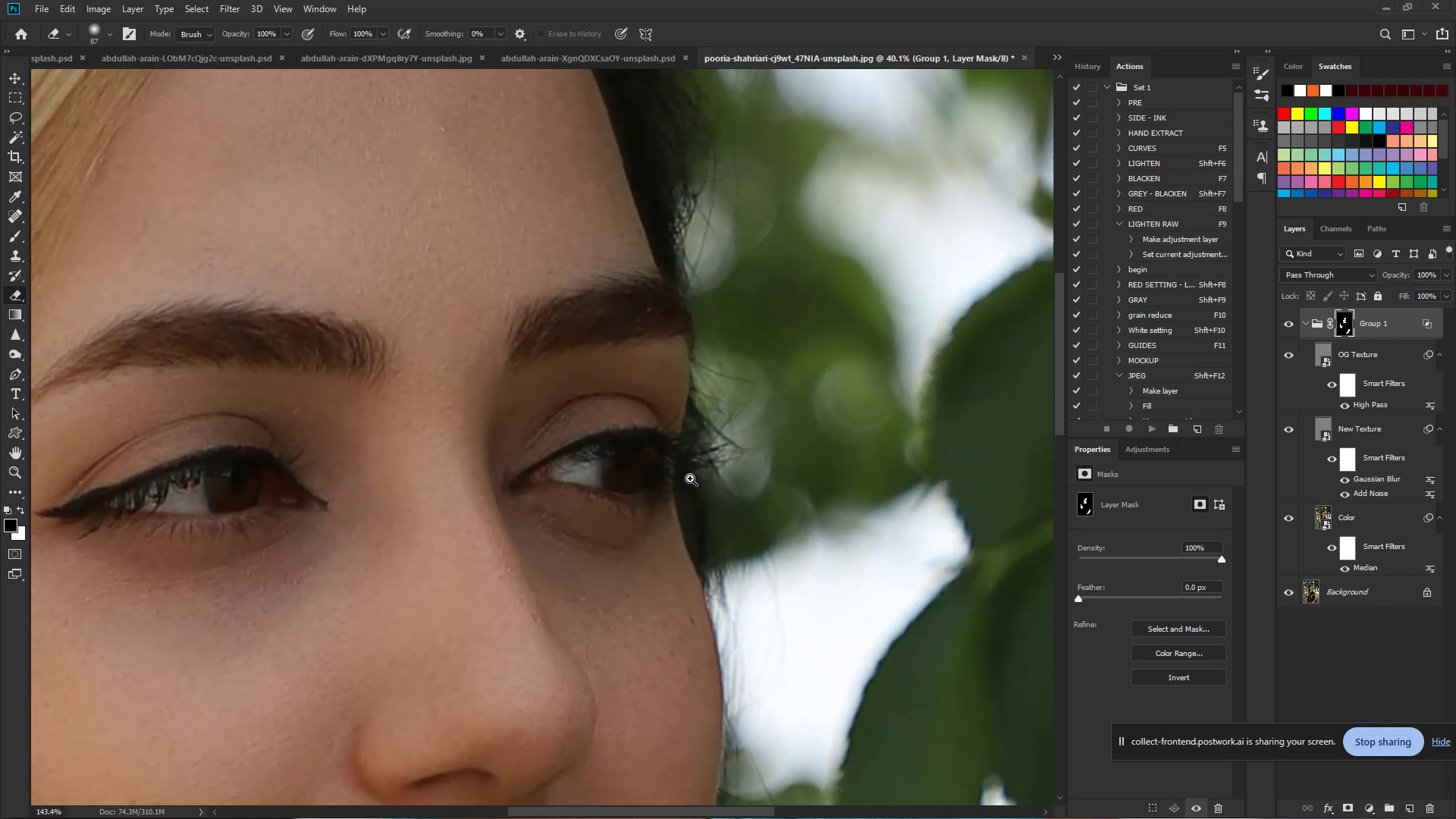 
left_click_drag(start_coordinate=[610, 462], to_coordinate=[623, 472])
 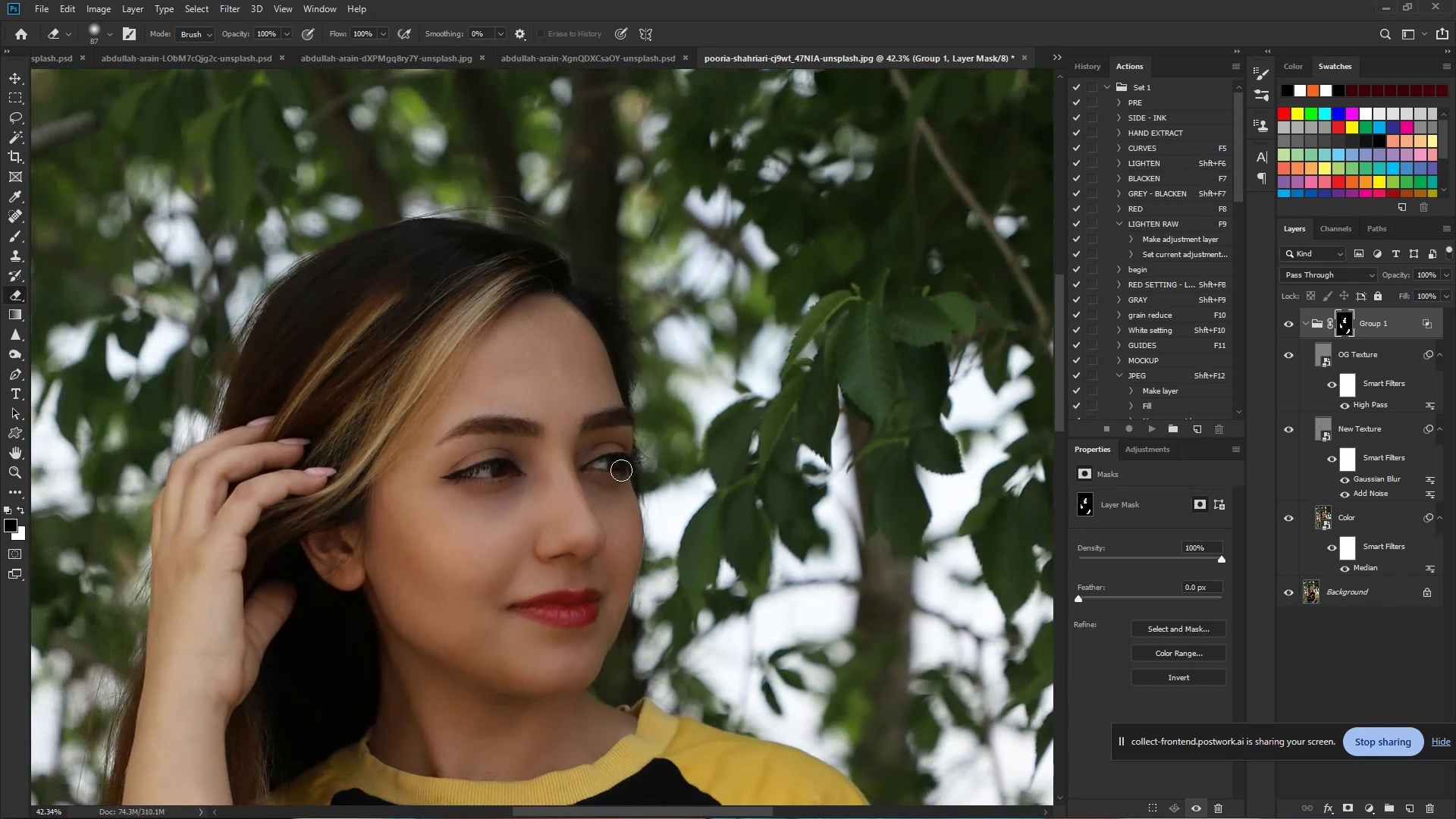 
hold_key(key=Space, duration=1.18)
 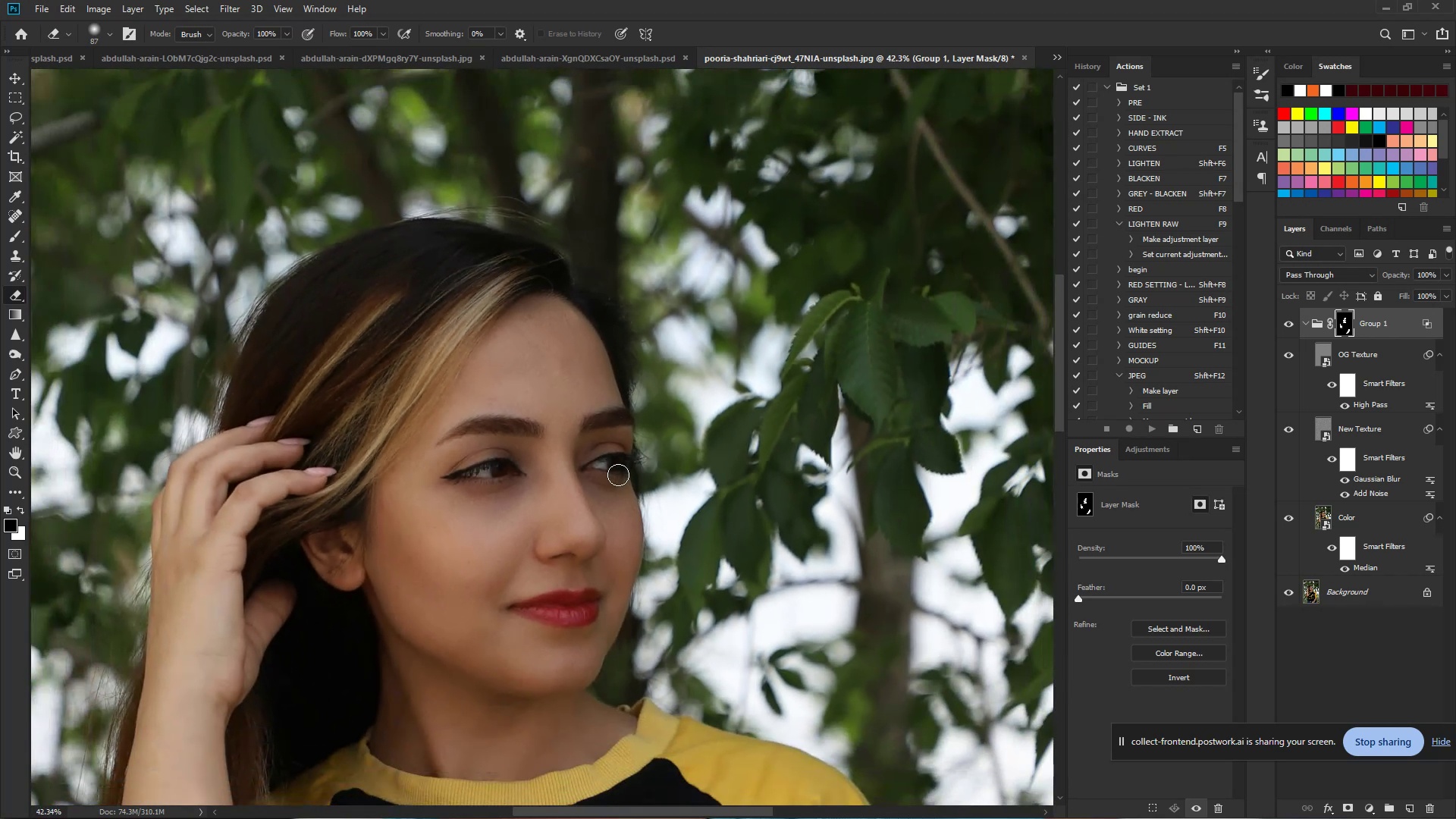 
hold_key(key=Space, duration=1.5)
 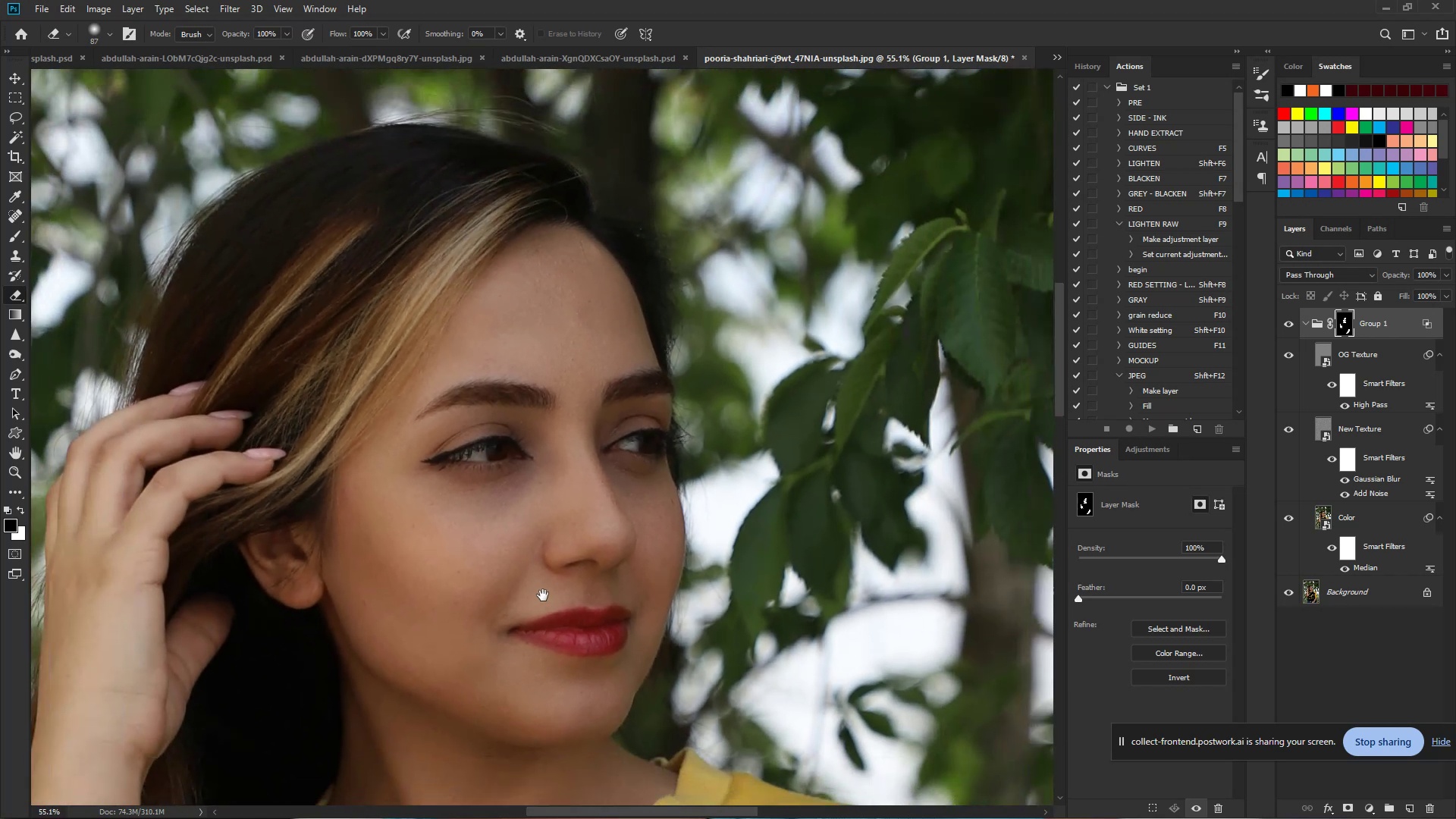 
left_click_drag(start_coordinate=[503, 526], to_coordinate=[526, 522])
 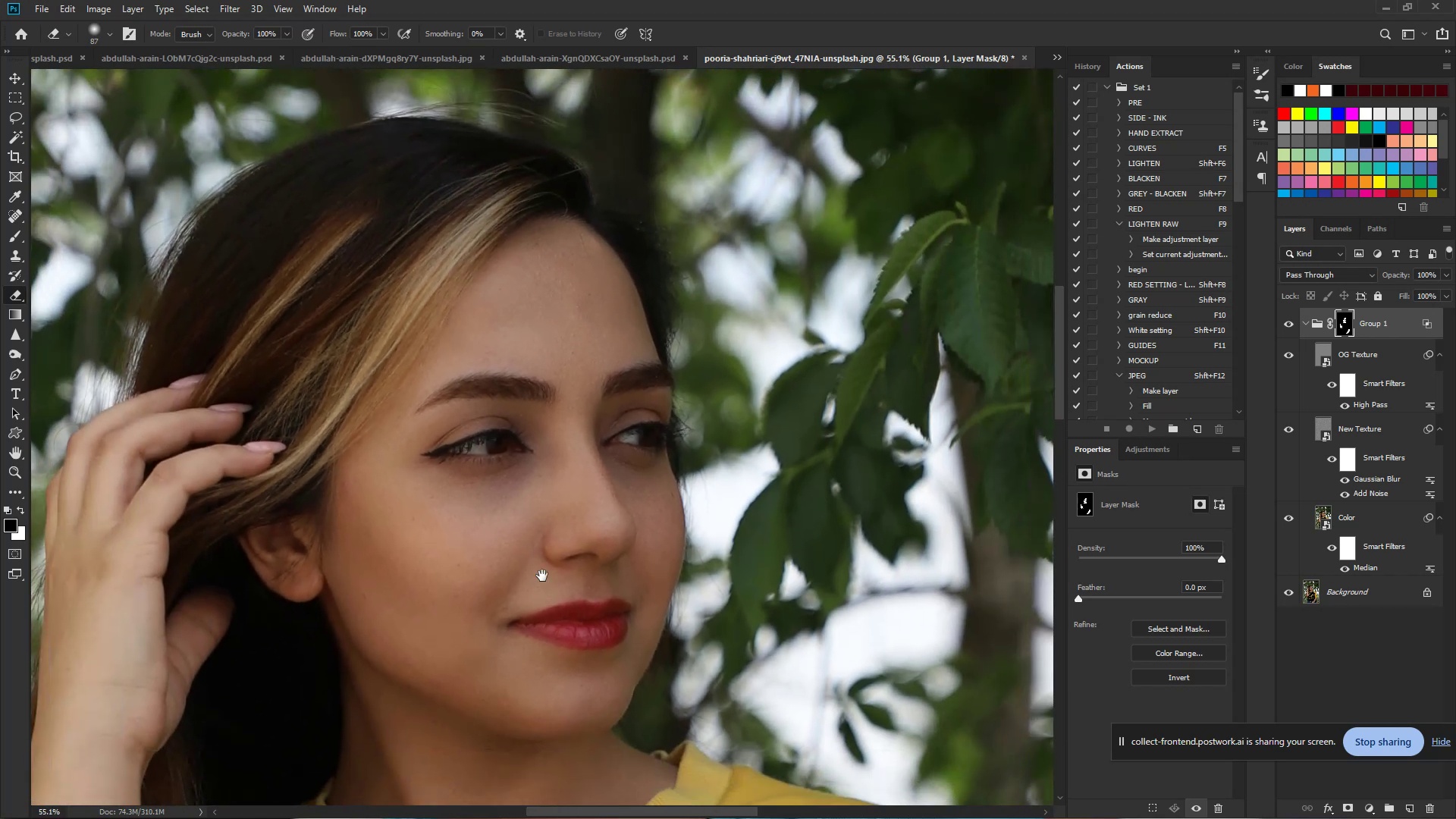 
key(Control+Space)
 